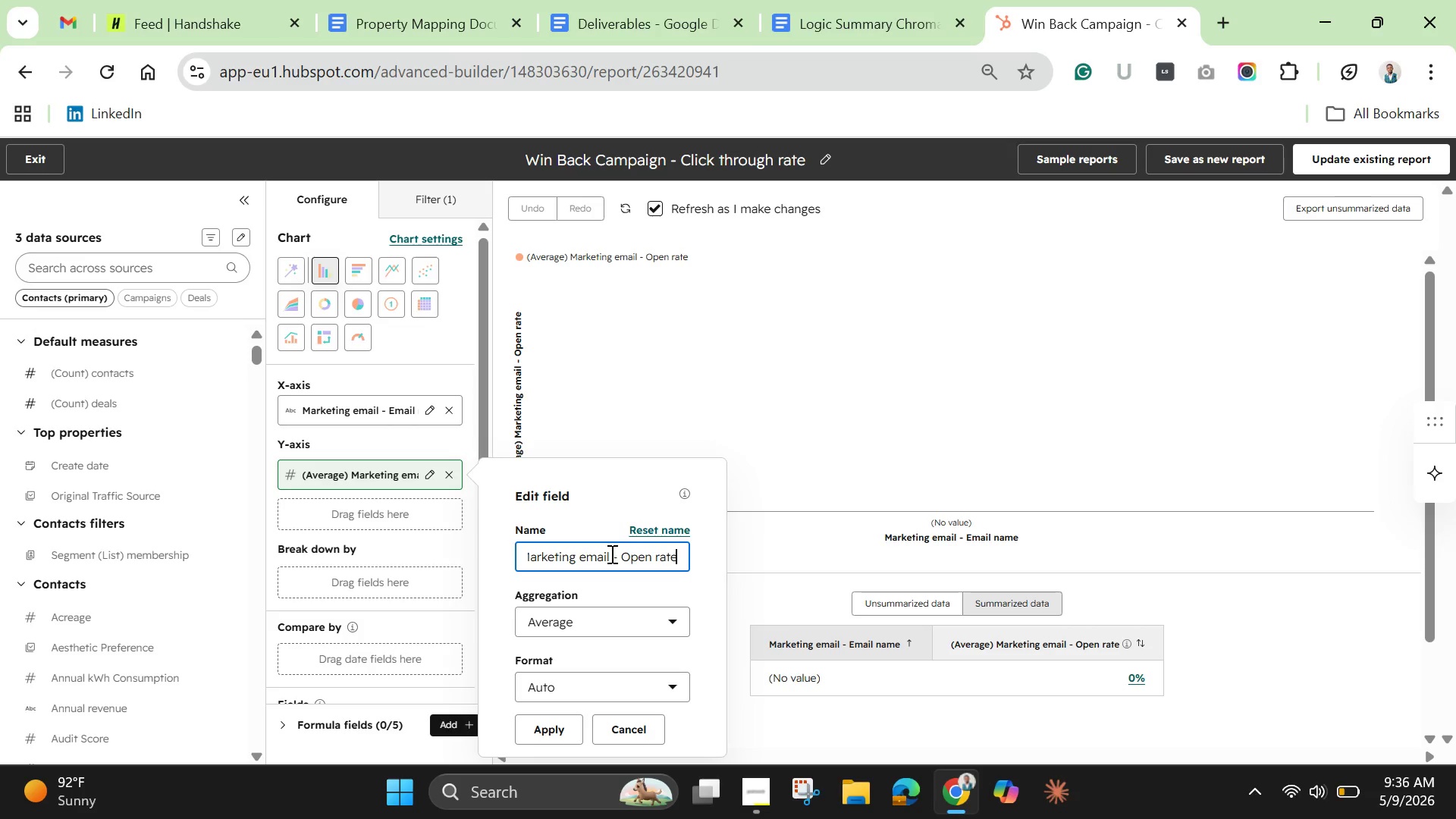 
key(ArrowRight)
 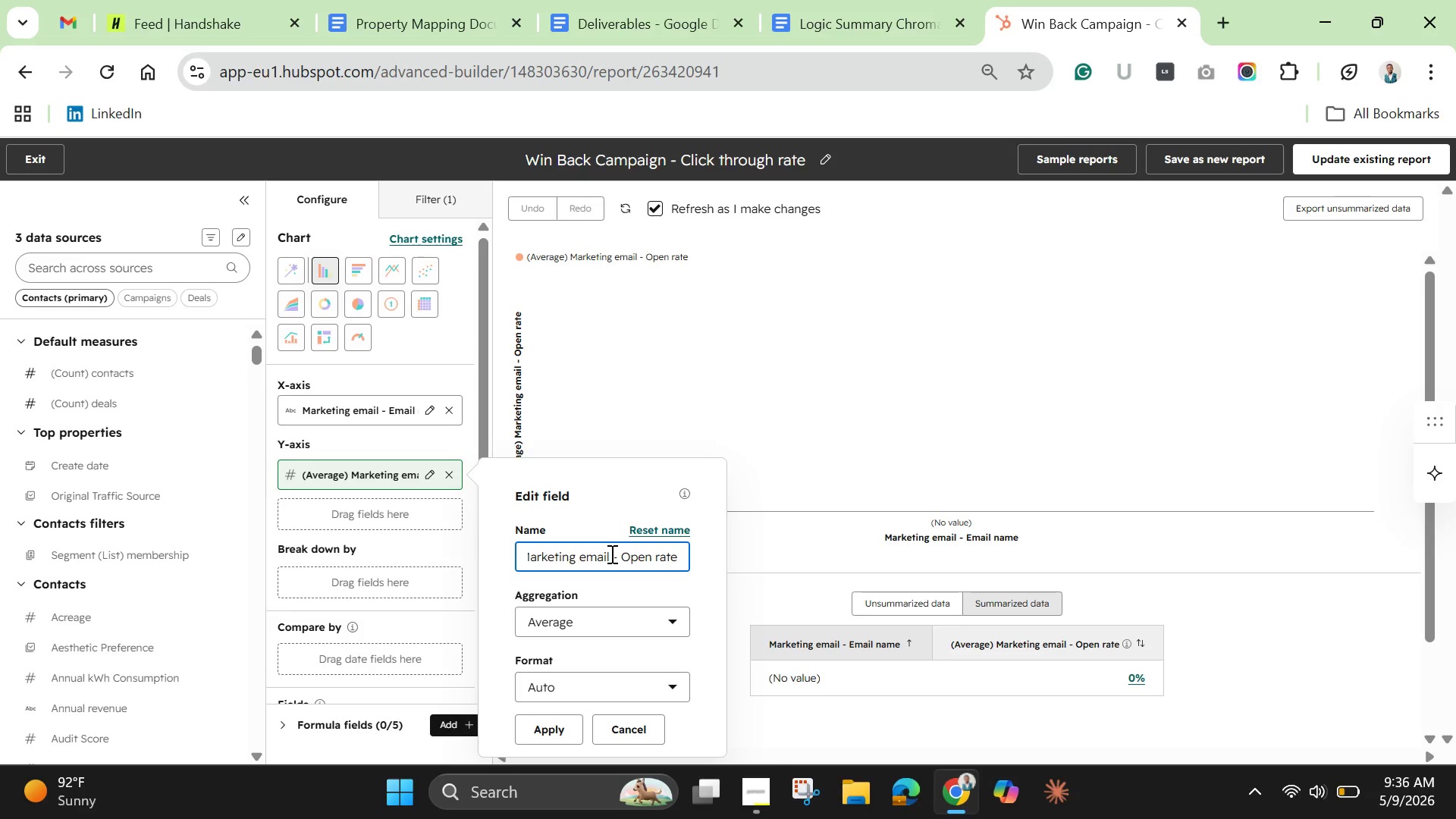 
wait(12.95)
 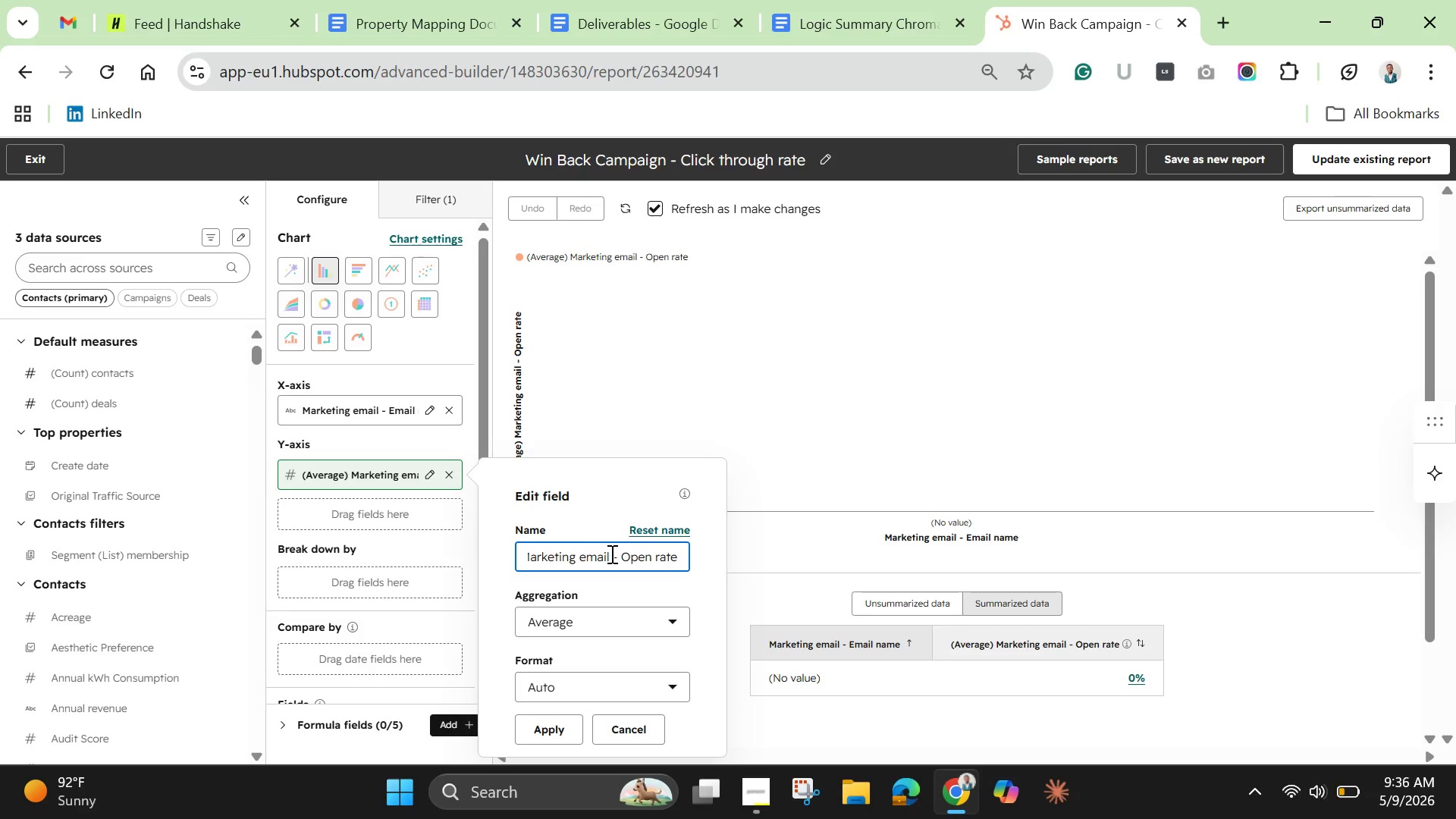 
type(click )
 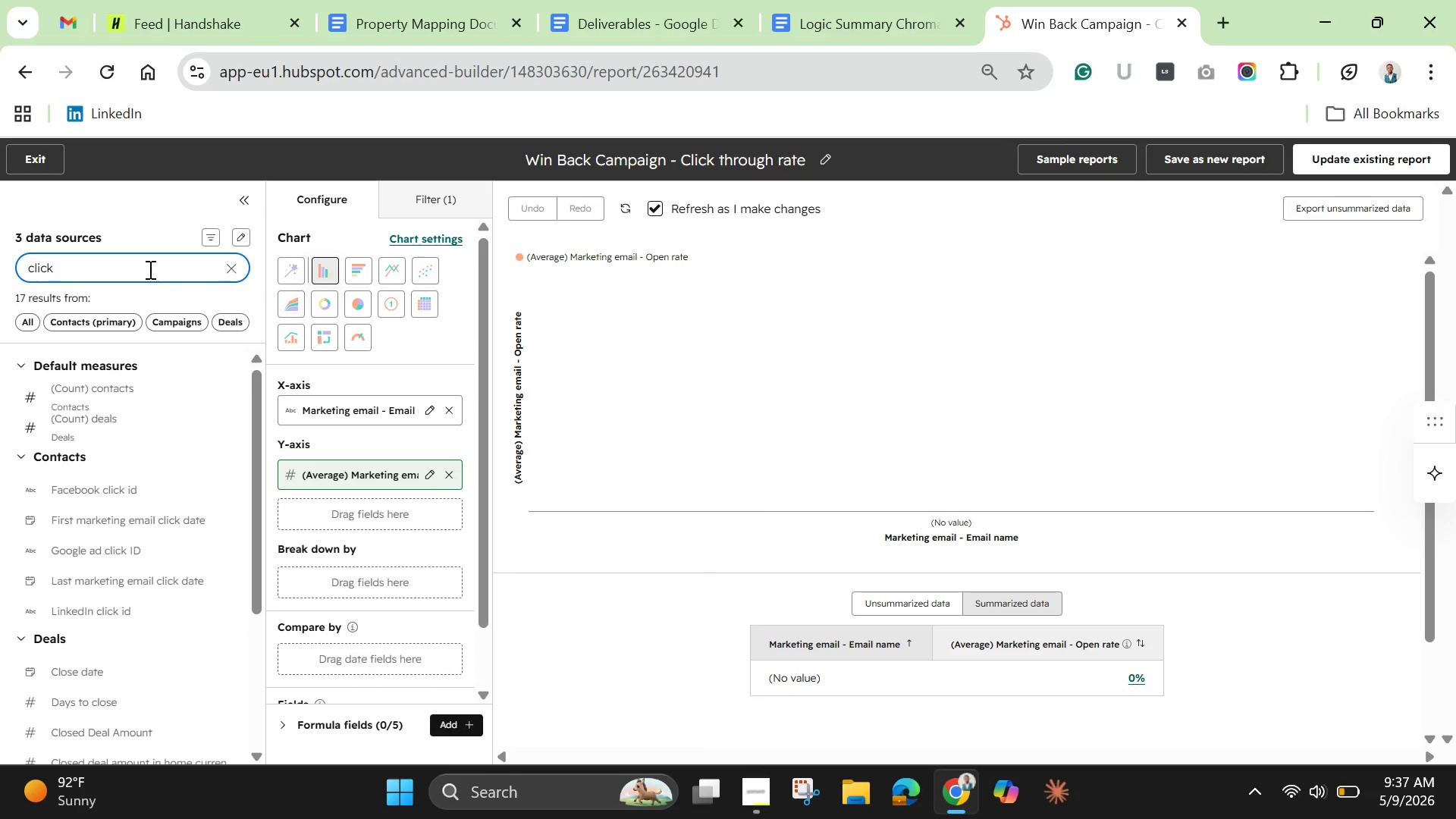 
type(through)
 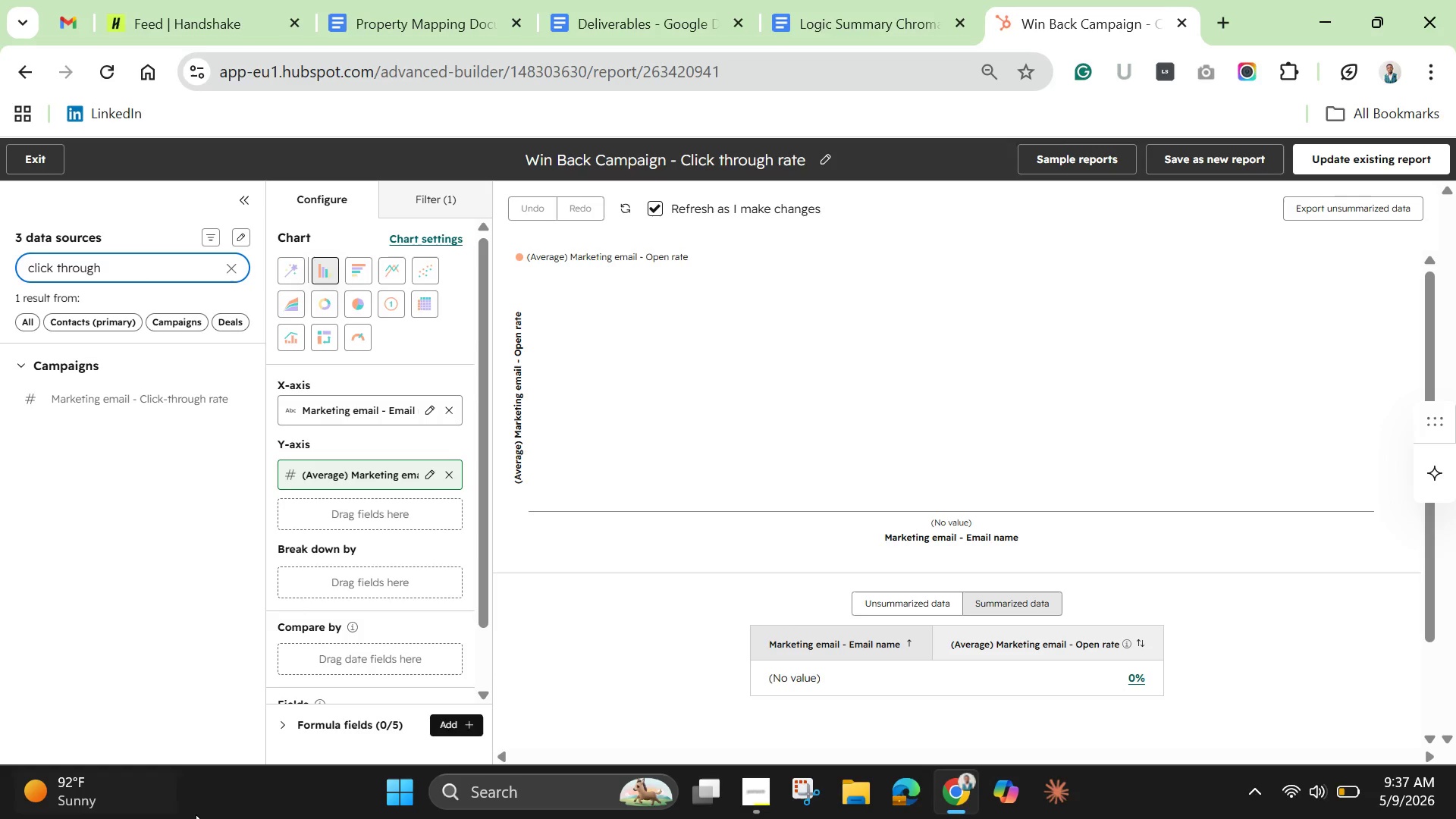 
wait(6.44)
 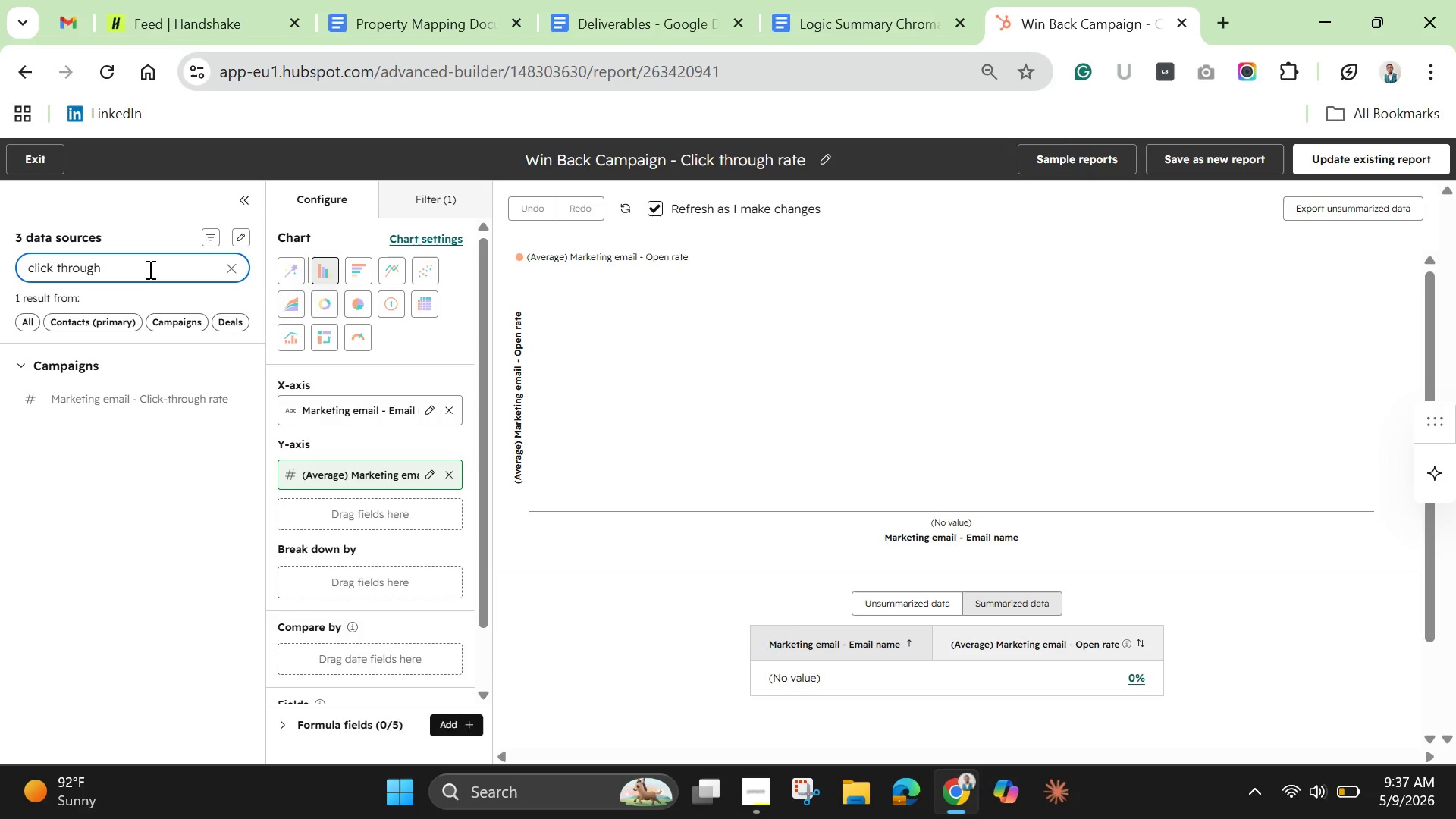 
left_click_drag(start_coordinate=[175, 394], to_coordinate=[311, 468])
 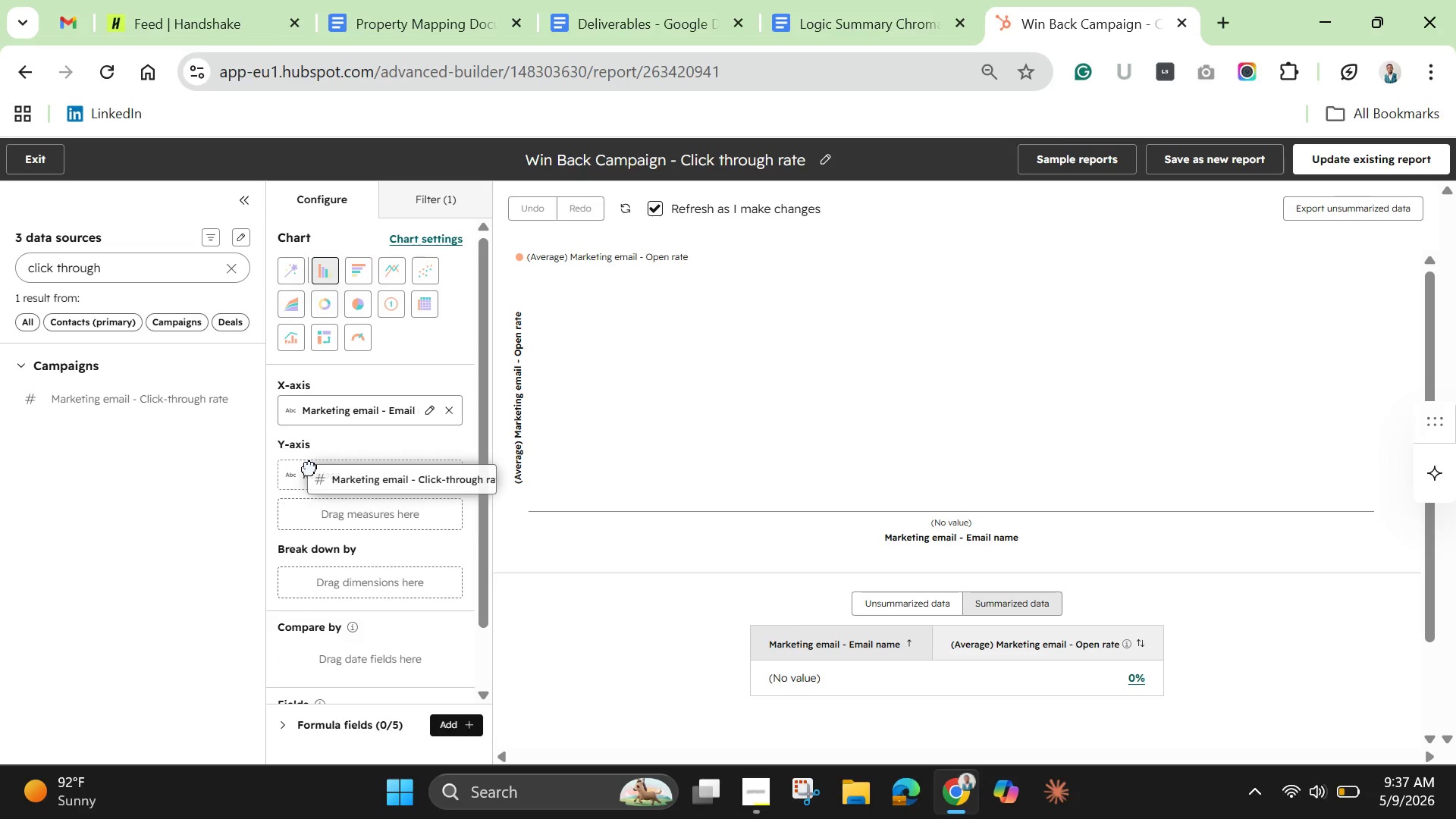 
mouse_move([331, 488])
 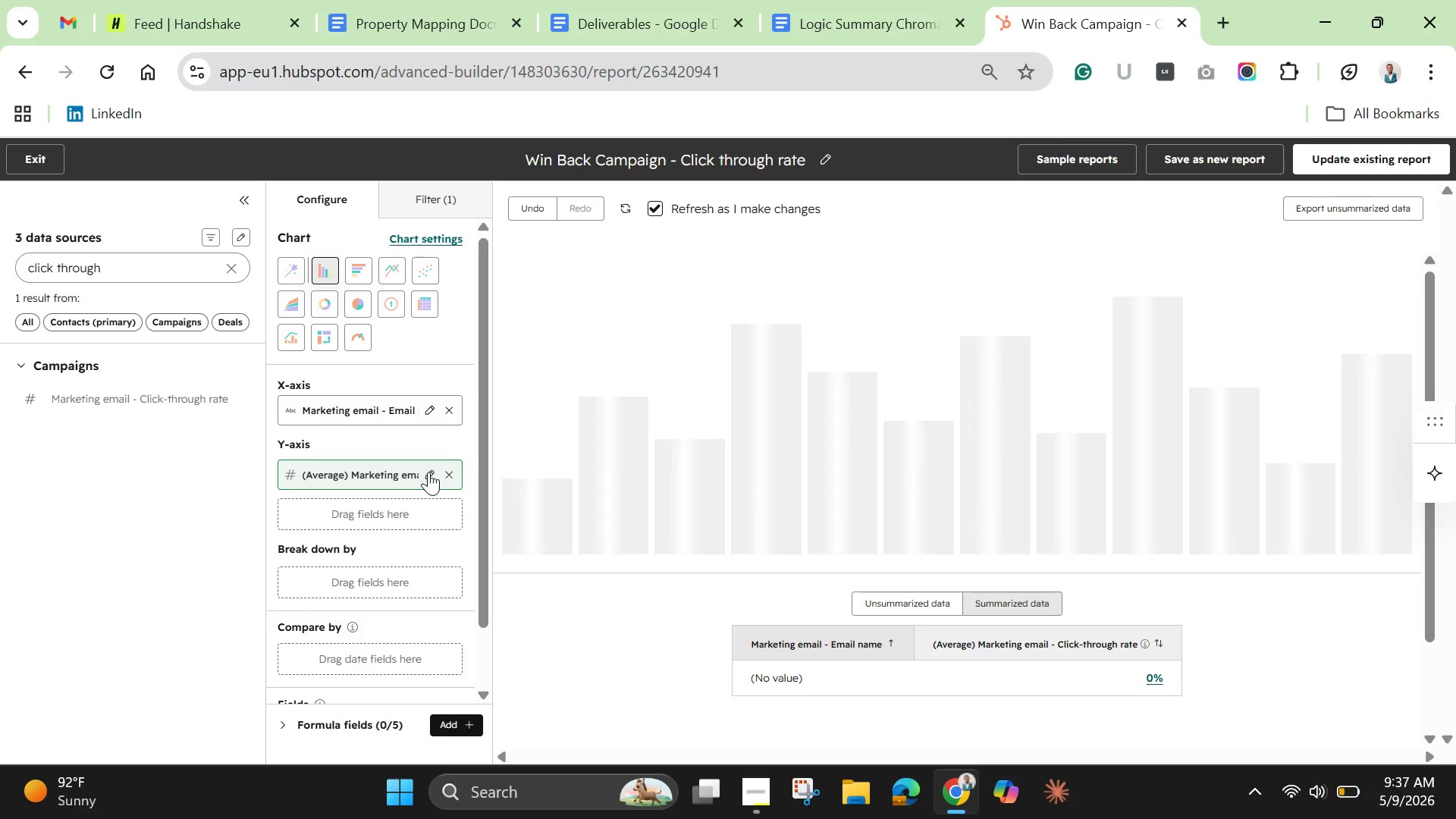 
left_click([428, 472])
 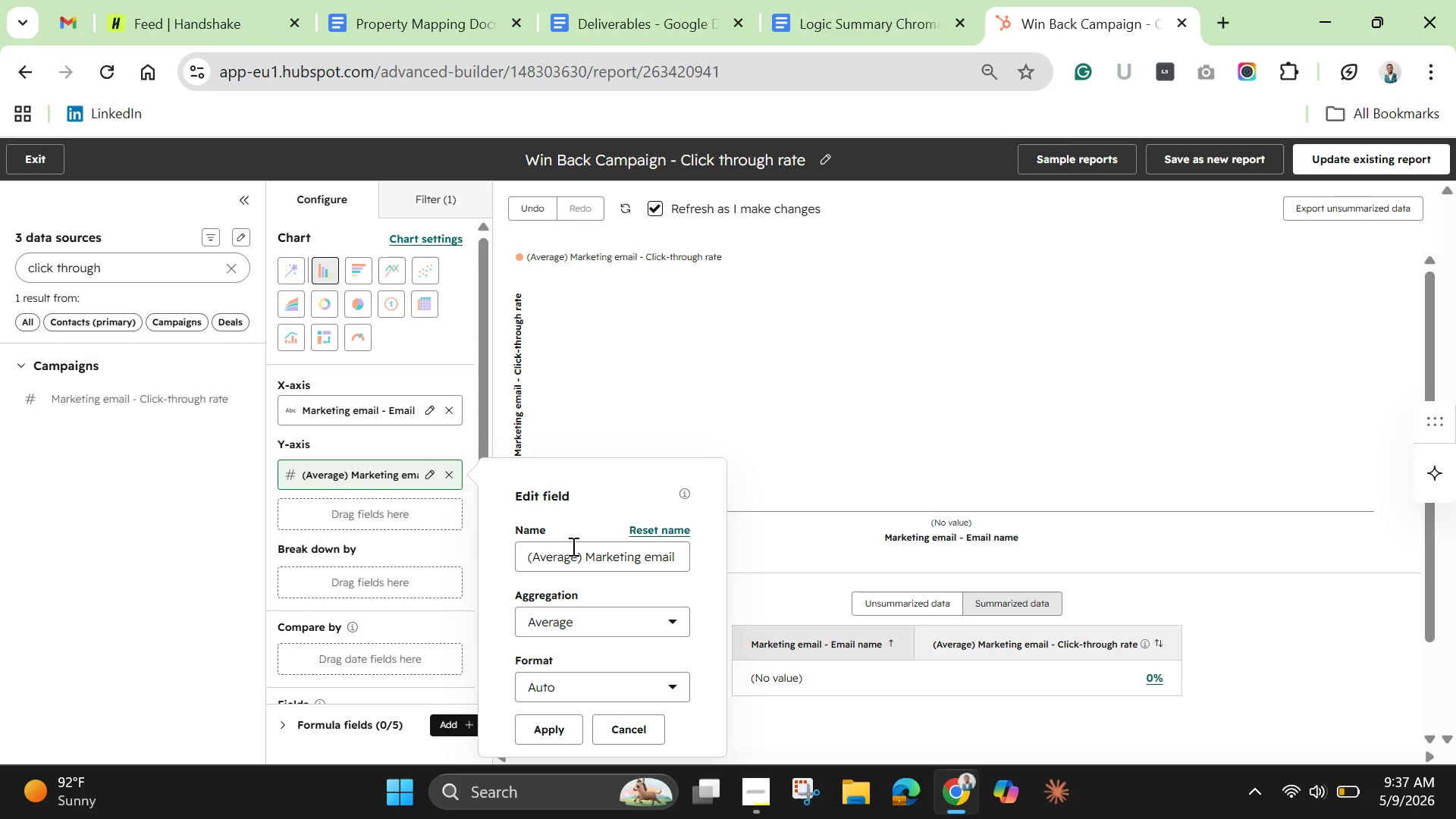 
left_click([591, 560])
 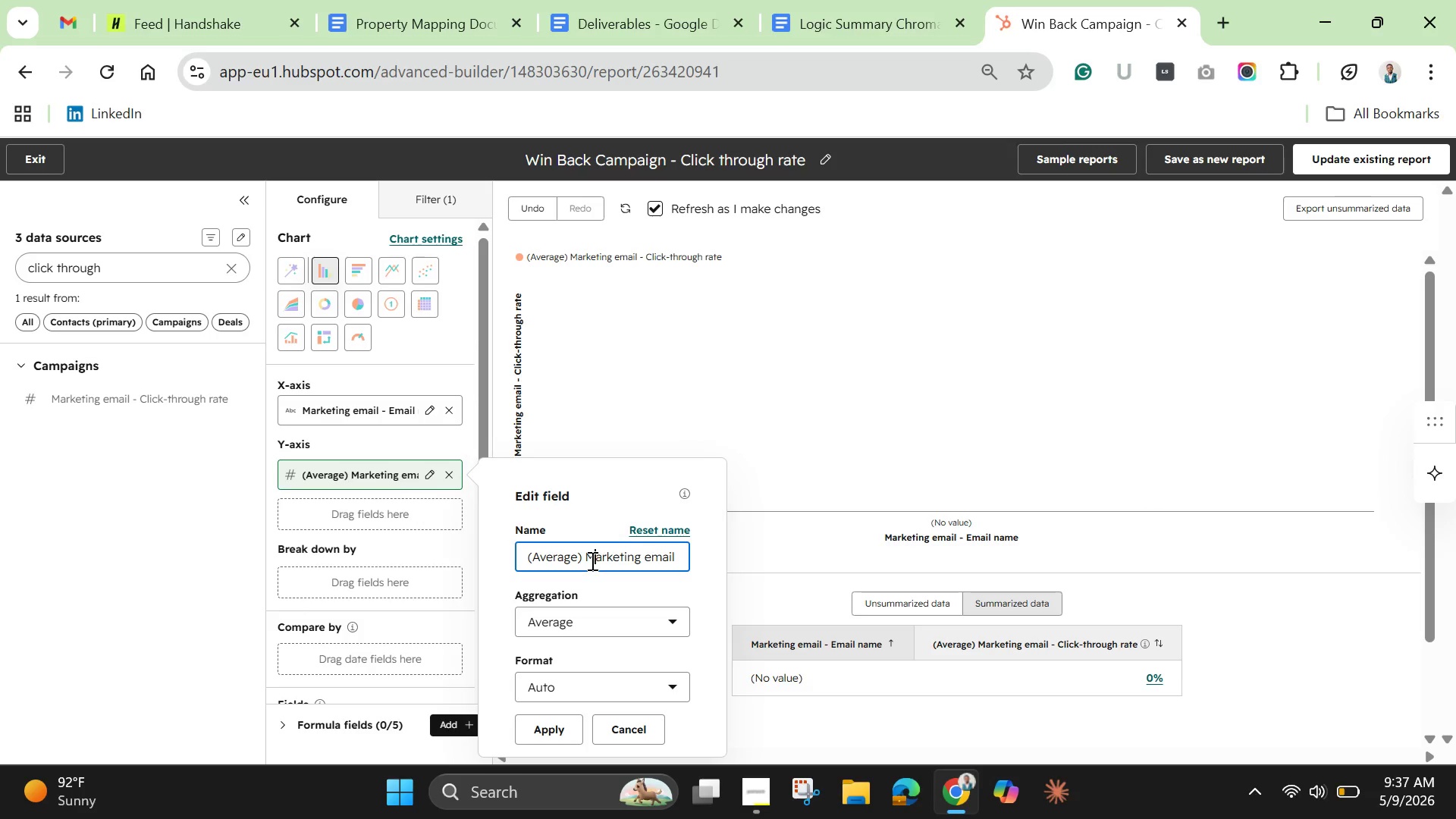 
hold_key(key=ArrowRight, duration=1.5)
 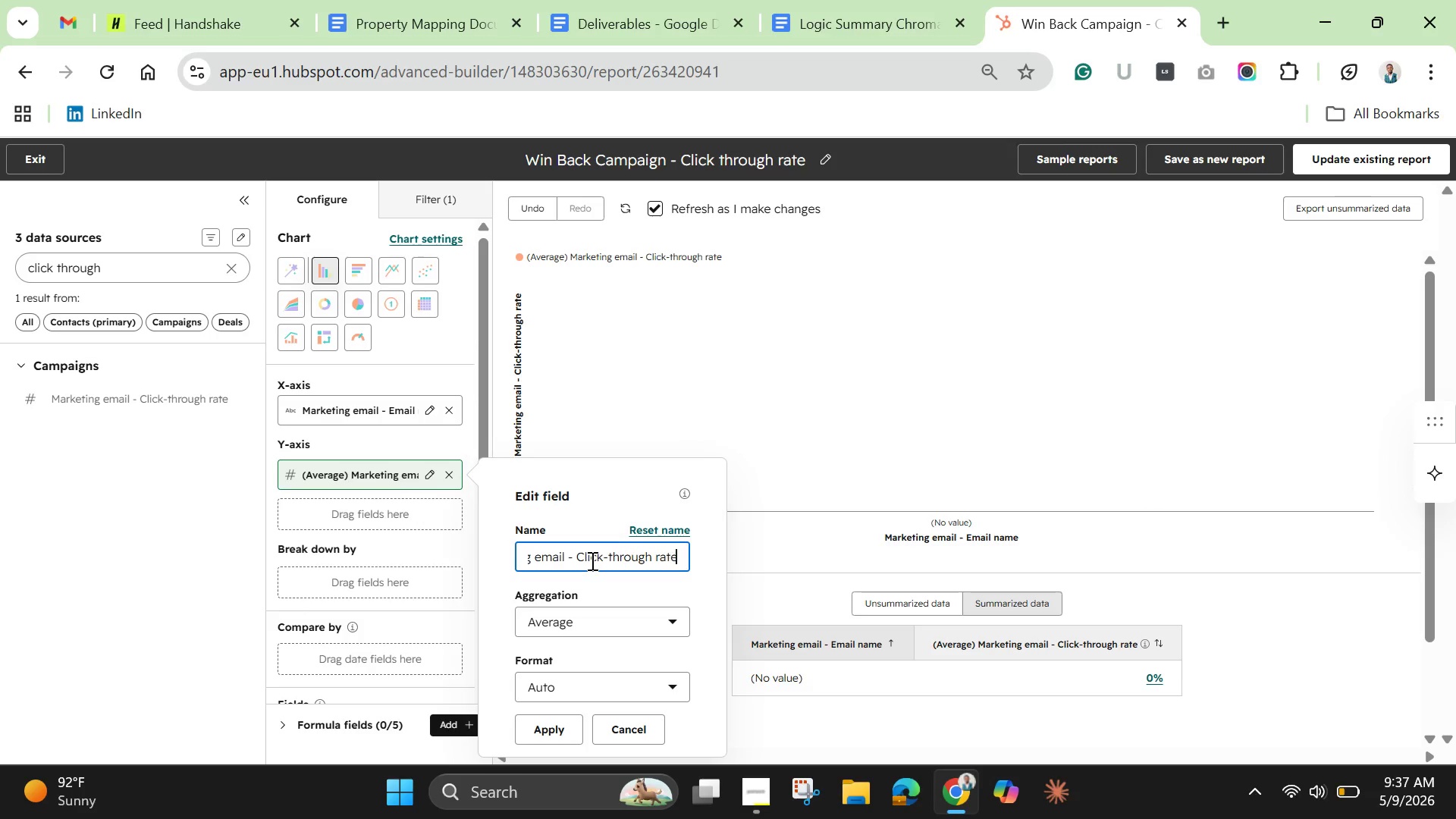 
hold_key(key=ArrowRight, duration=1.5)
 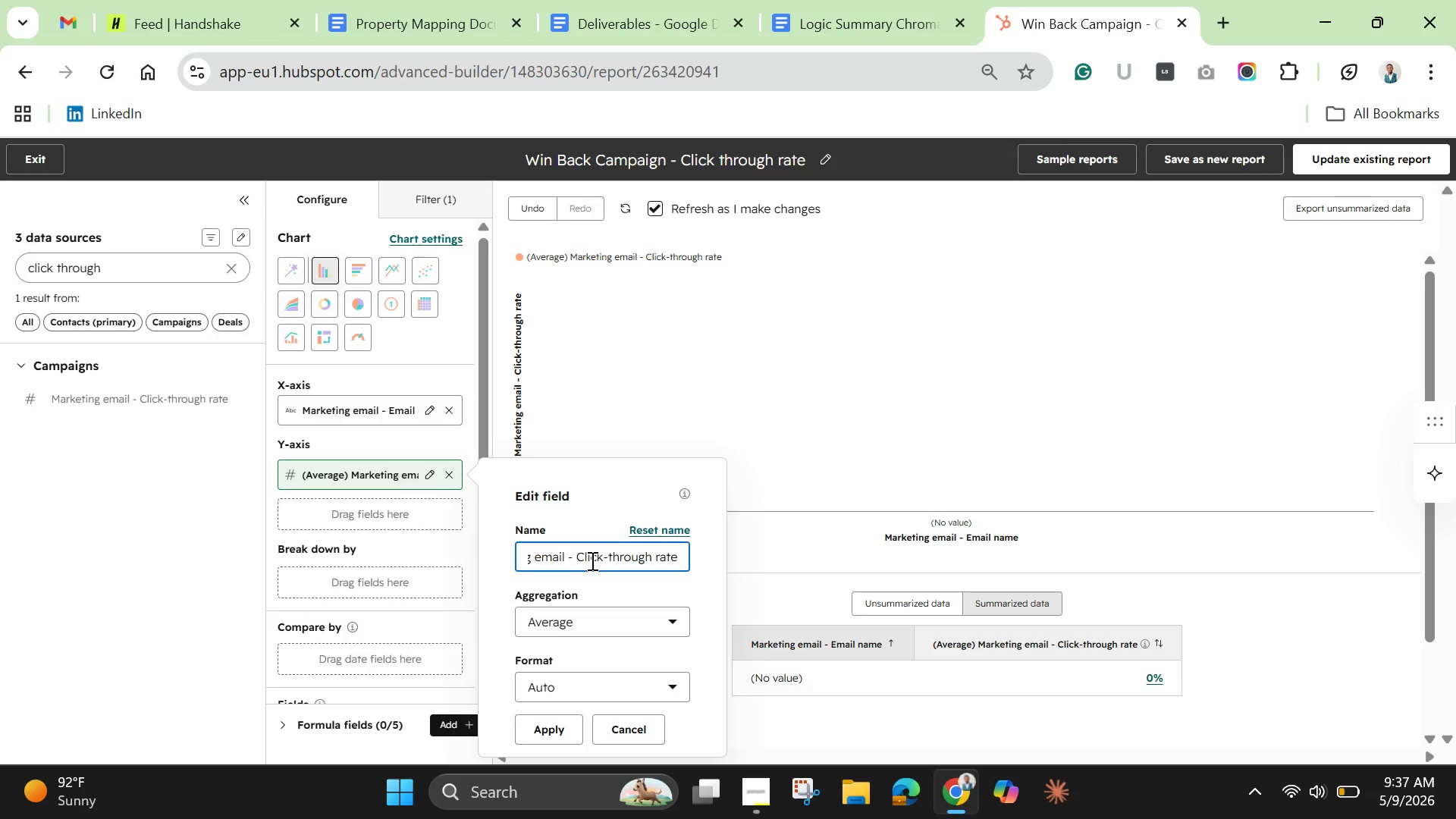 
hold_key(key=ArrowRight, duration=1.22)
 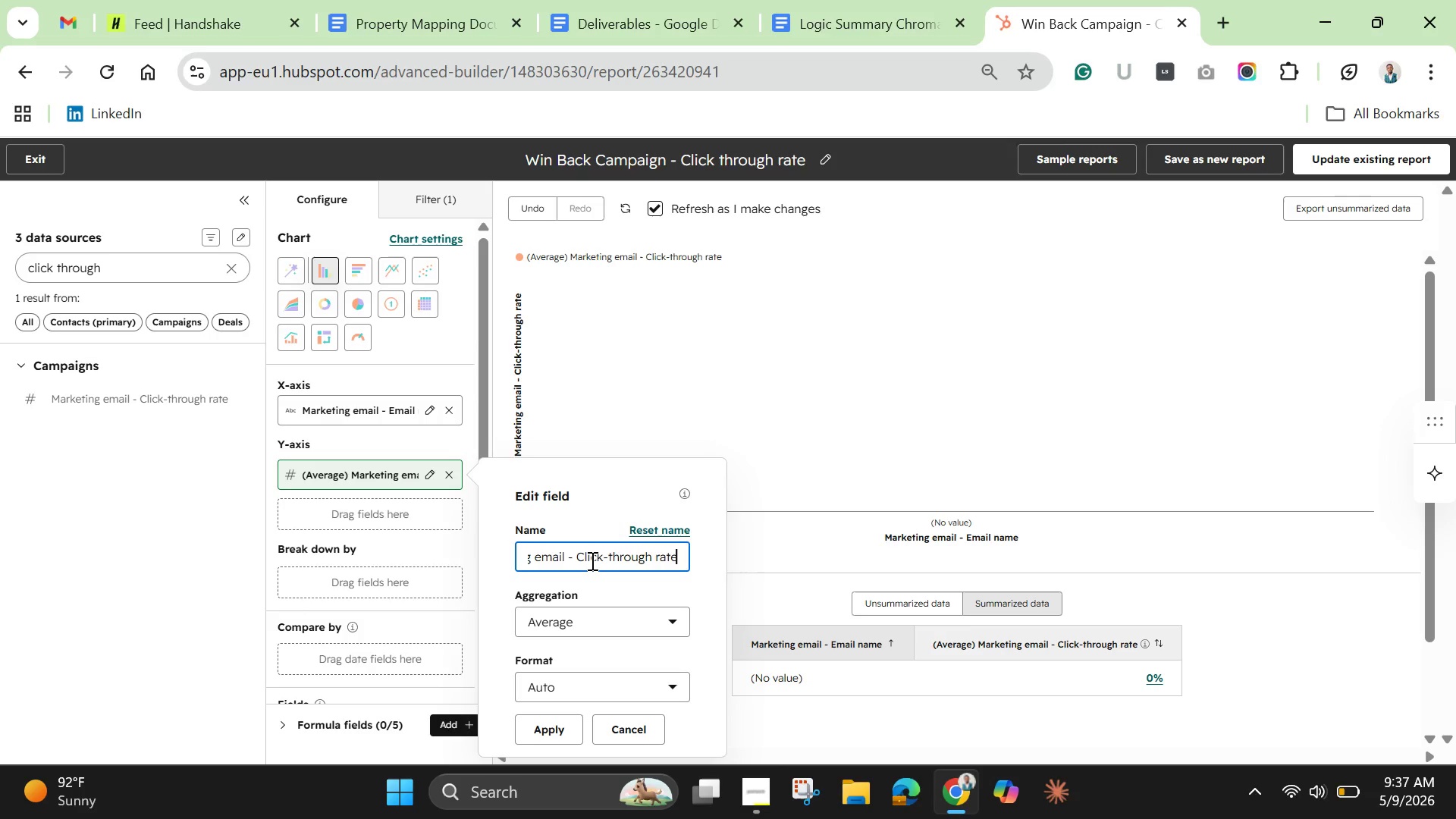 
wait(13.45)
 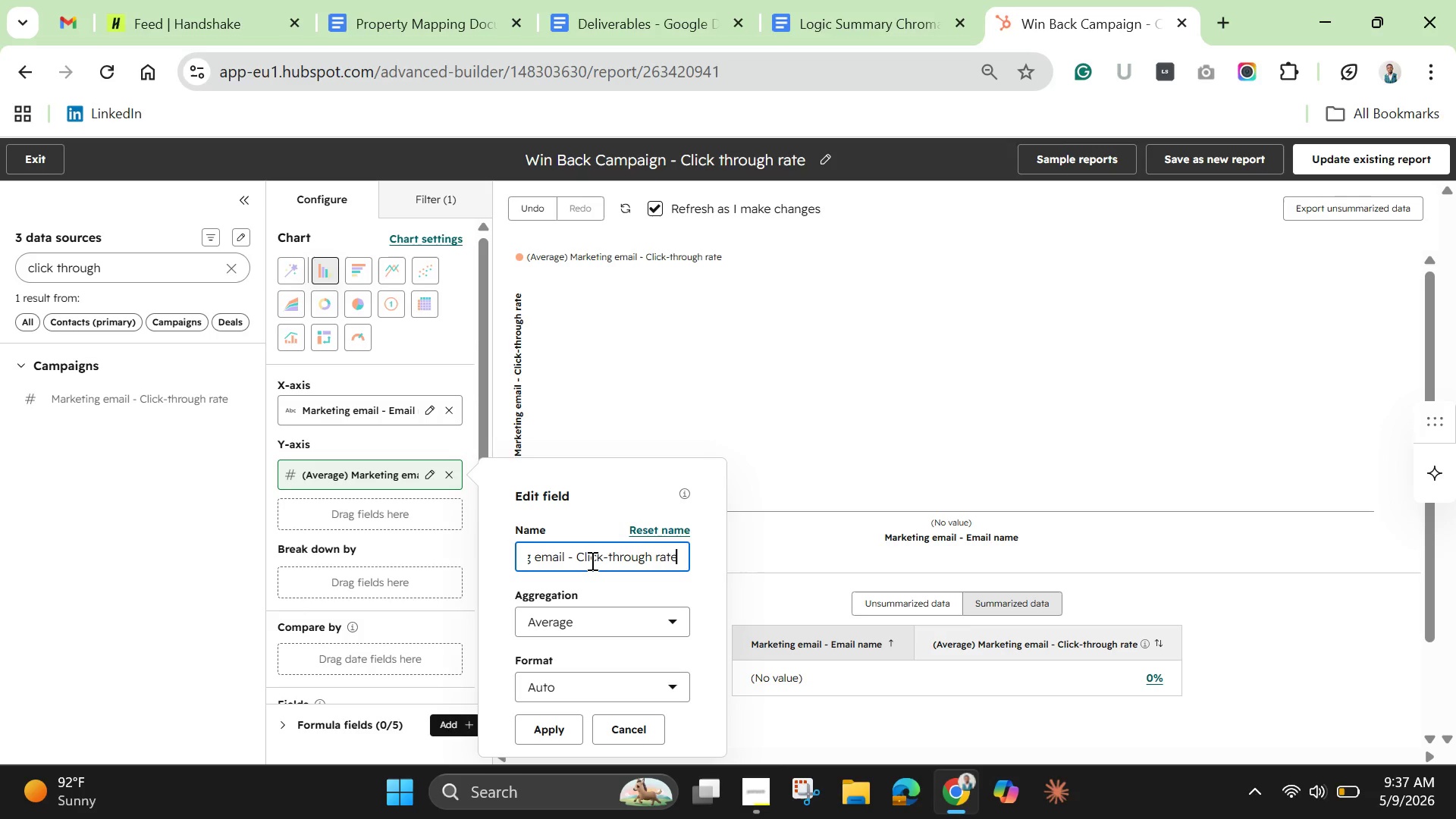 
left_click([570, 726])
 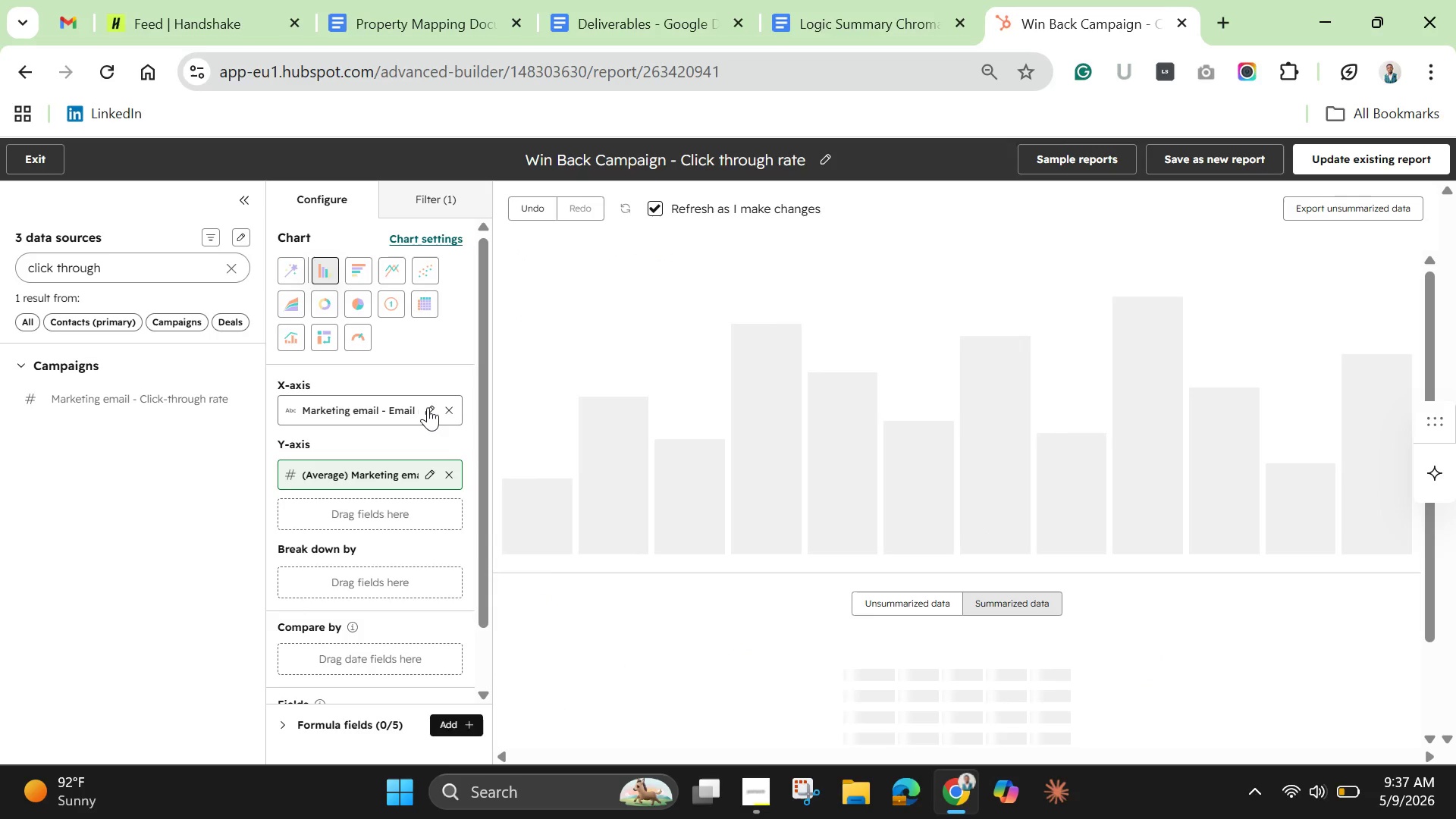 
left_click([429, 407])
 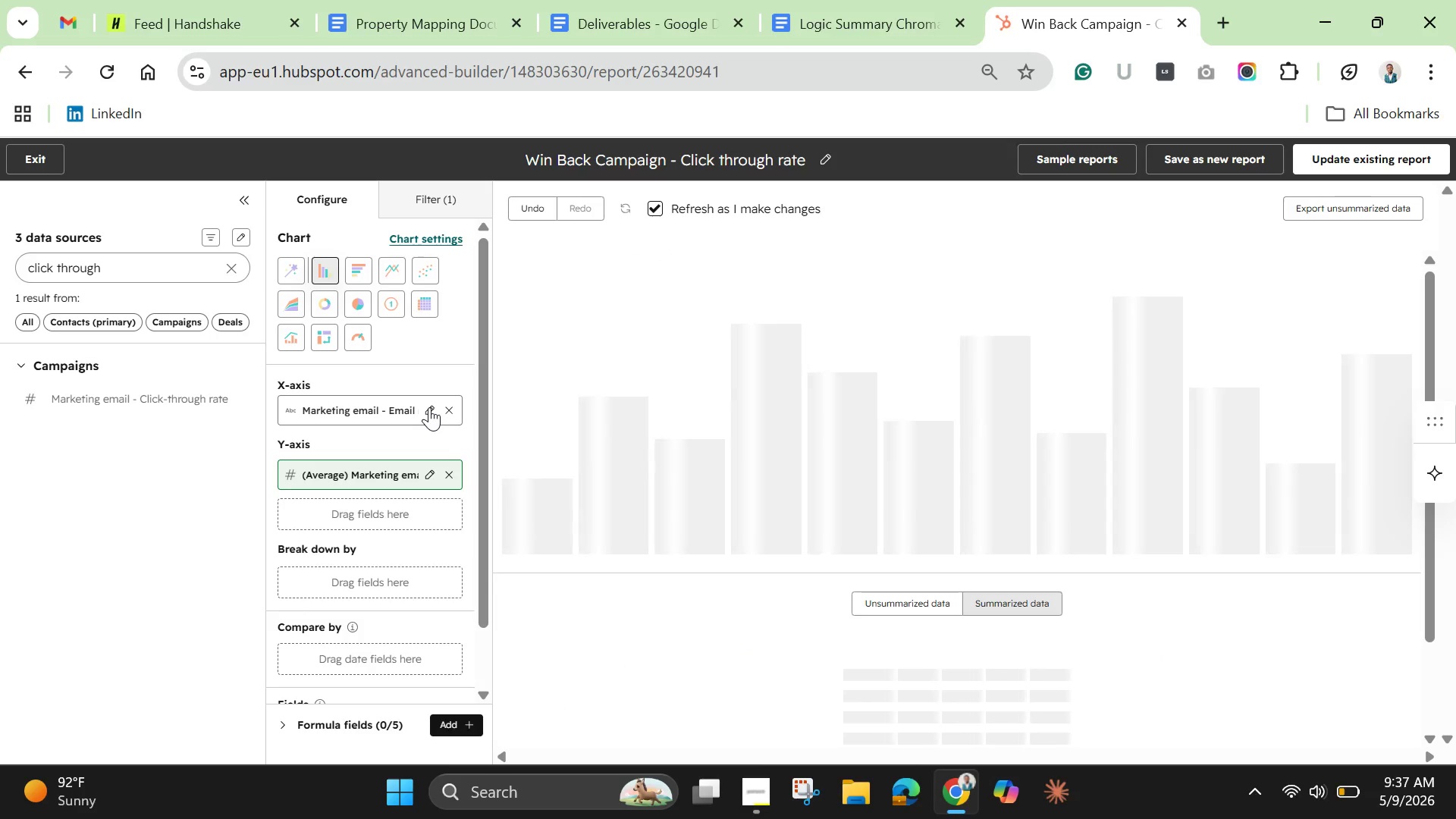 
mouse_move([440, 415])
 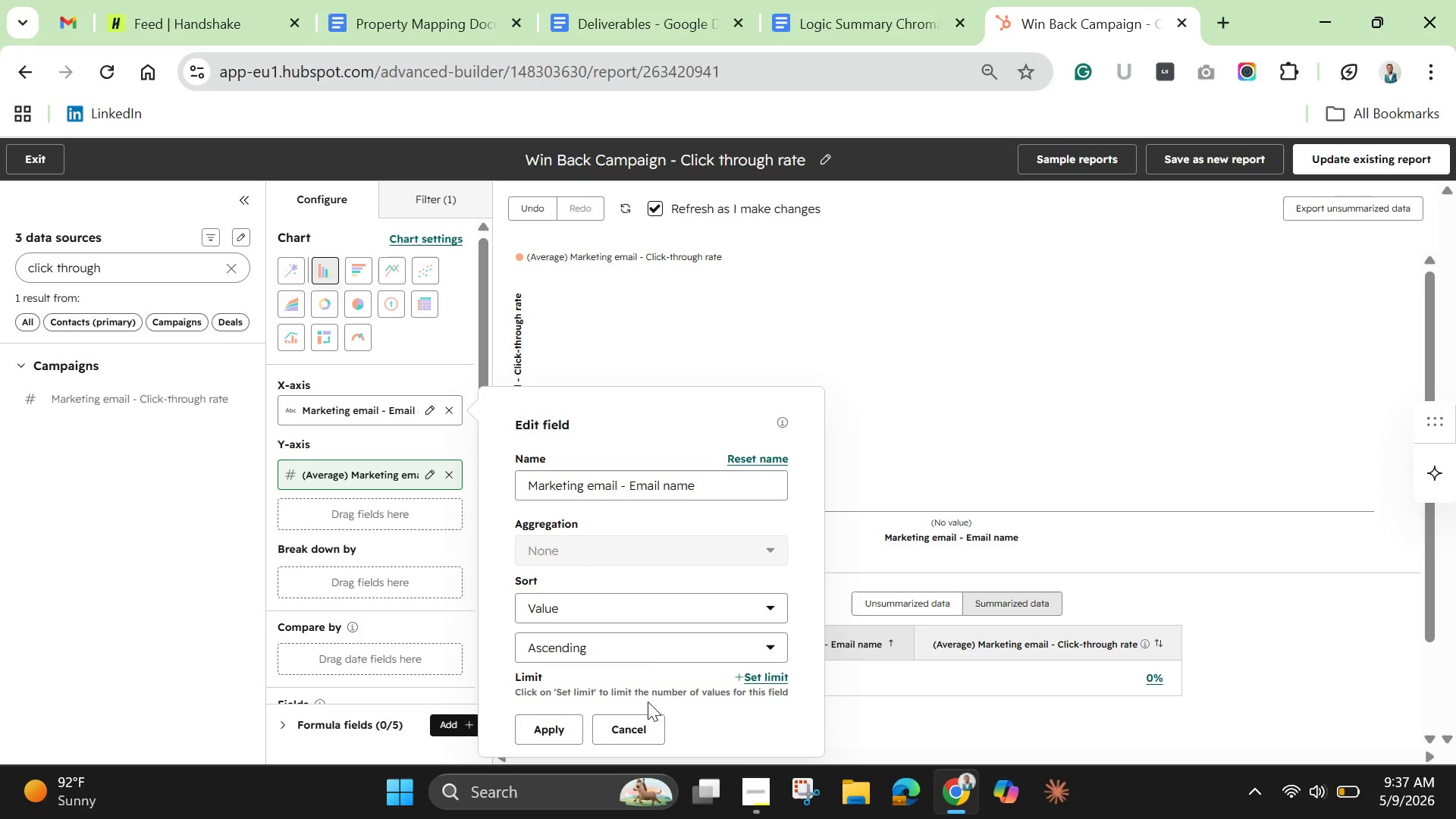 
left_click([629, 730])
 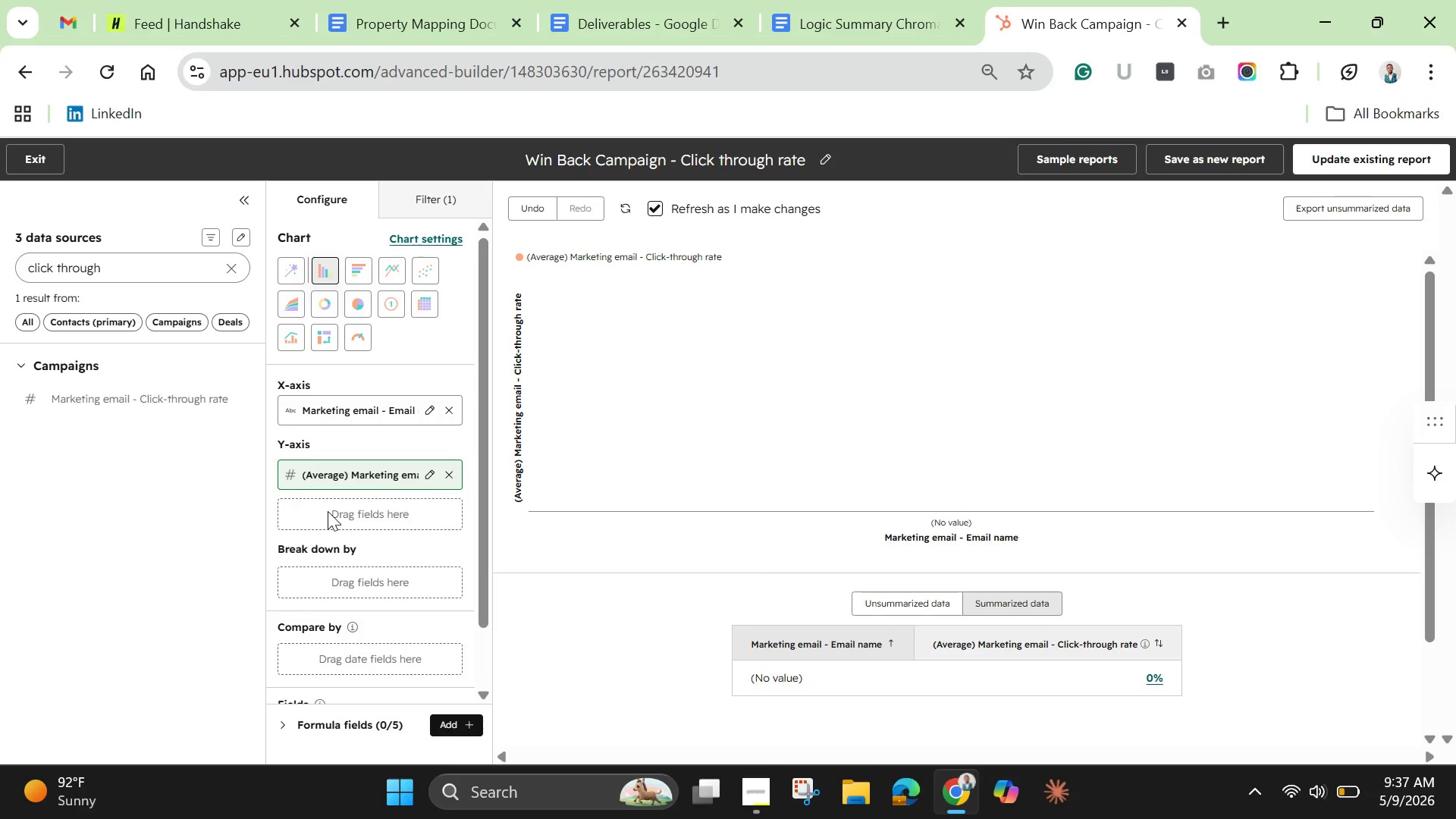 
wait(12.52)
 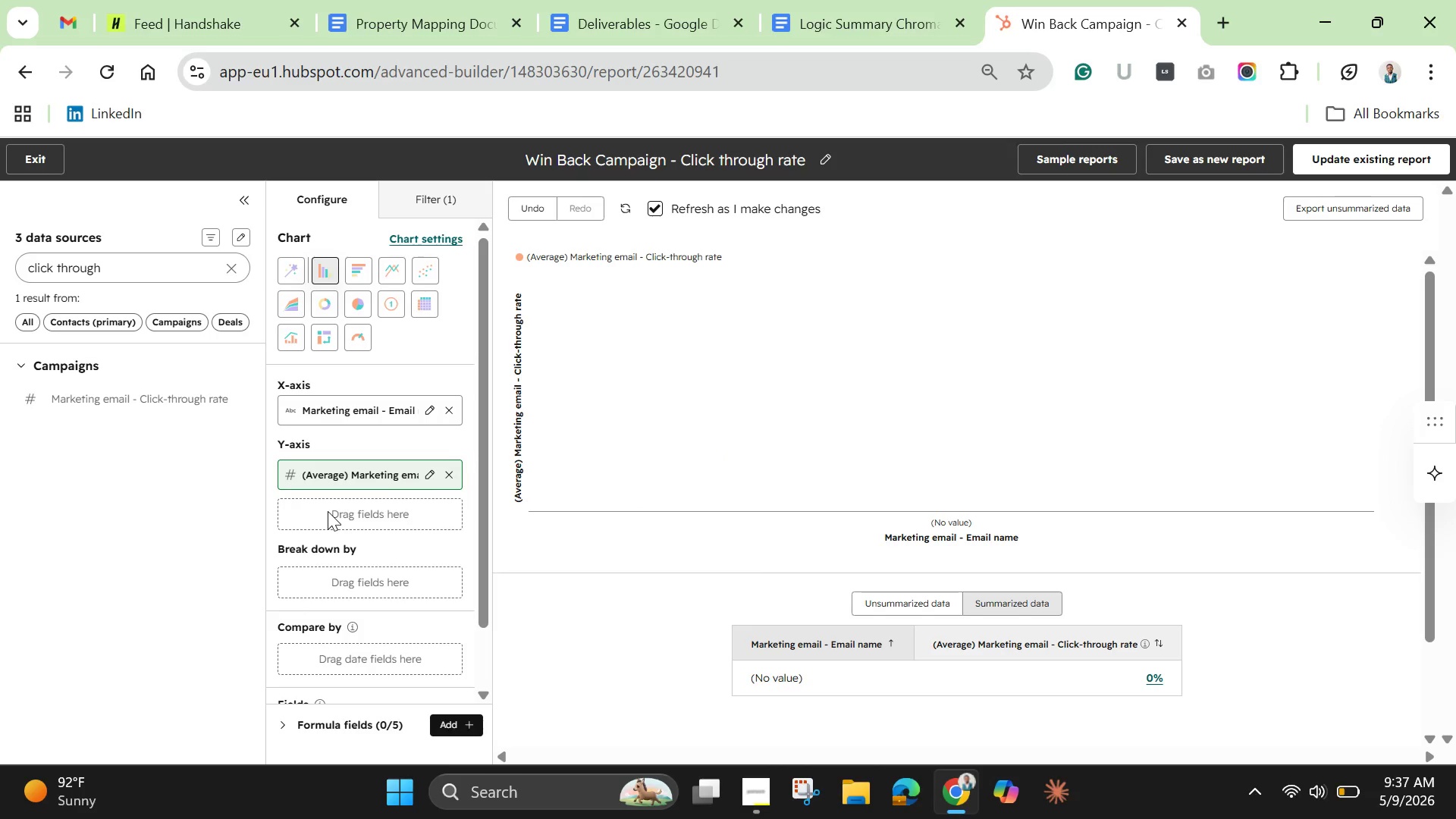 
left_click([425, 472])
 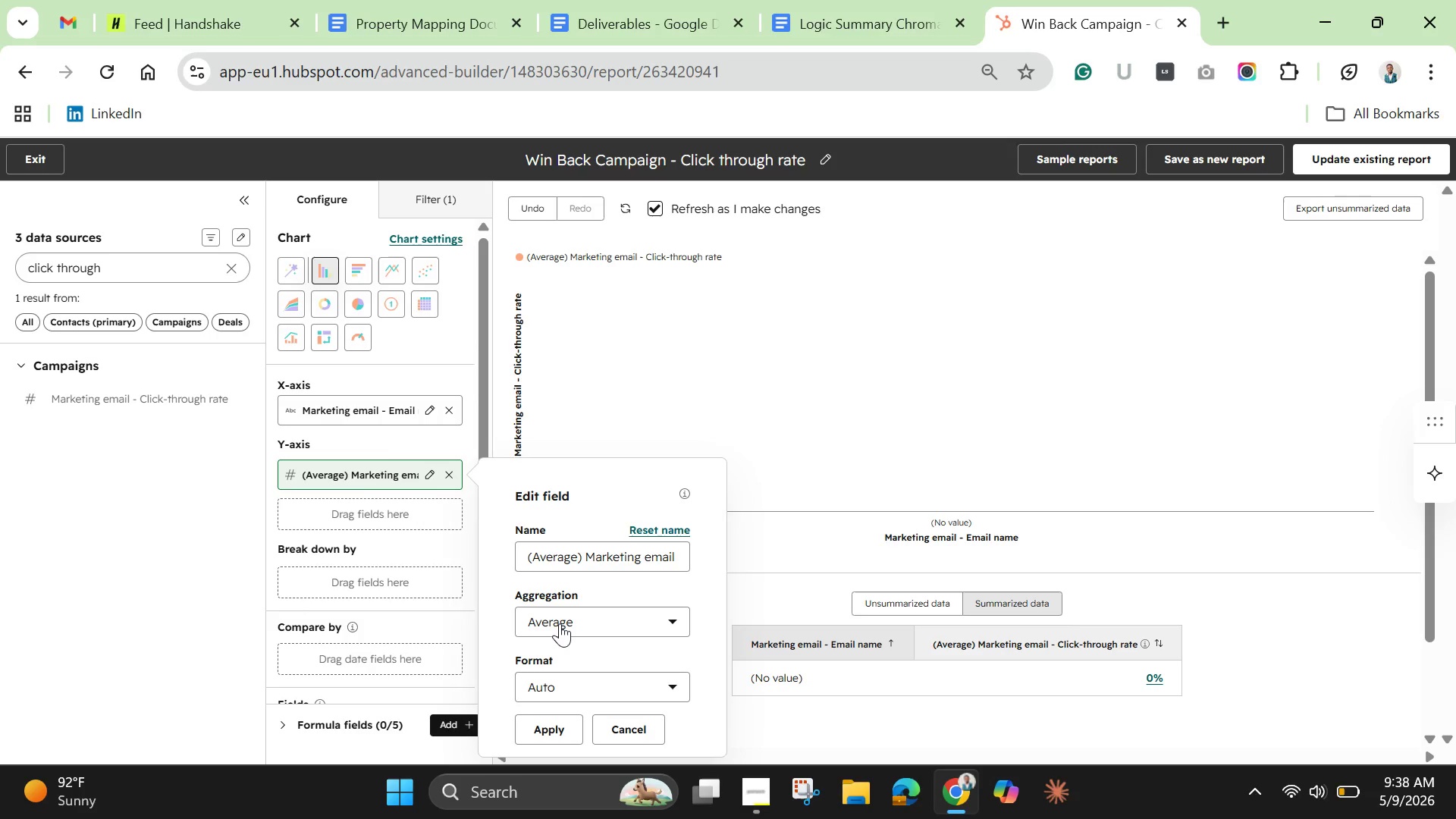 
left_click([560, 623])
 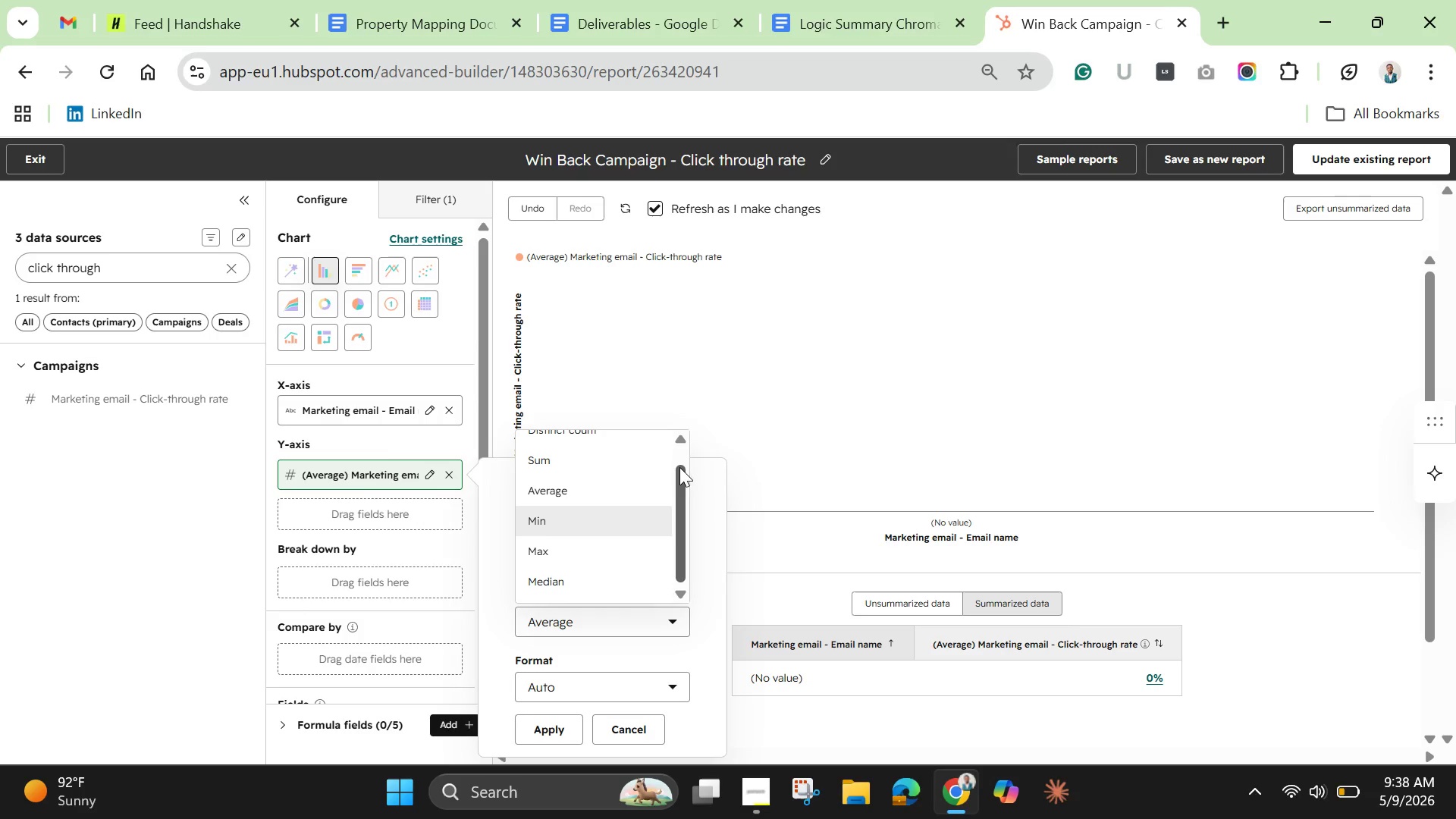 
left_click([697, 477])
 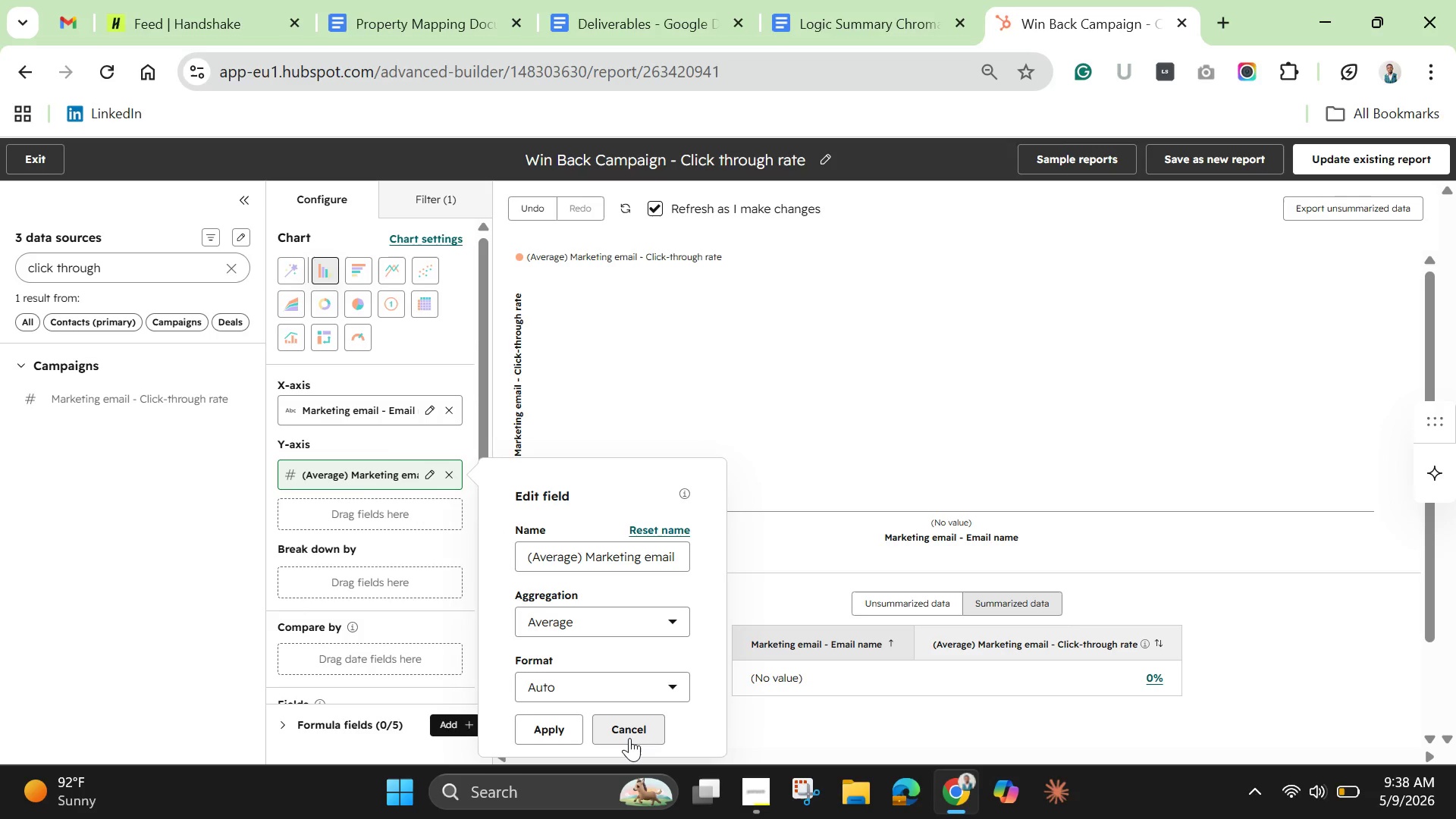 
left_click([629, 738])
 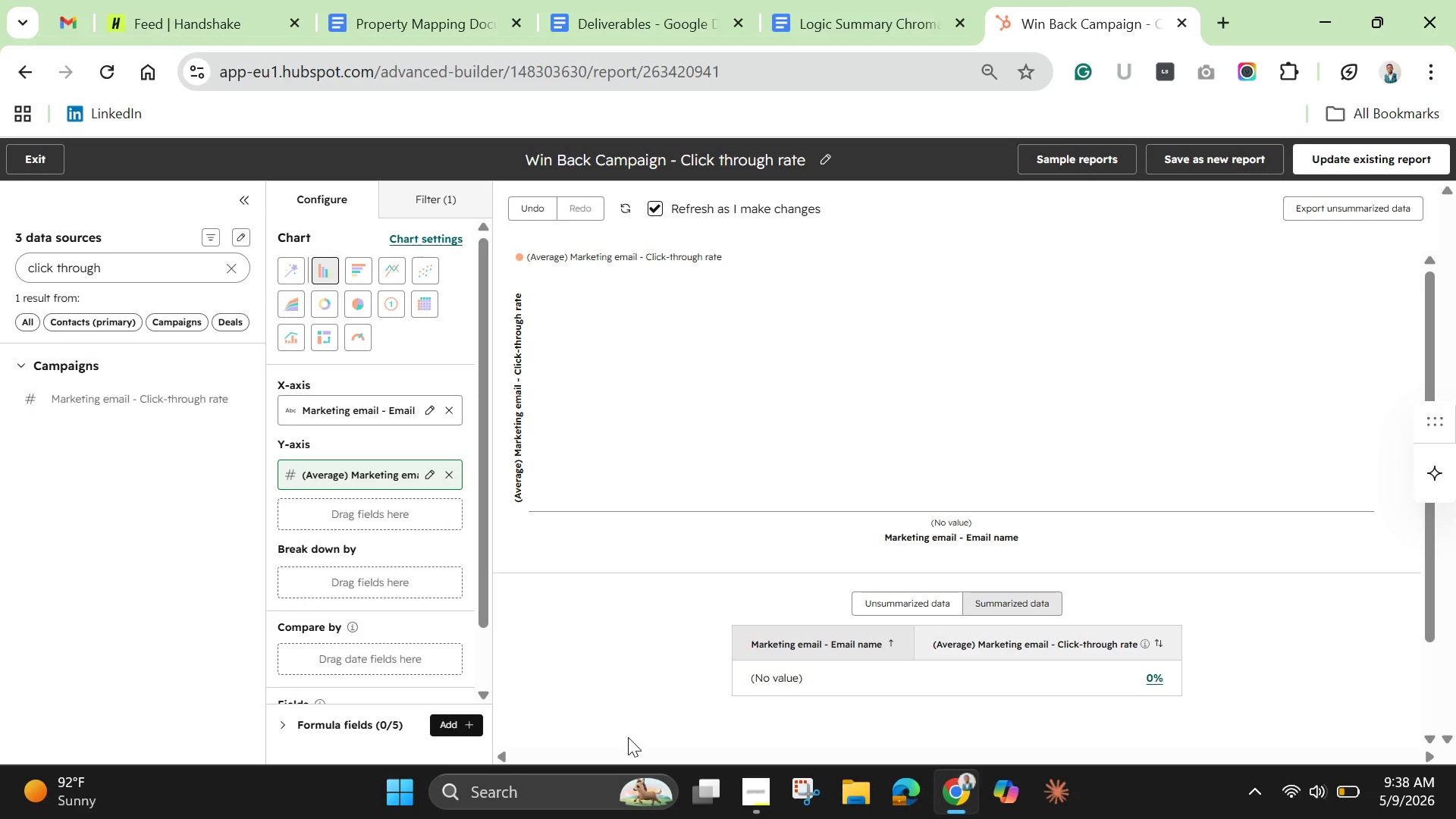 
wait(11.14)
 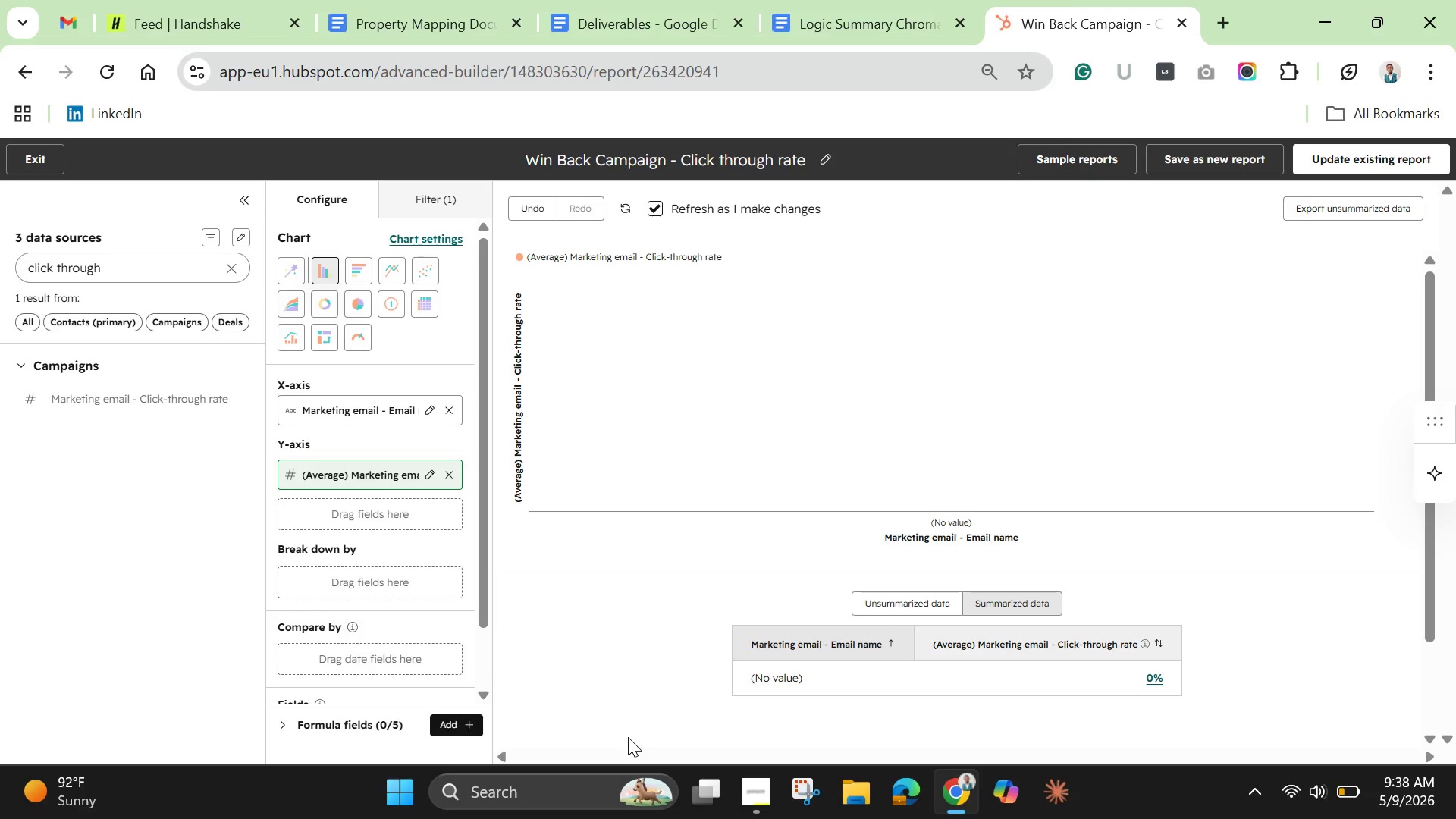 
left_click([418, 195])
 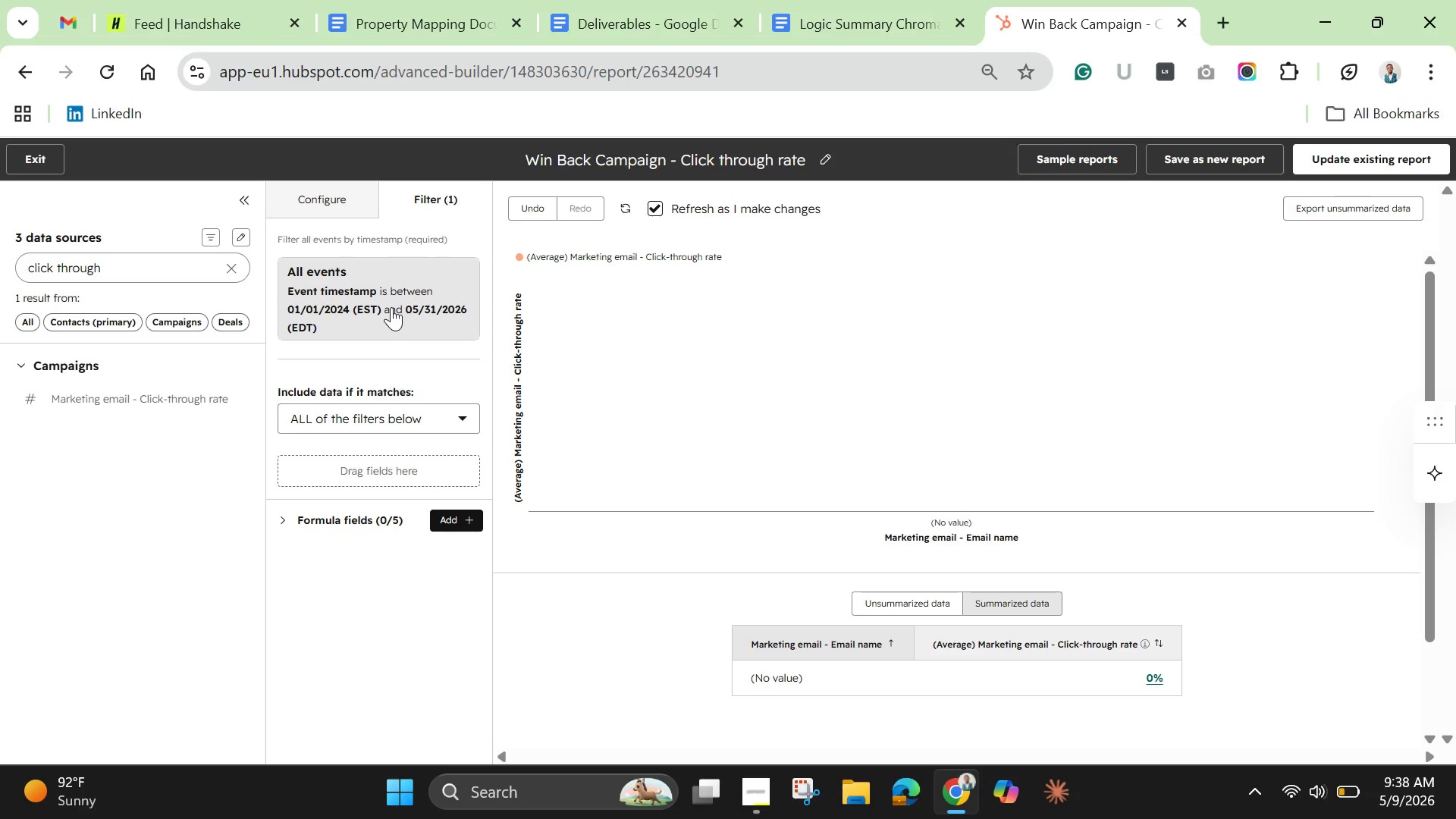 
left_click([390, 307])
 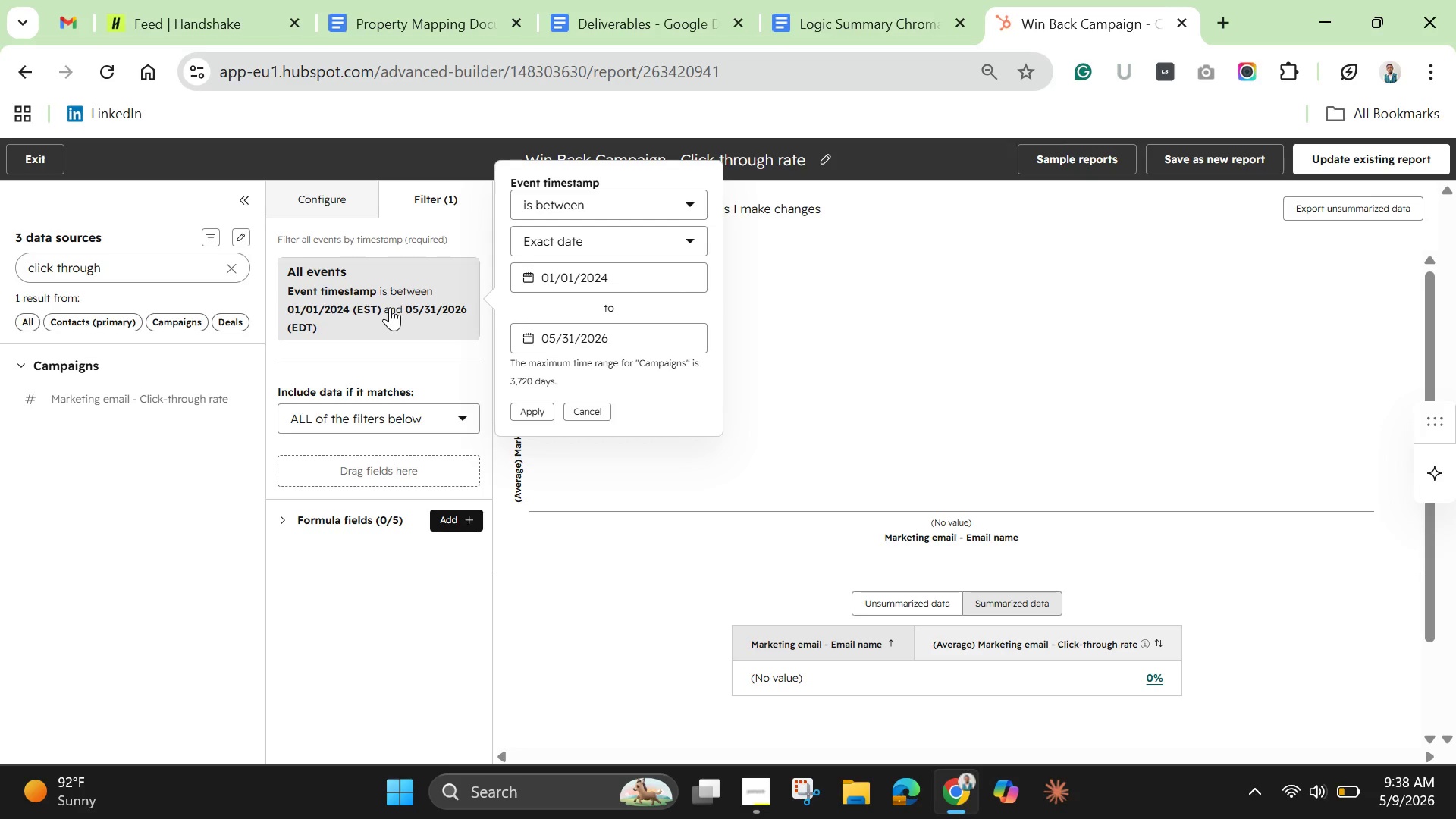 
wait(17.83)
 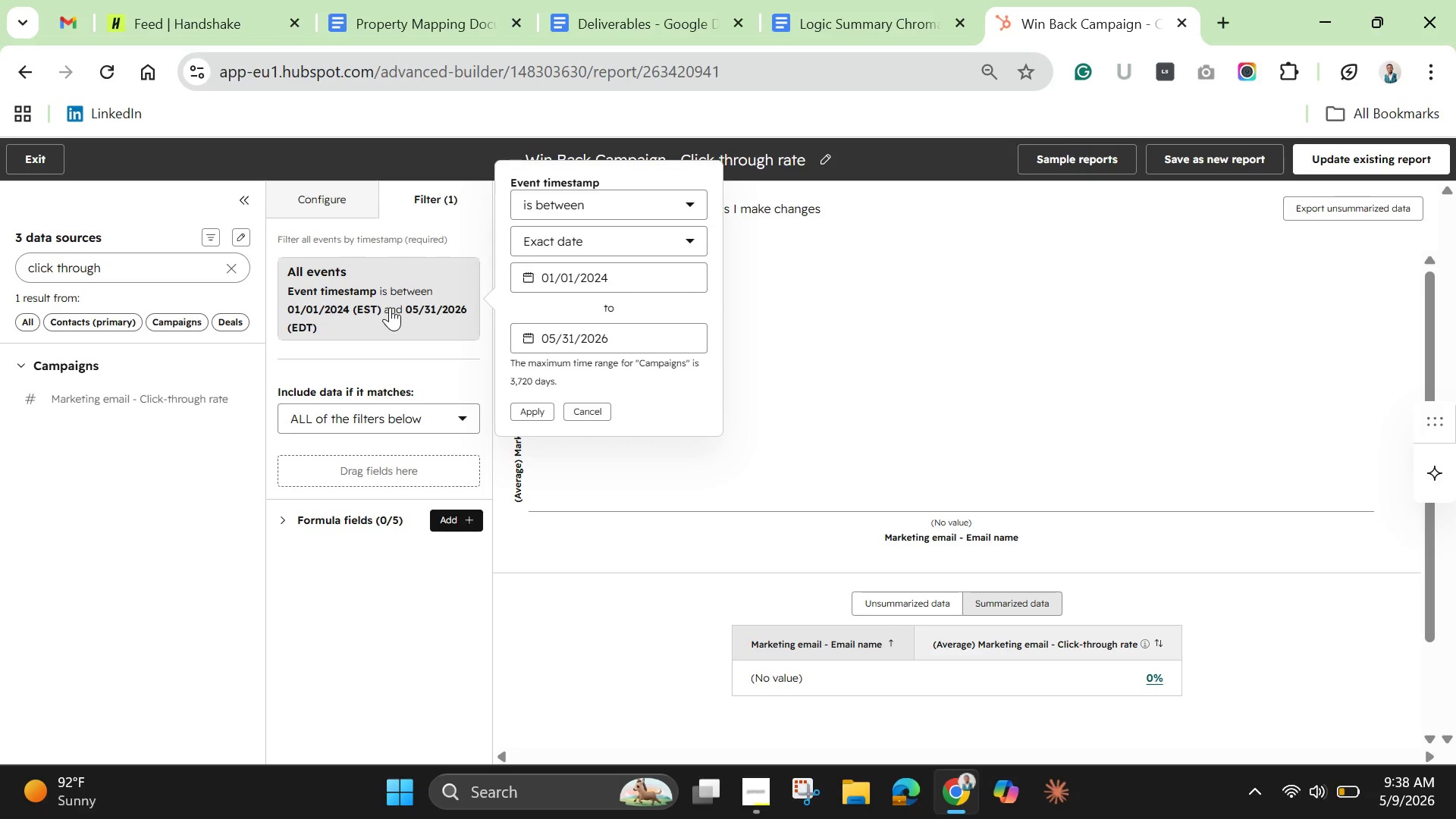 
left_click([628, 245])
 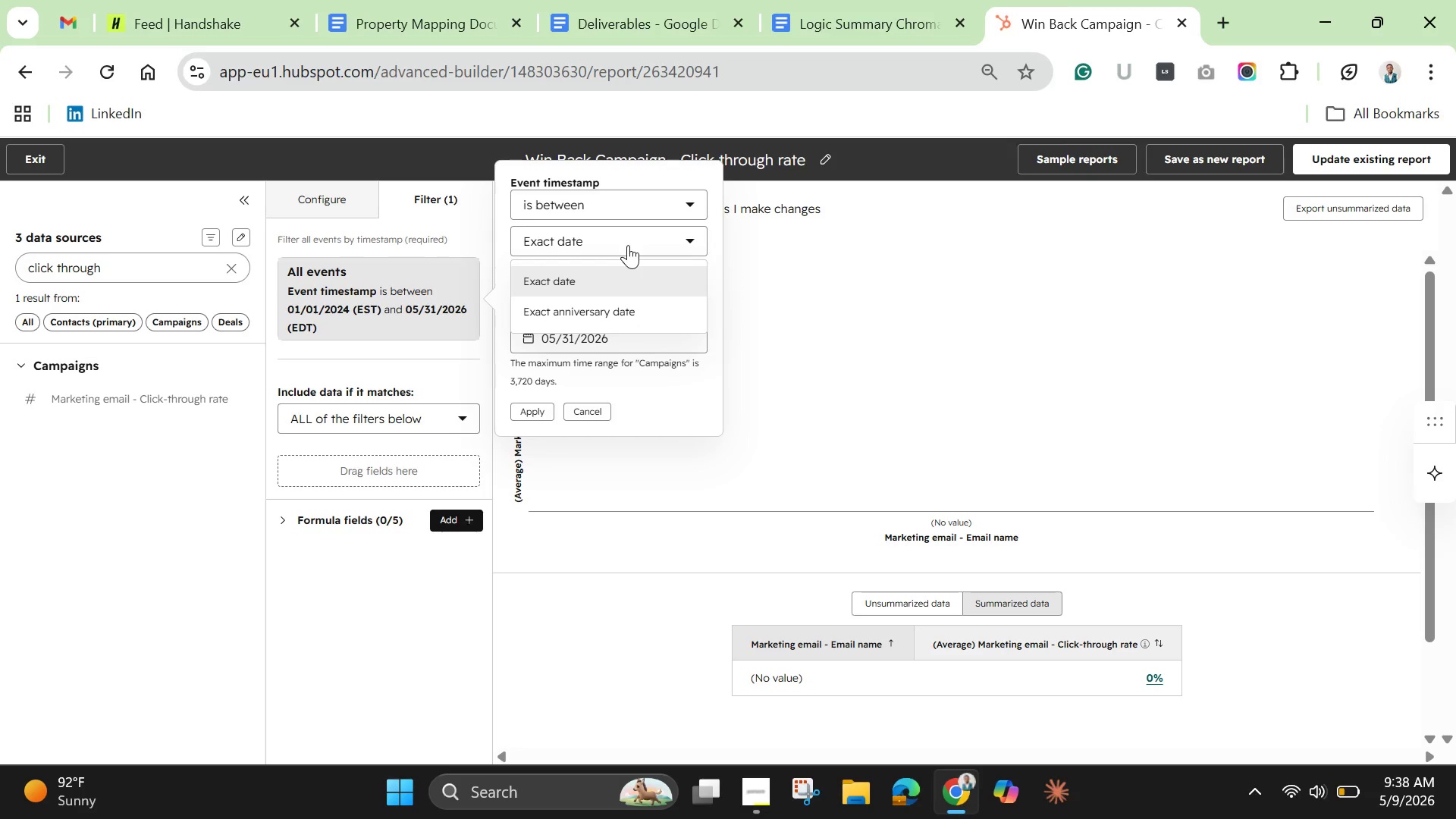 
left_click([628, 245])
 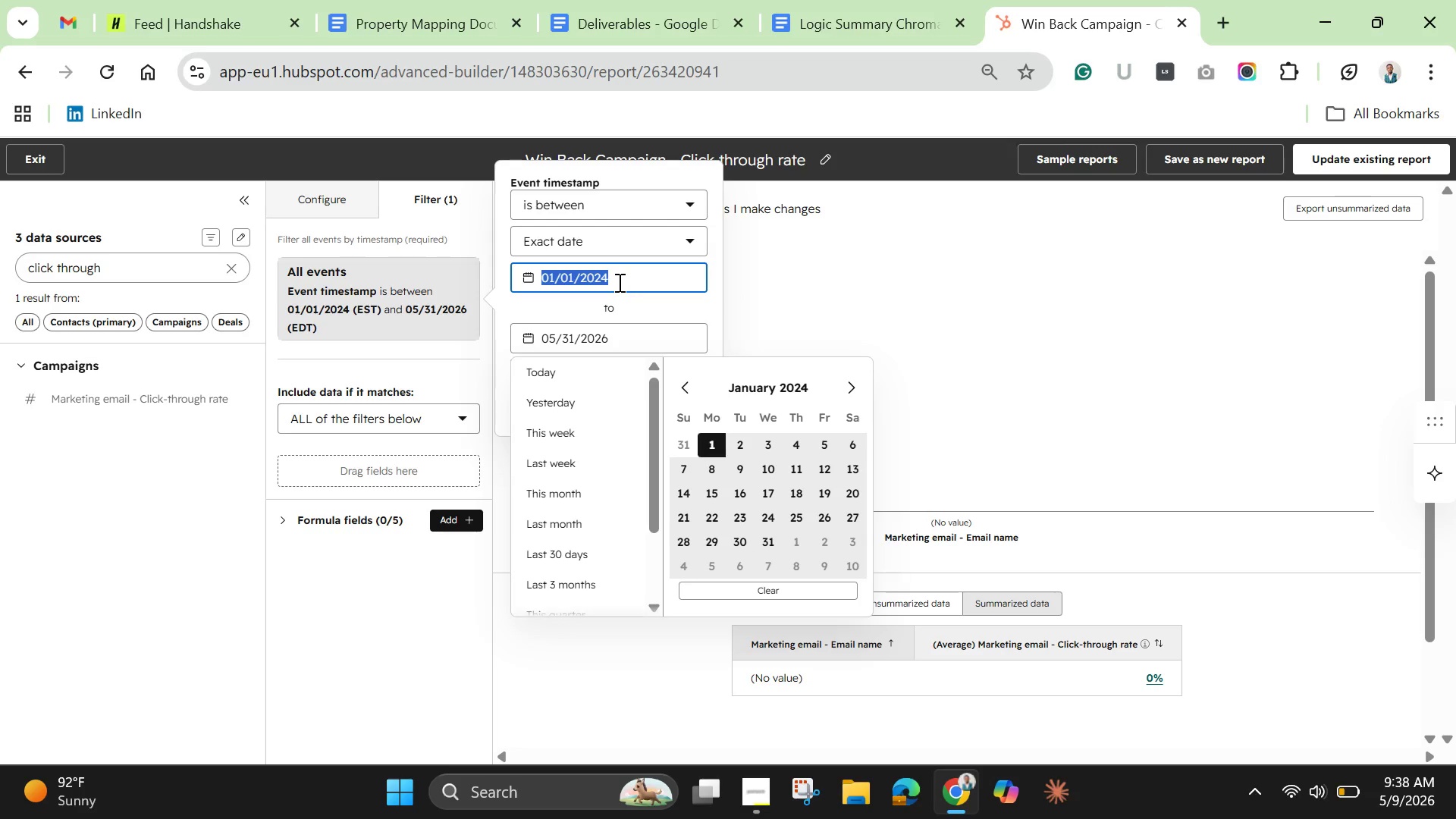 
double_click([618, 282])
 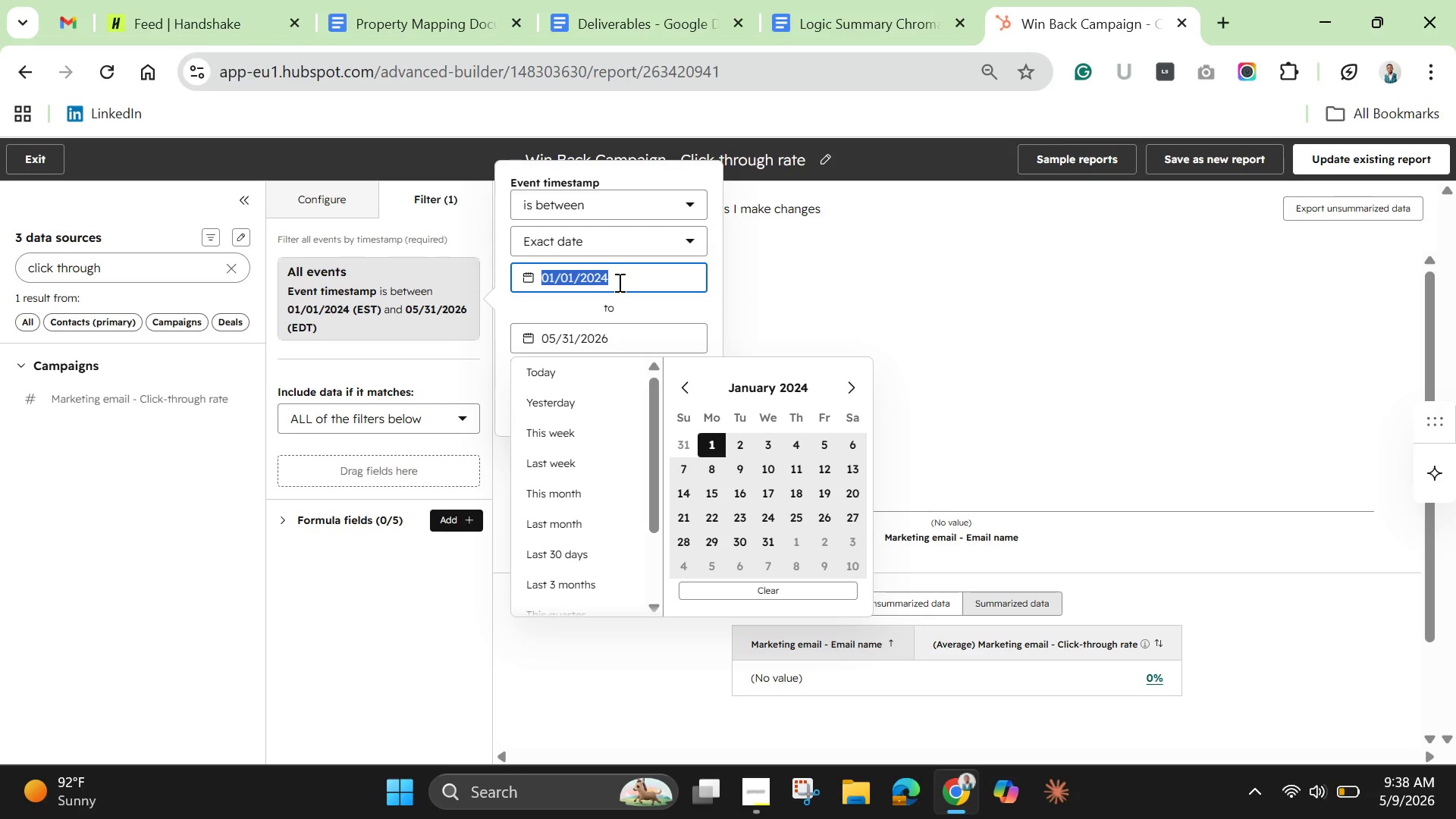 
left_click([651, 198])
 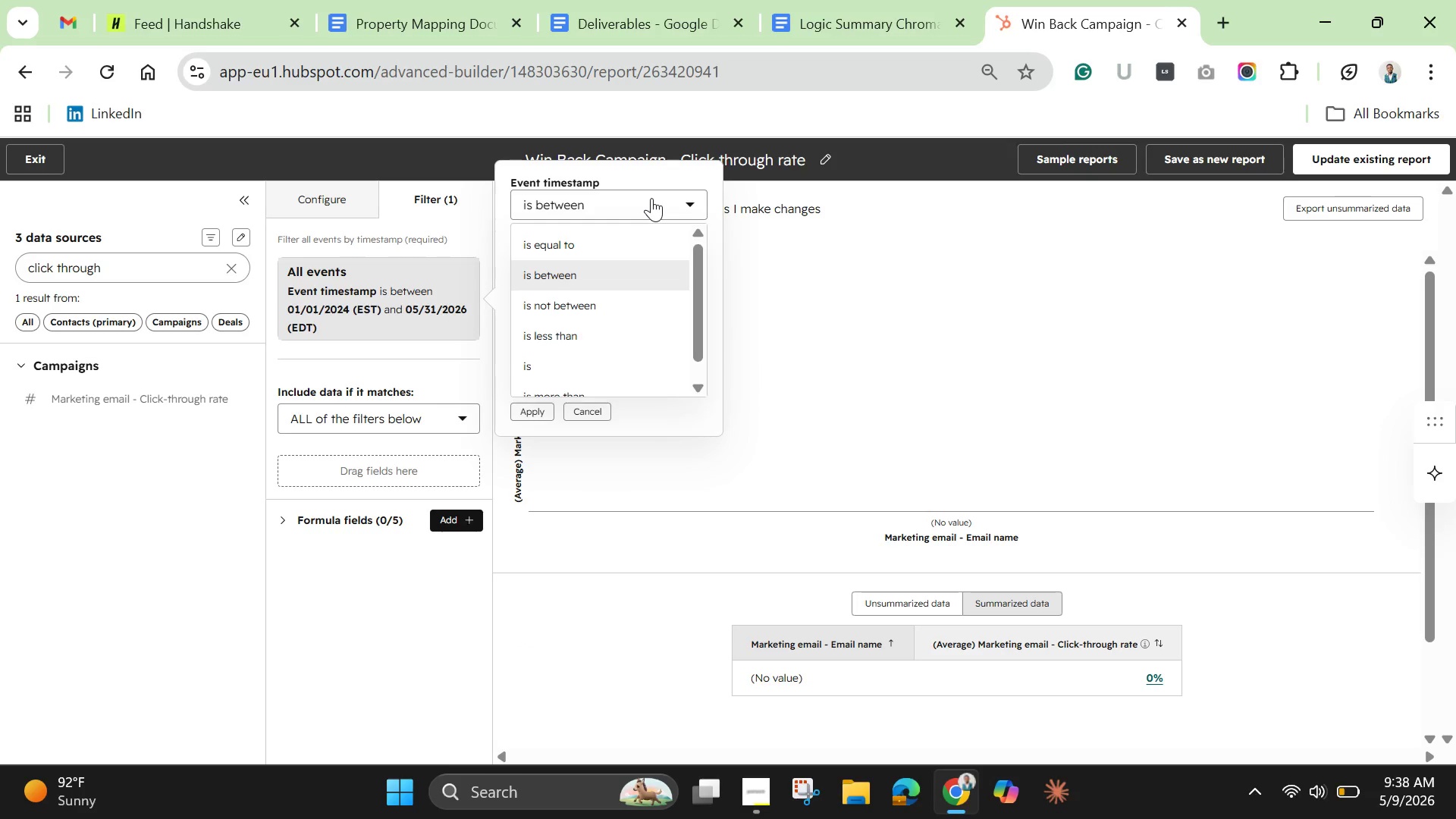 
left_click([651, 198])
 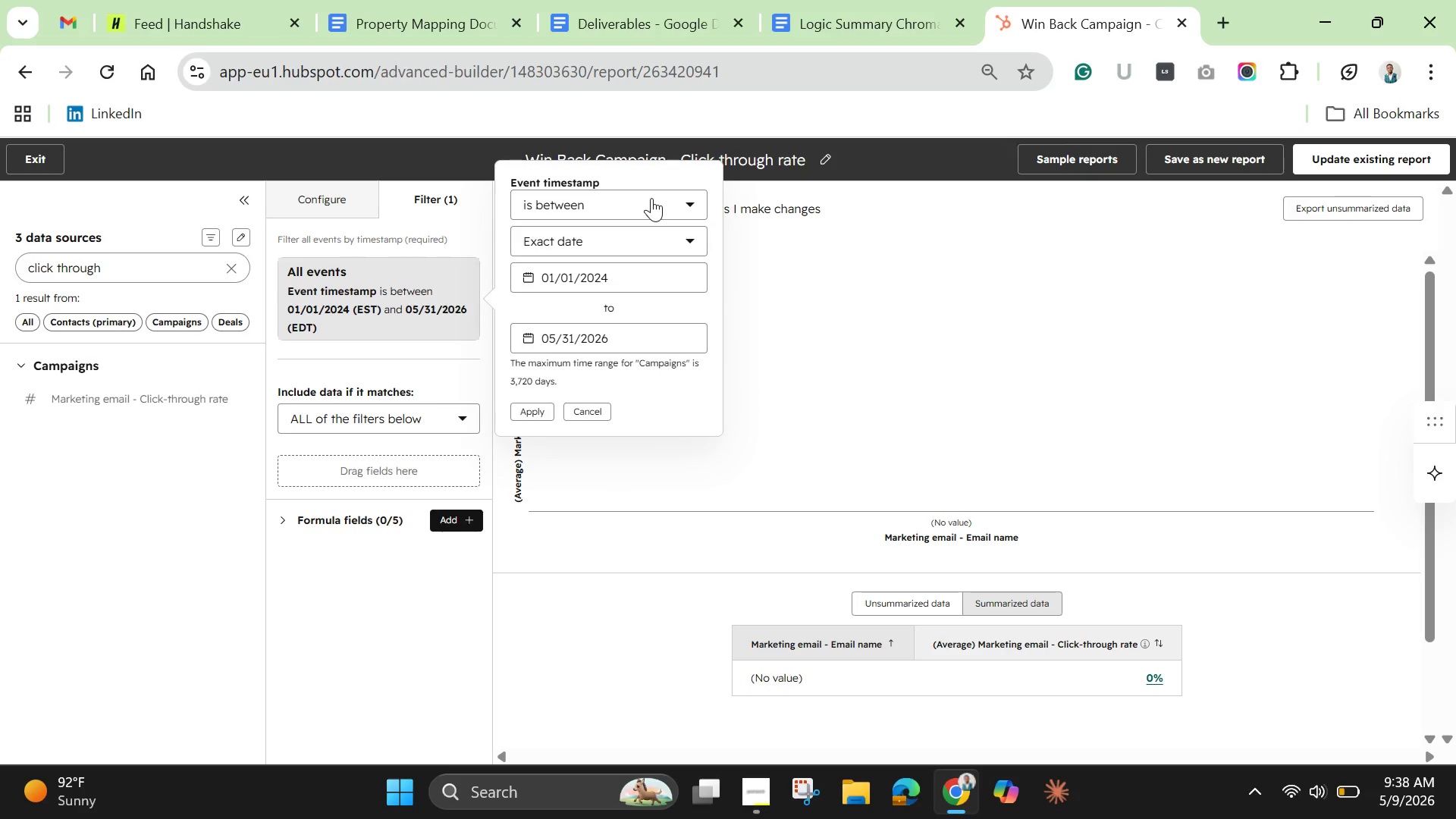 
left_click([651, 198])
 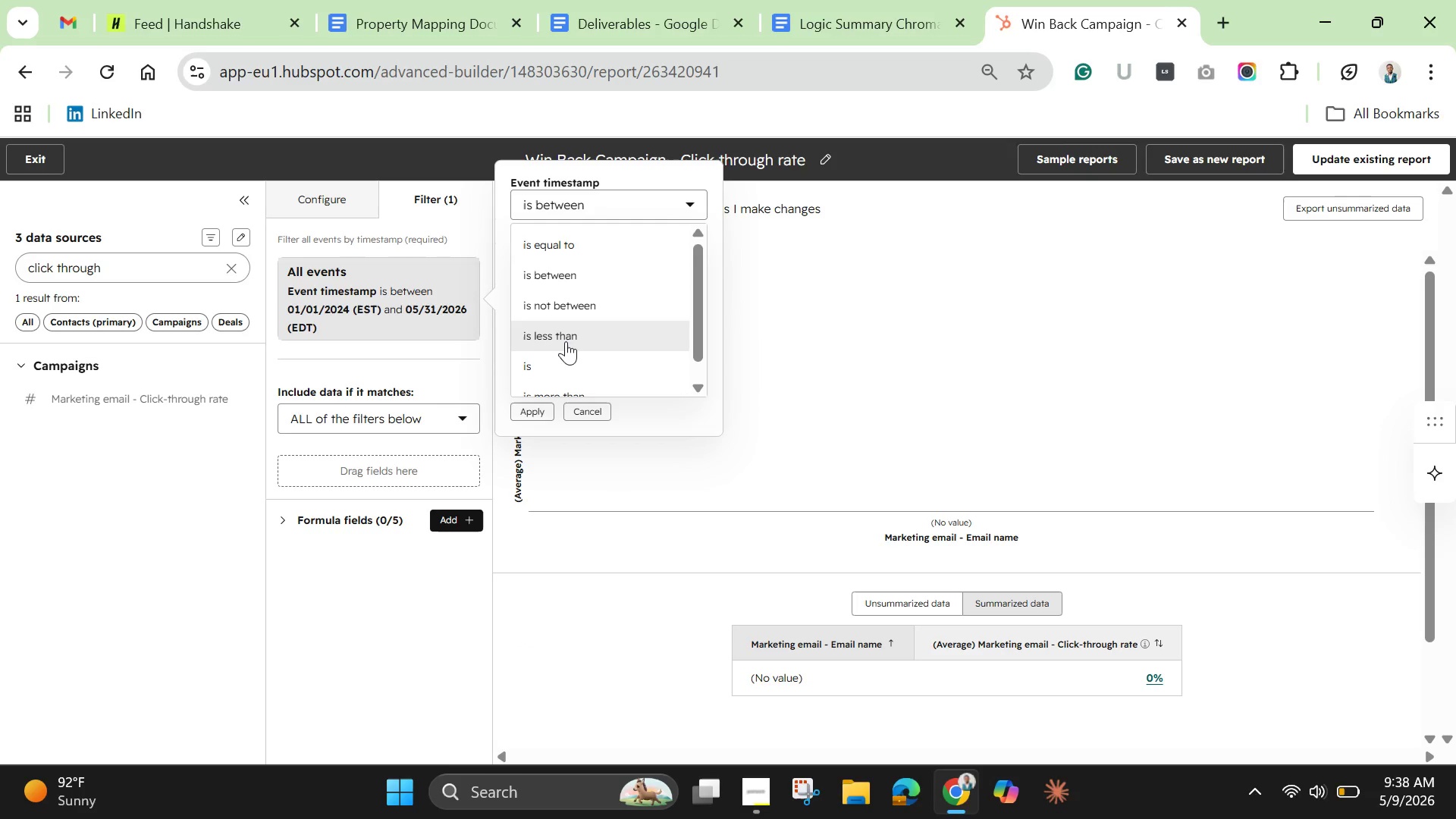 
left_click([566, 341])
 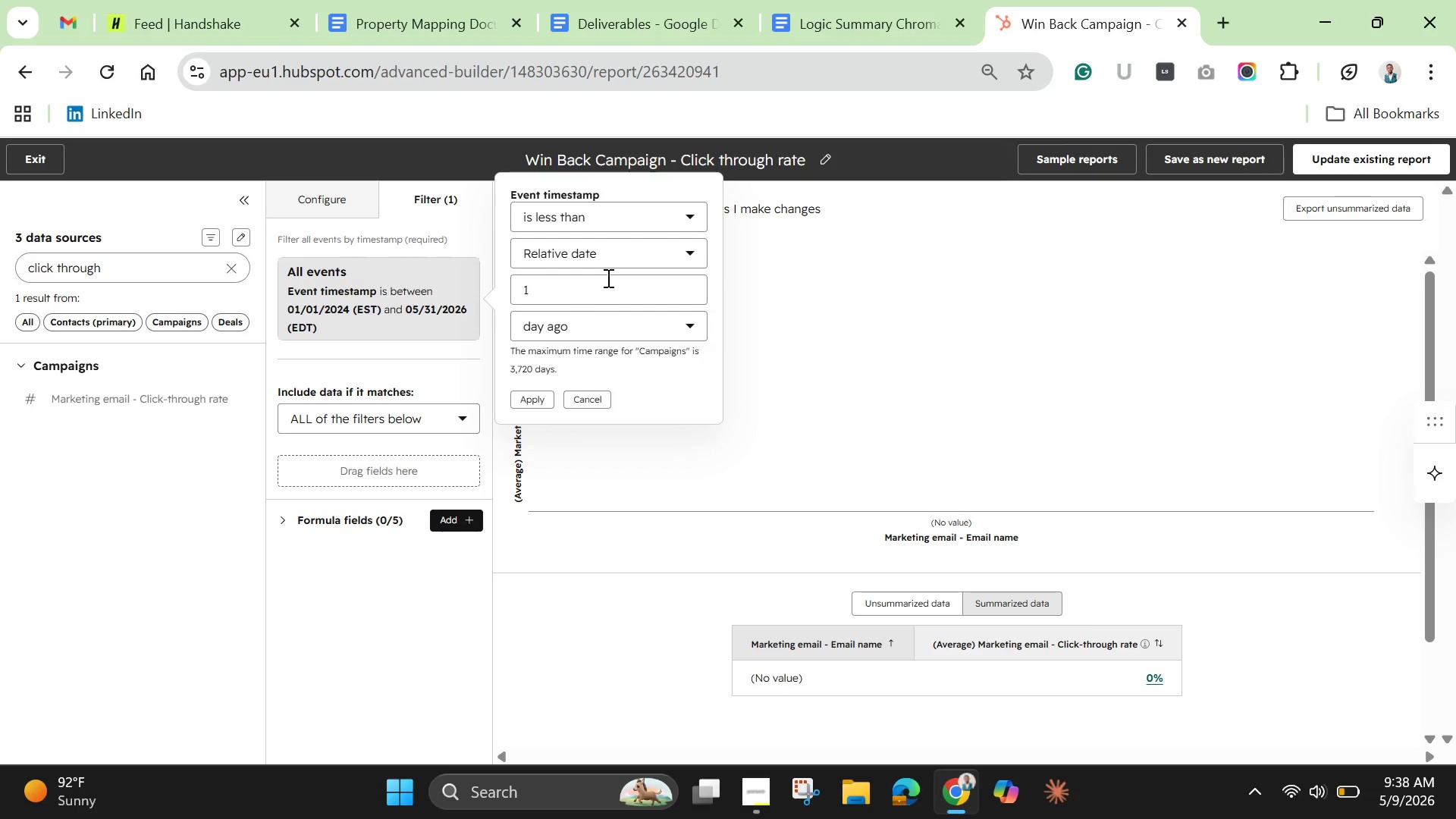 
left_click([607, 278])
 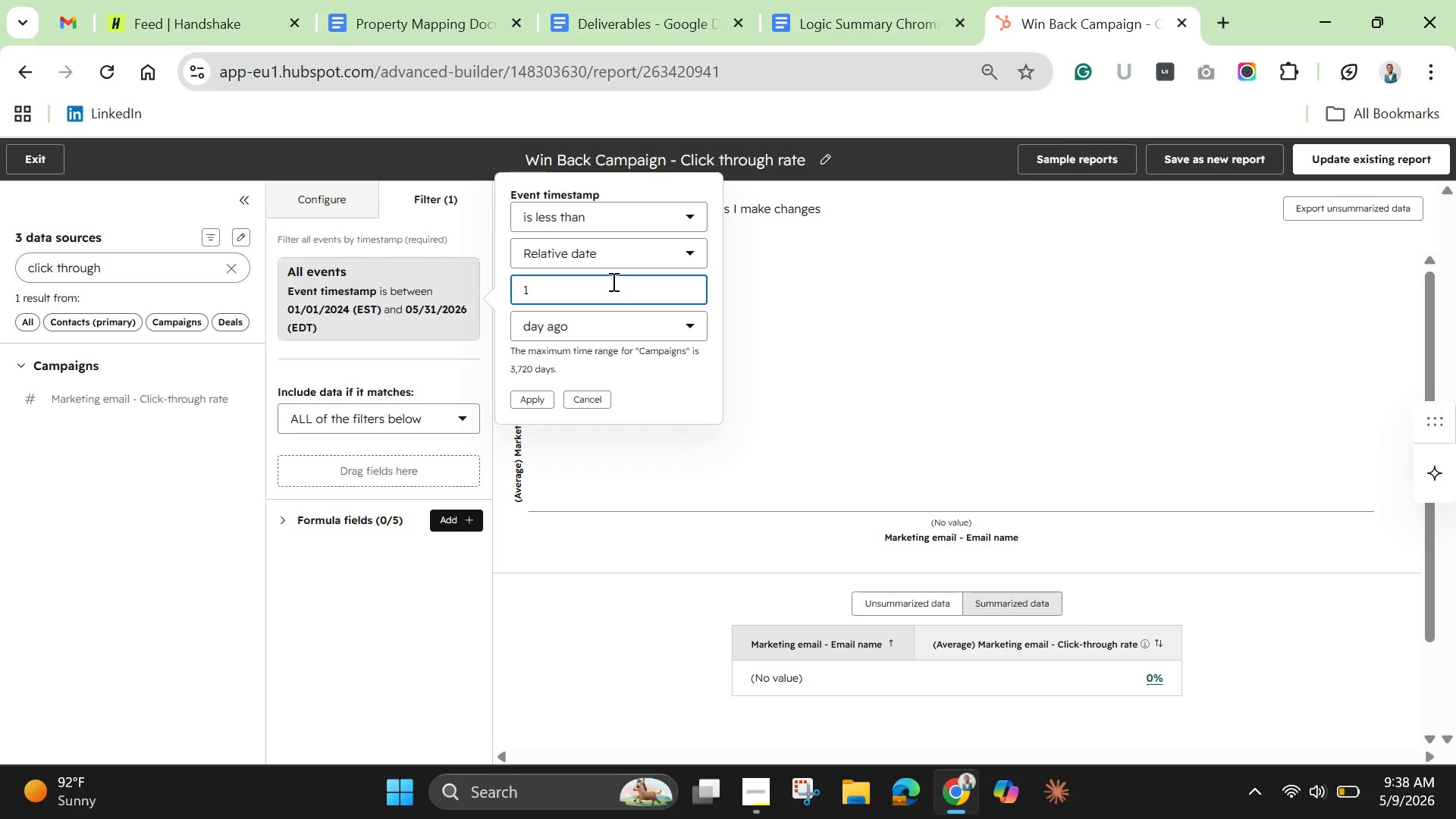 
key(Backspace)
type(31)
 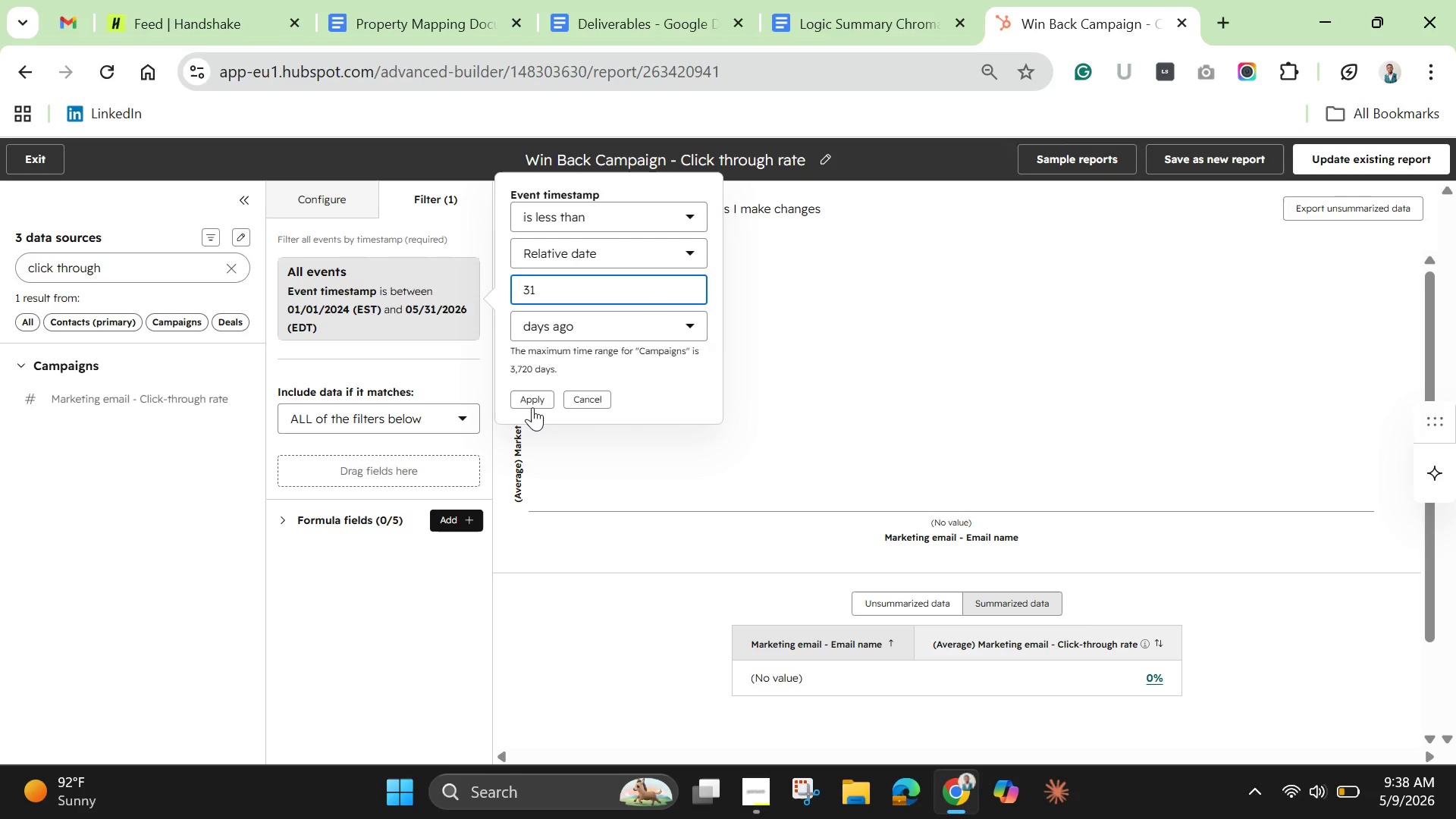 
left_click([534, 400])
 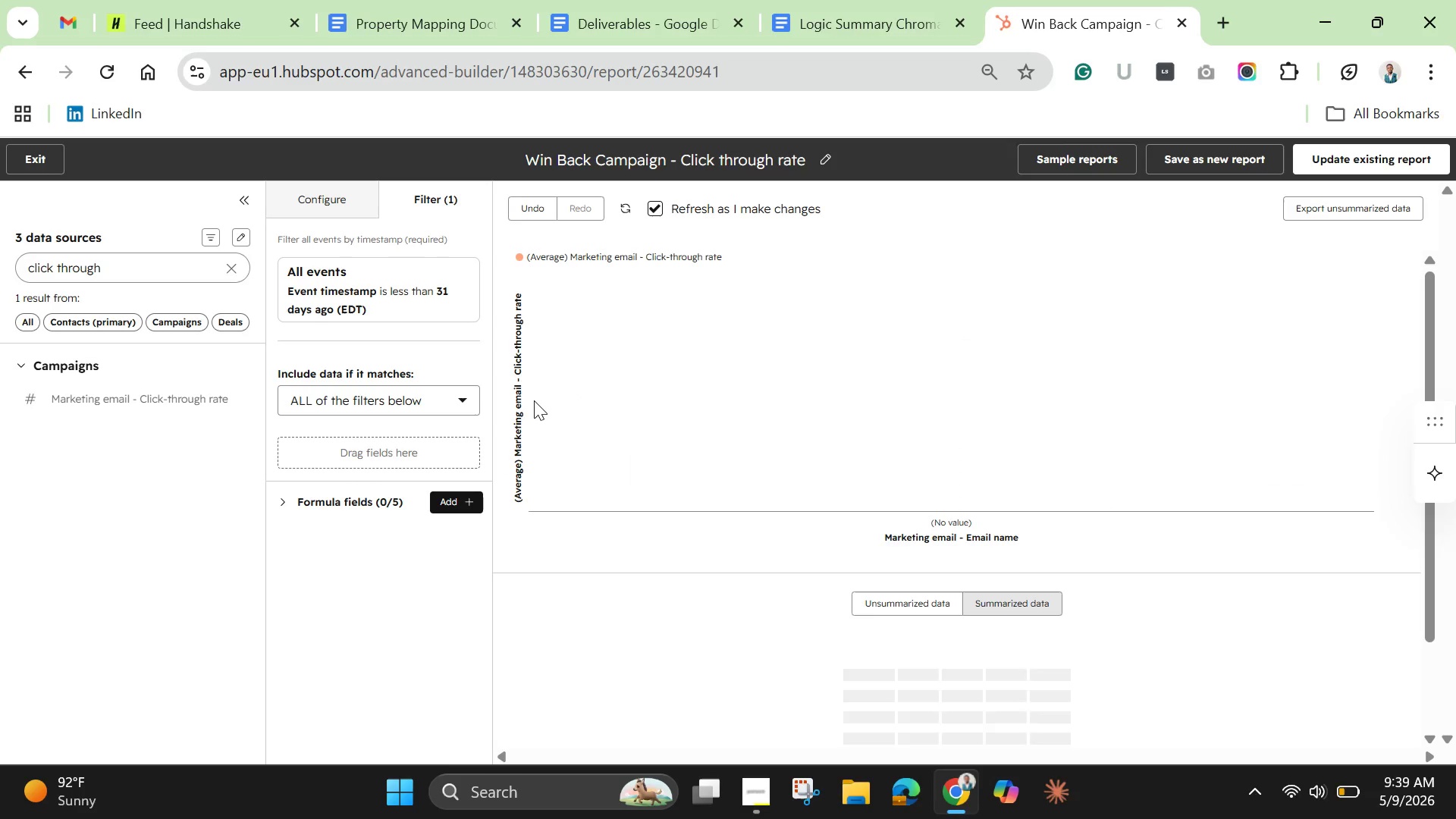 
wait(9.8)
 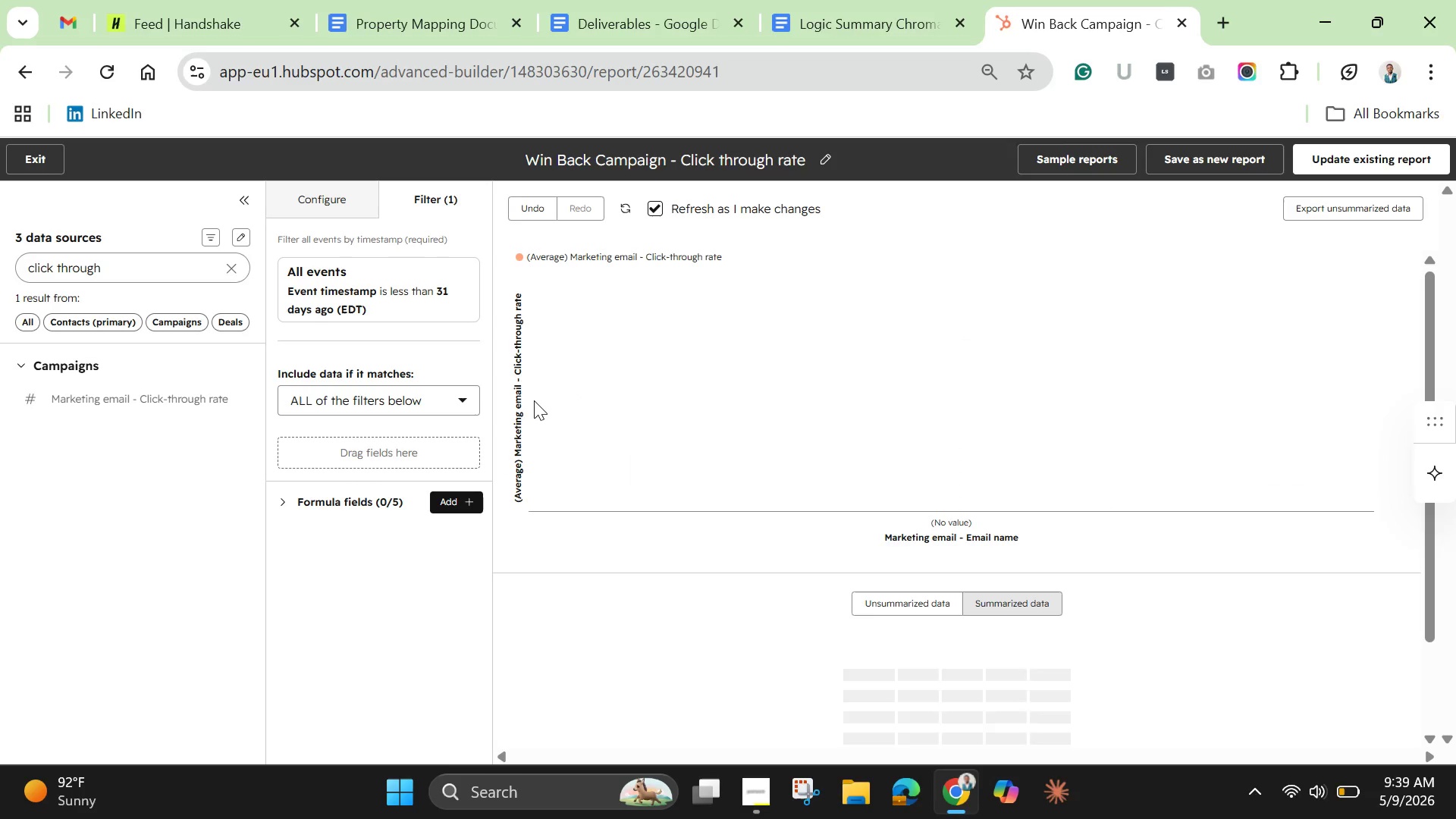 
left_click([429, 203])
 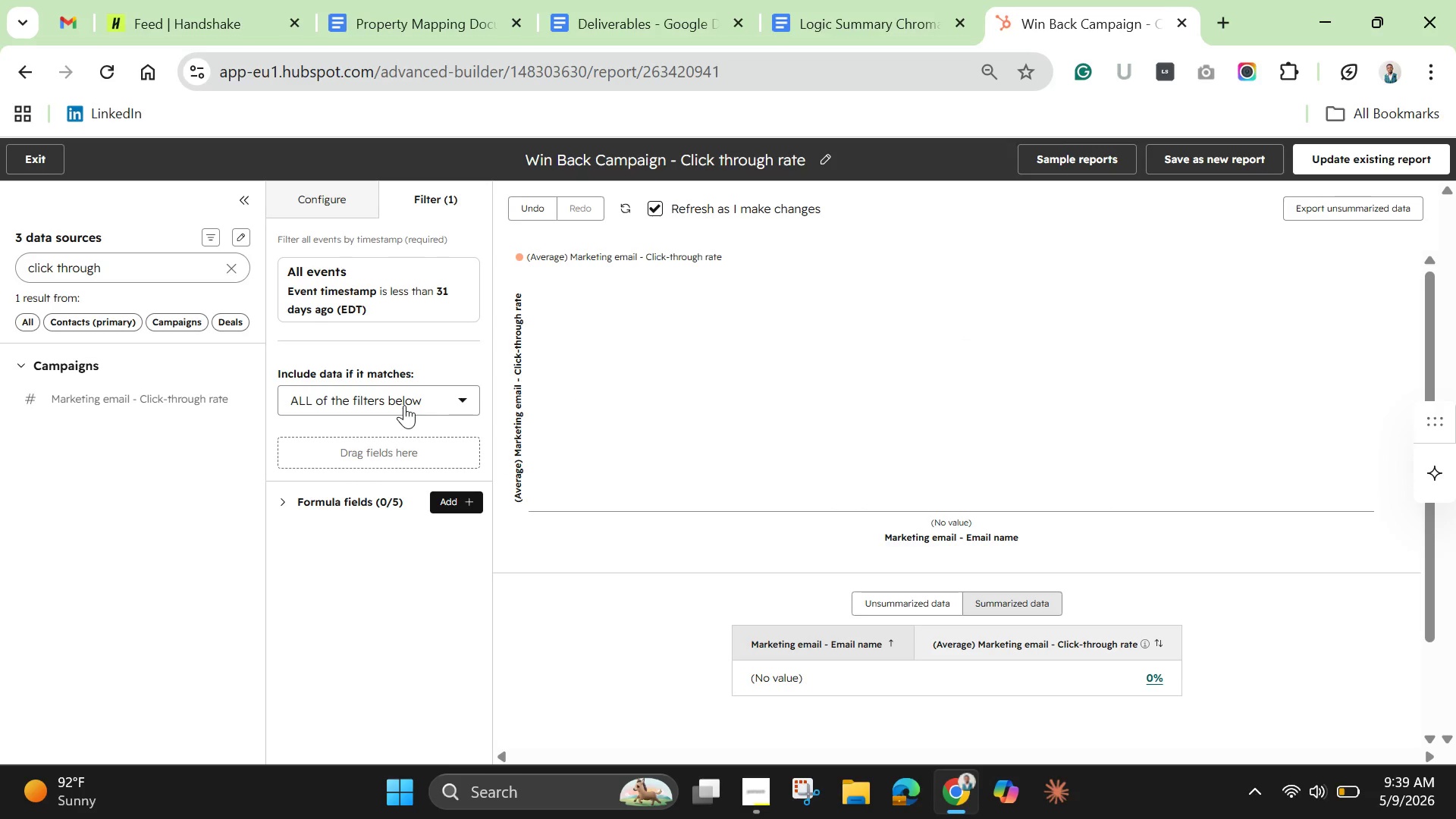 
left_click([404, 405])
 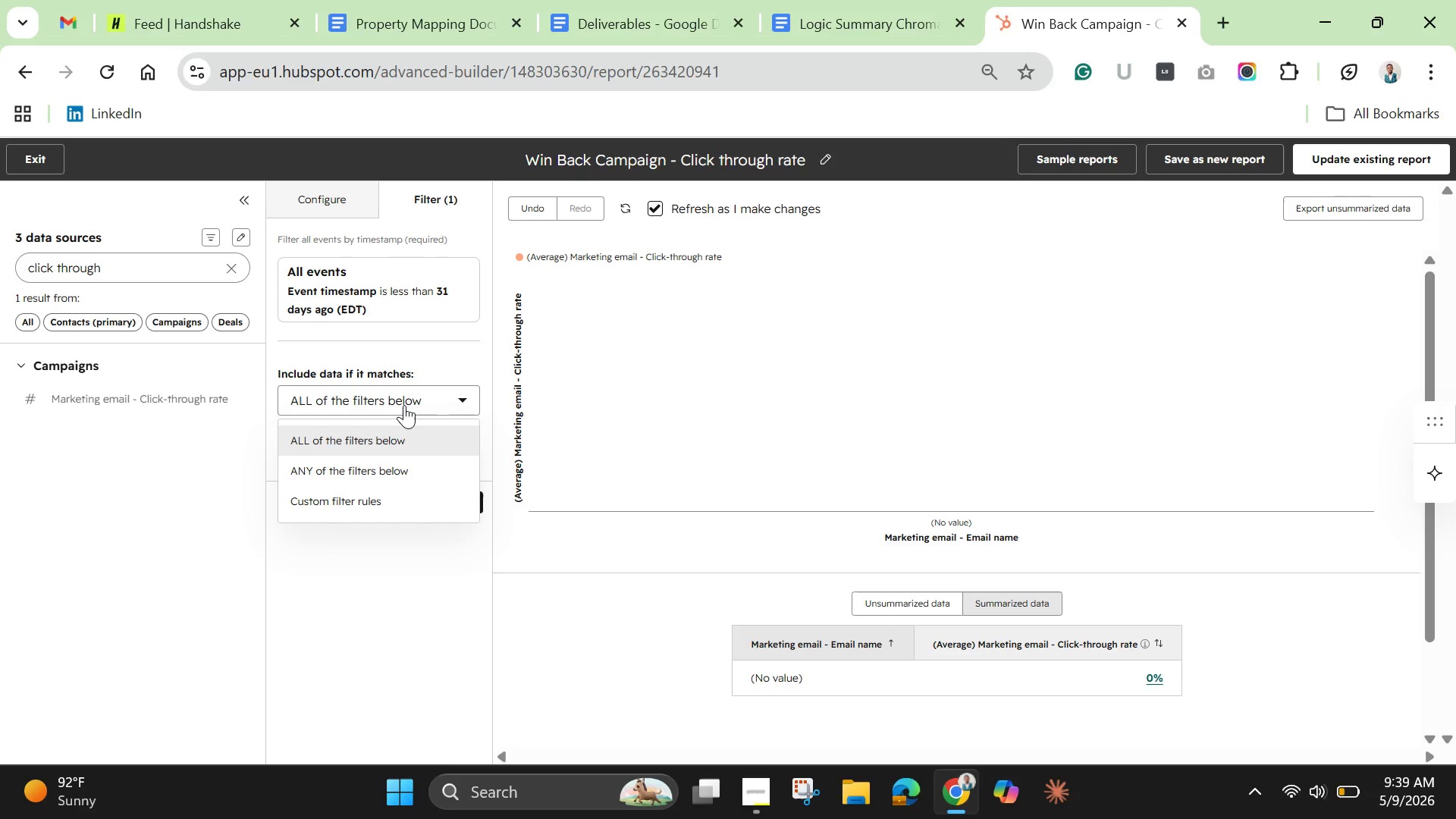 
left_click([404, 405])
 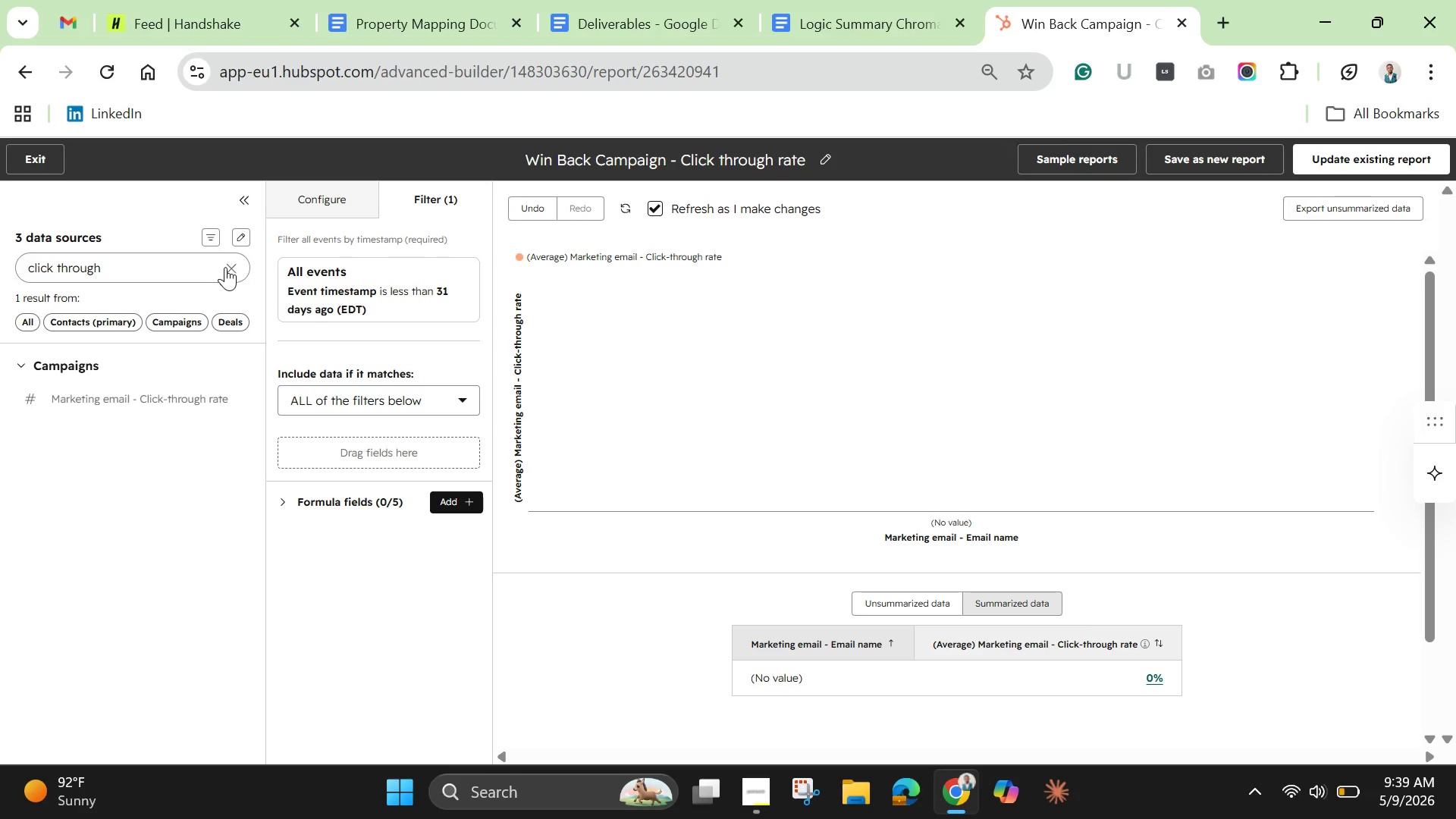 
left_click([225, 267])
 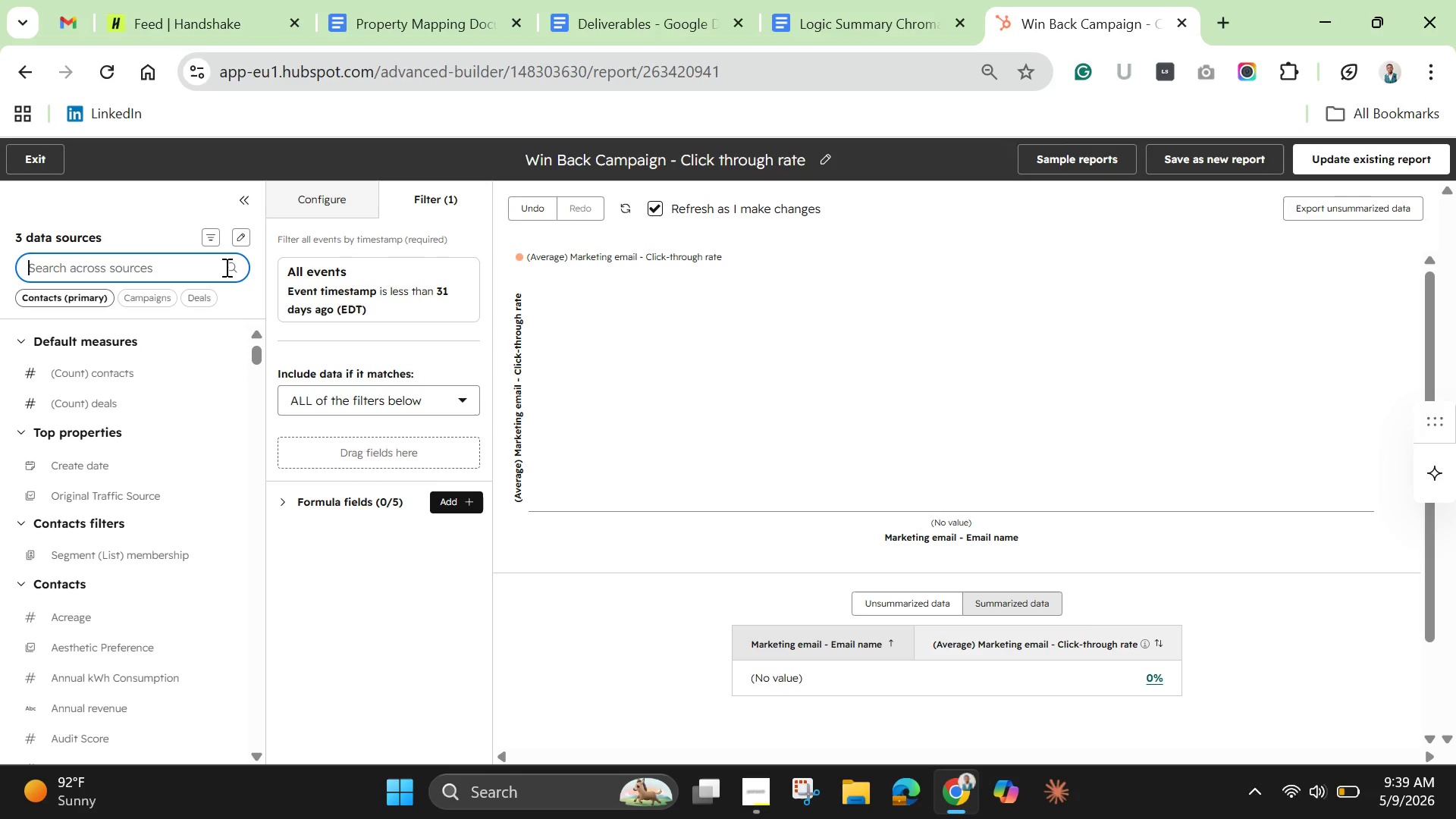 
wait(13.75)
 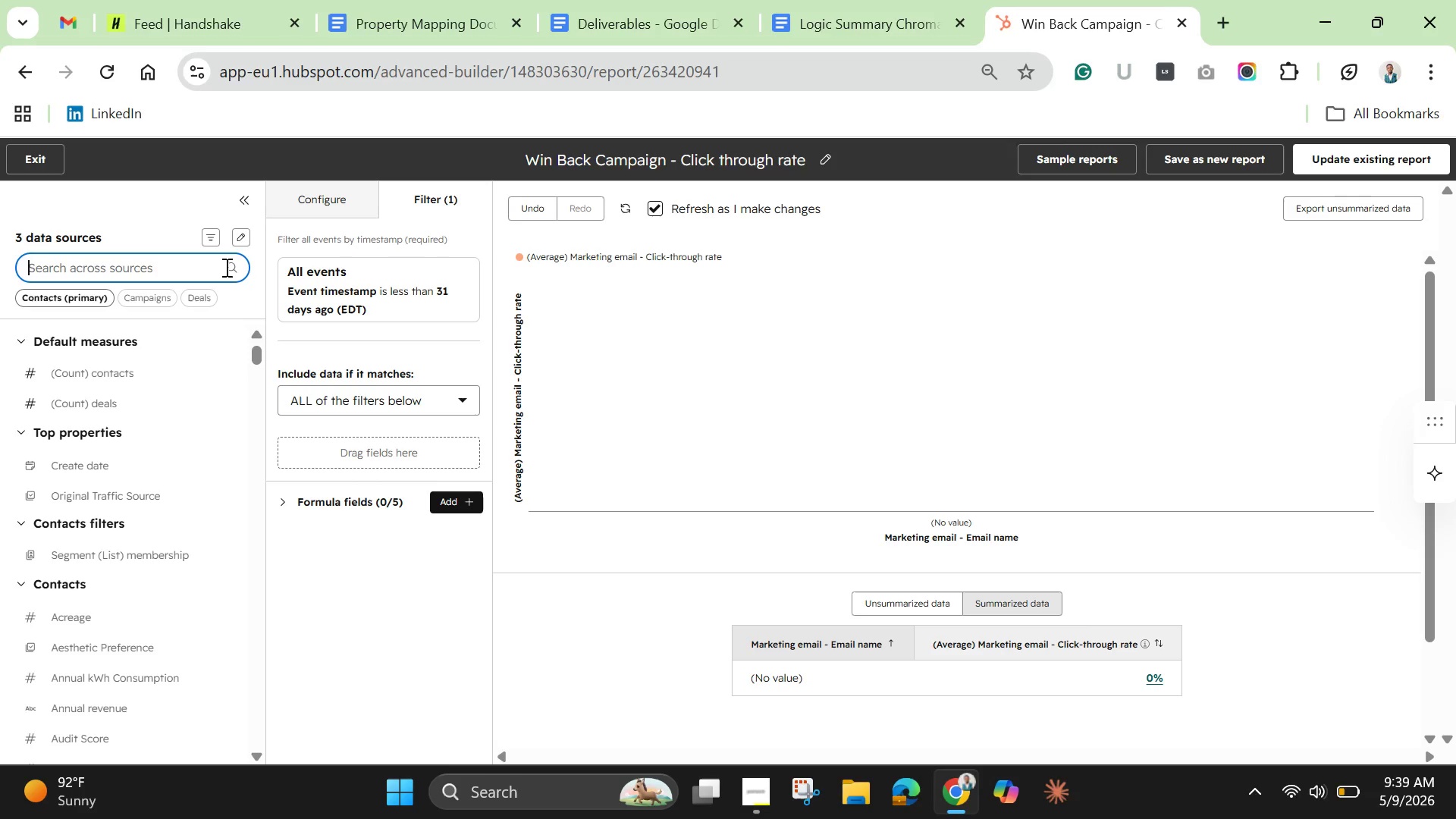 
left_click([140, 267])
 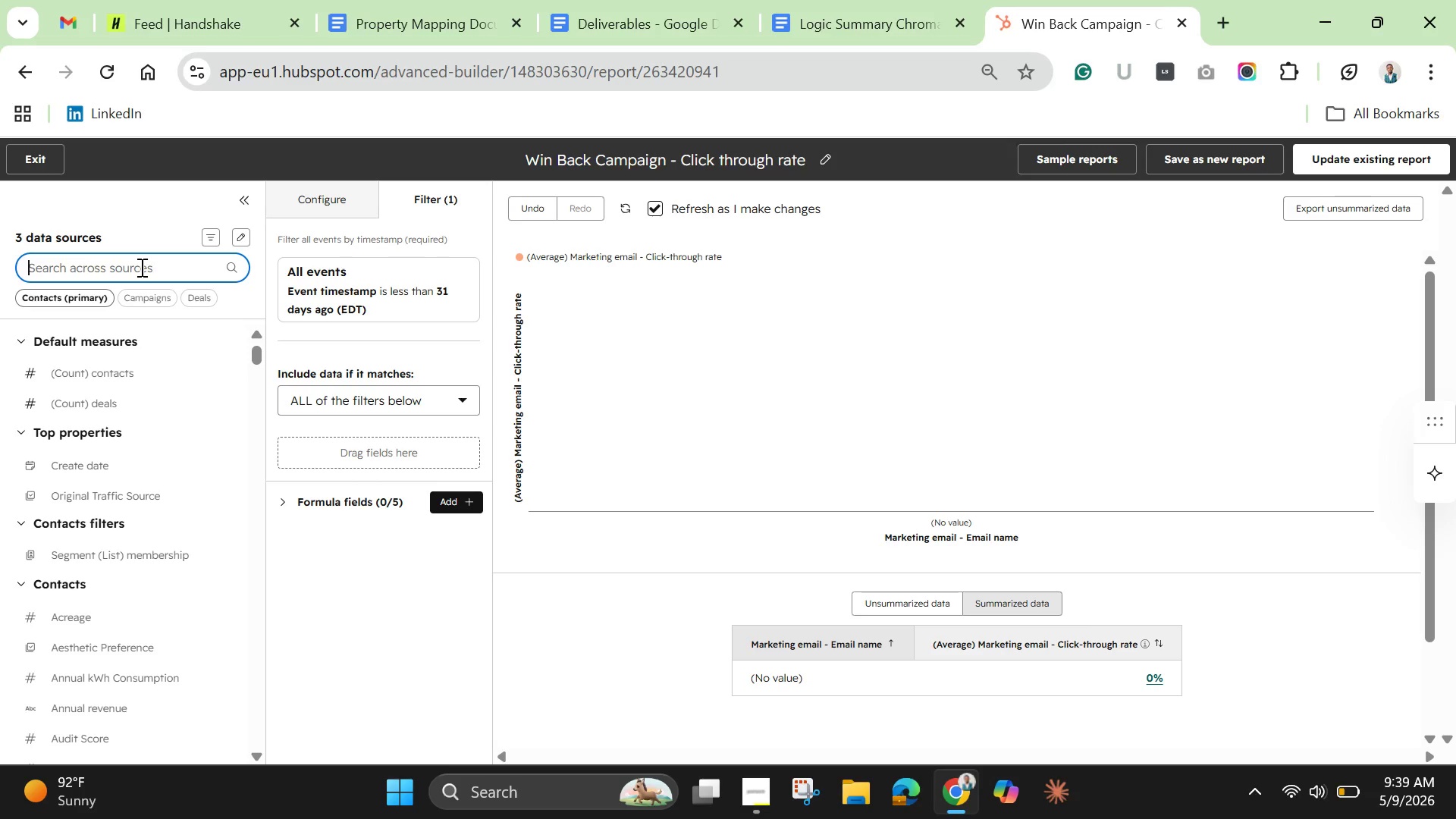 
type(marketing email )
 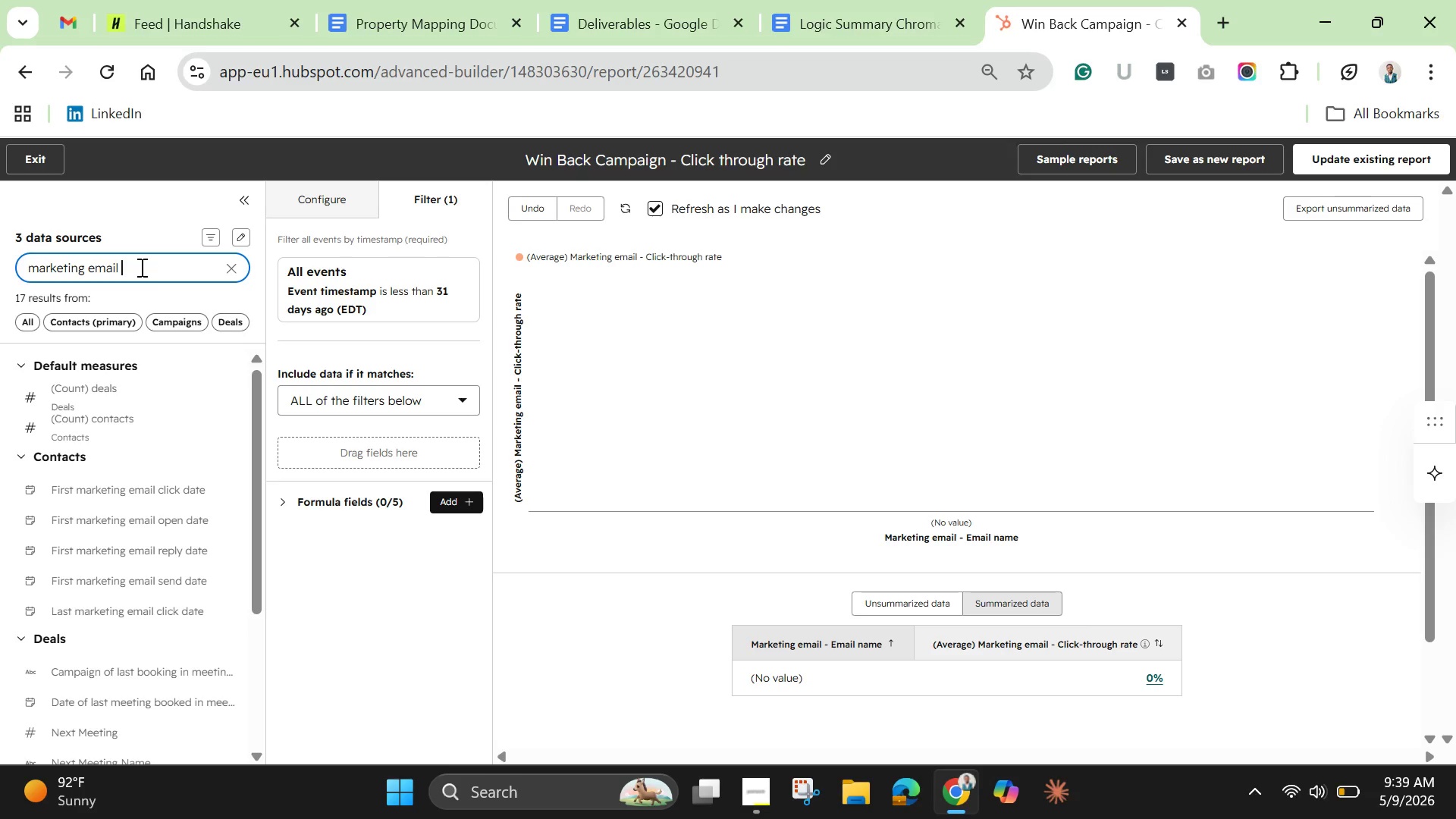 
wait(8.38)
 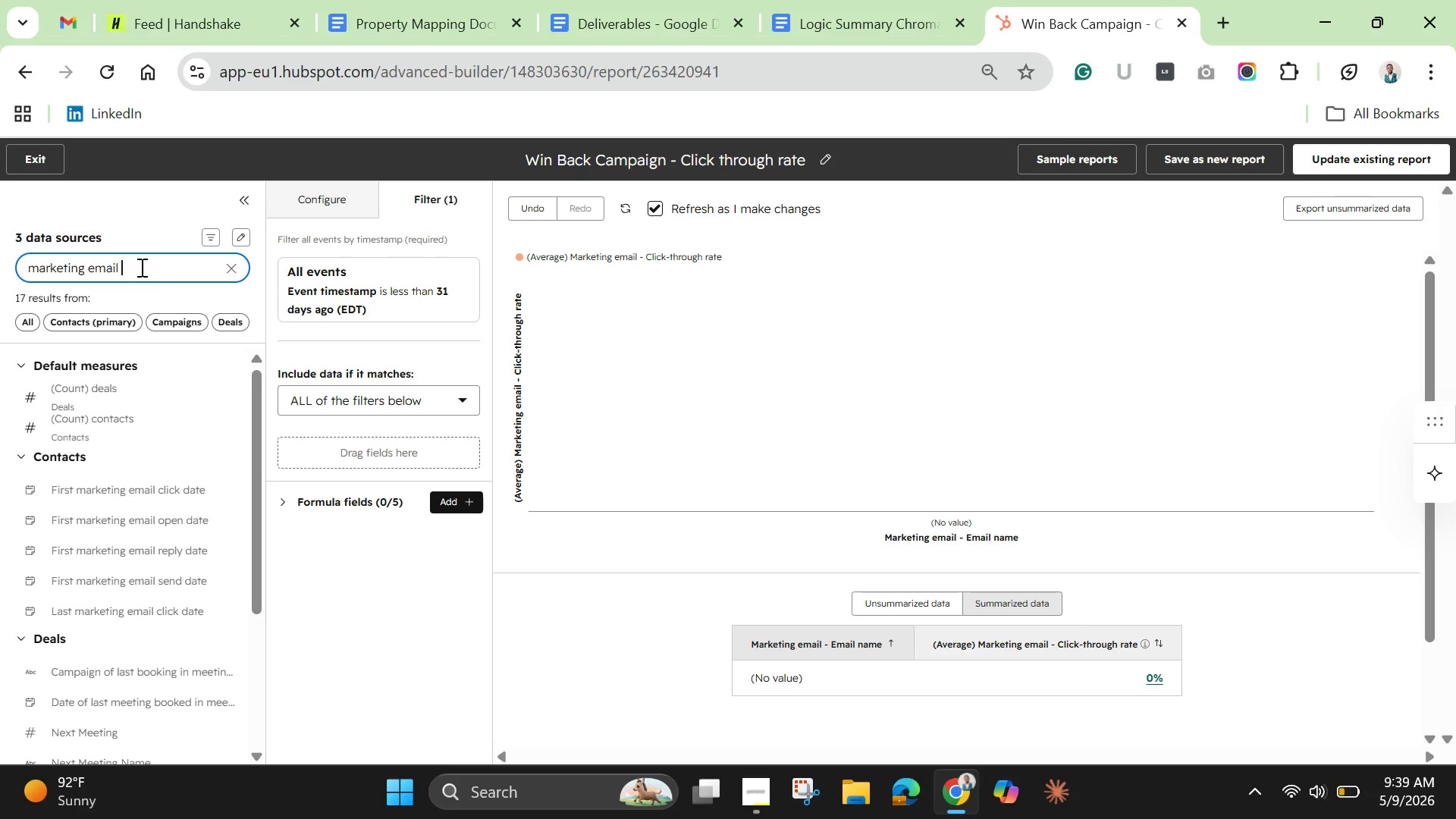 
type(ca)
 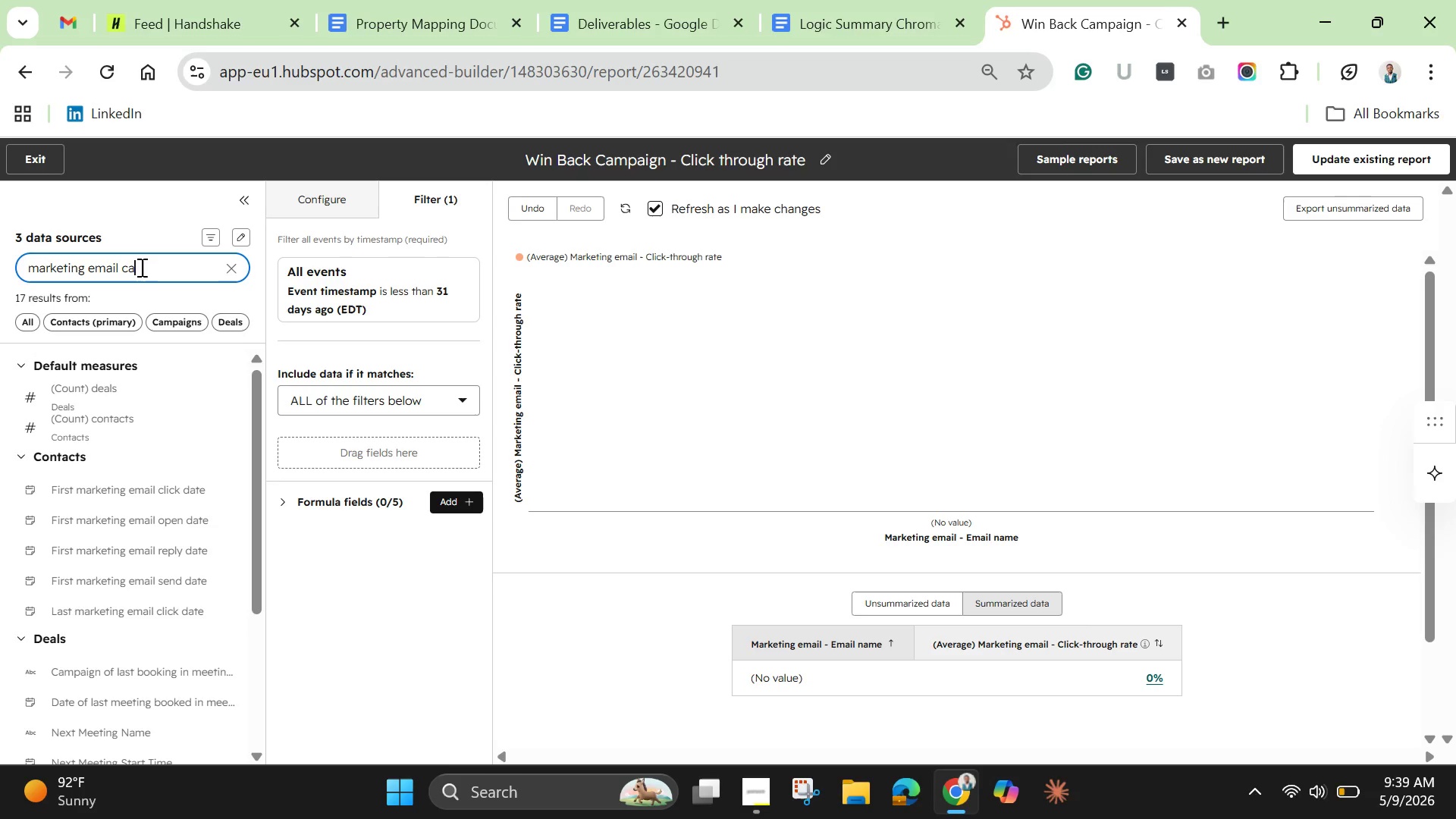 
type(ma)
key(Backspace)
type(paign )
key(Backspace)
 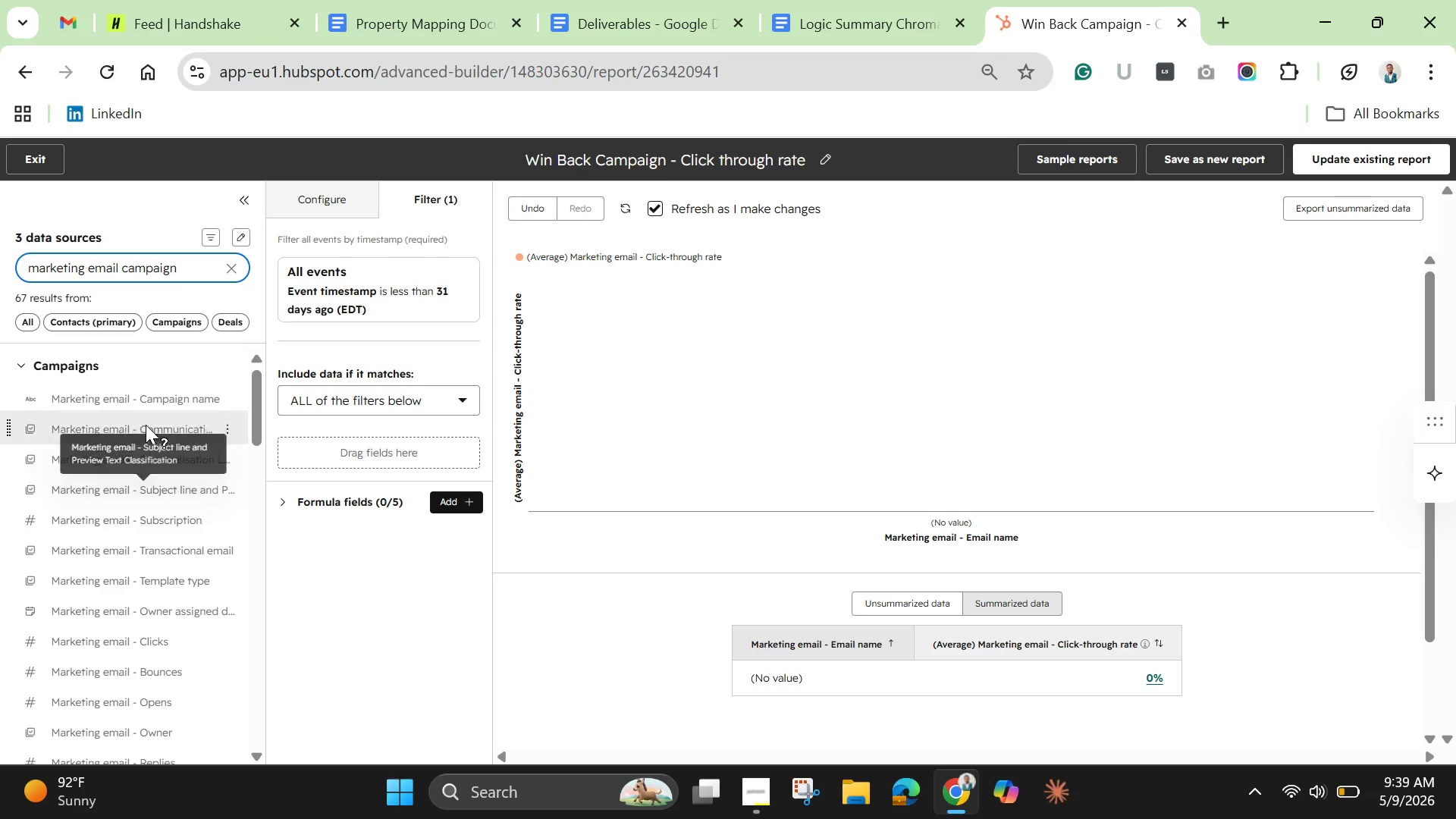 
left_click_drag(start_coordinate=[138, 401], to_coordinate=[281, 437])
 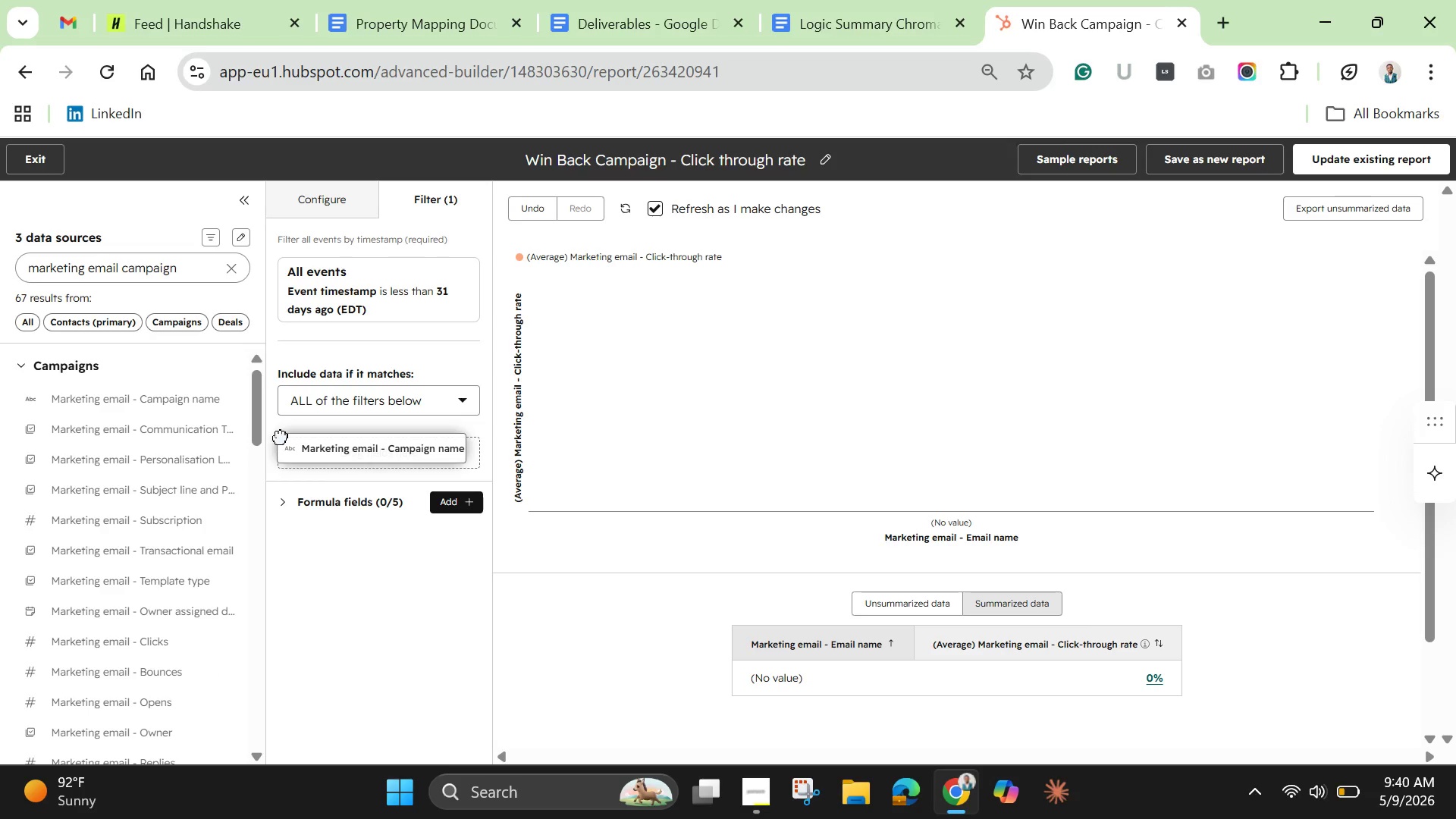 
mouse_move([294, 445])
 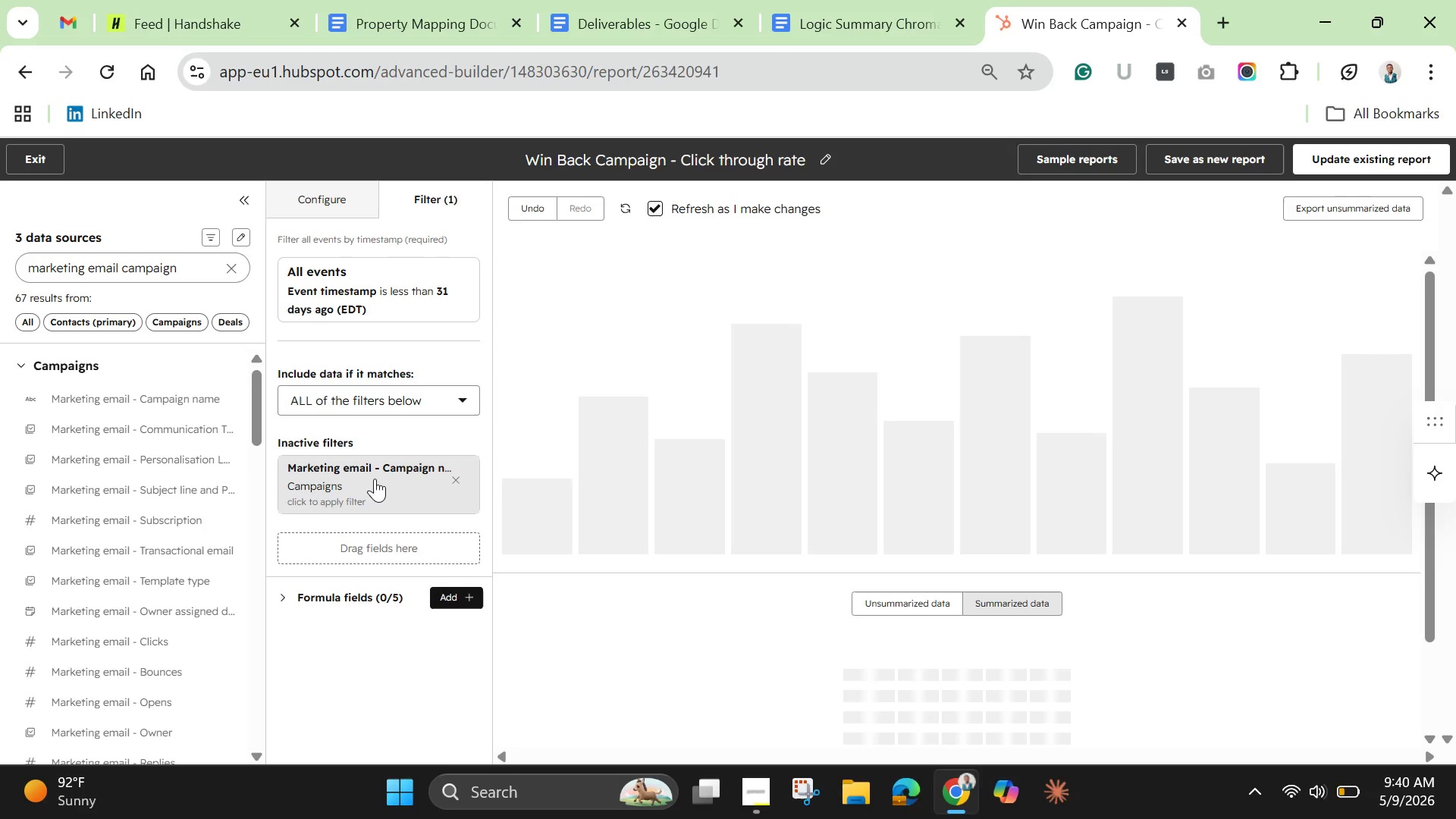 
left_click([375, 479])
 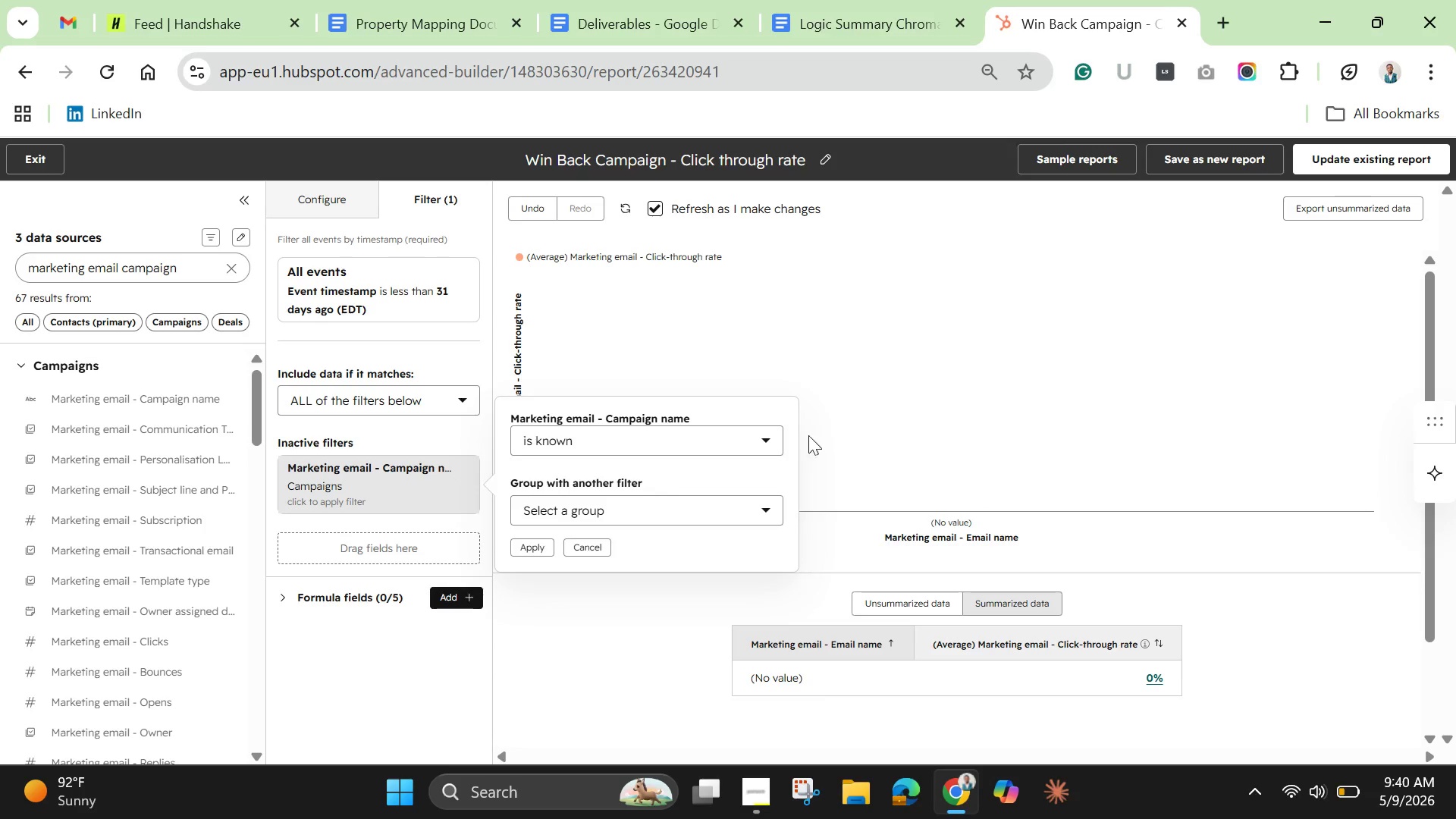 
wait(6.52)
 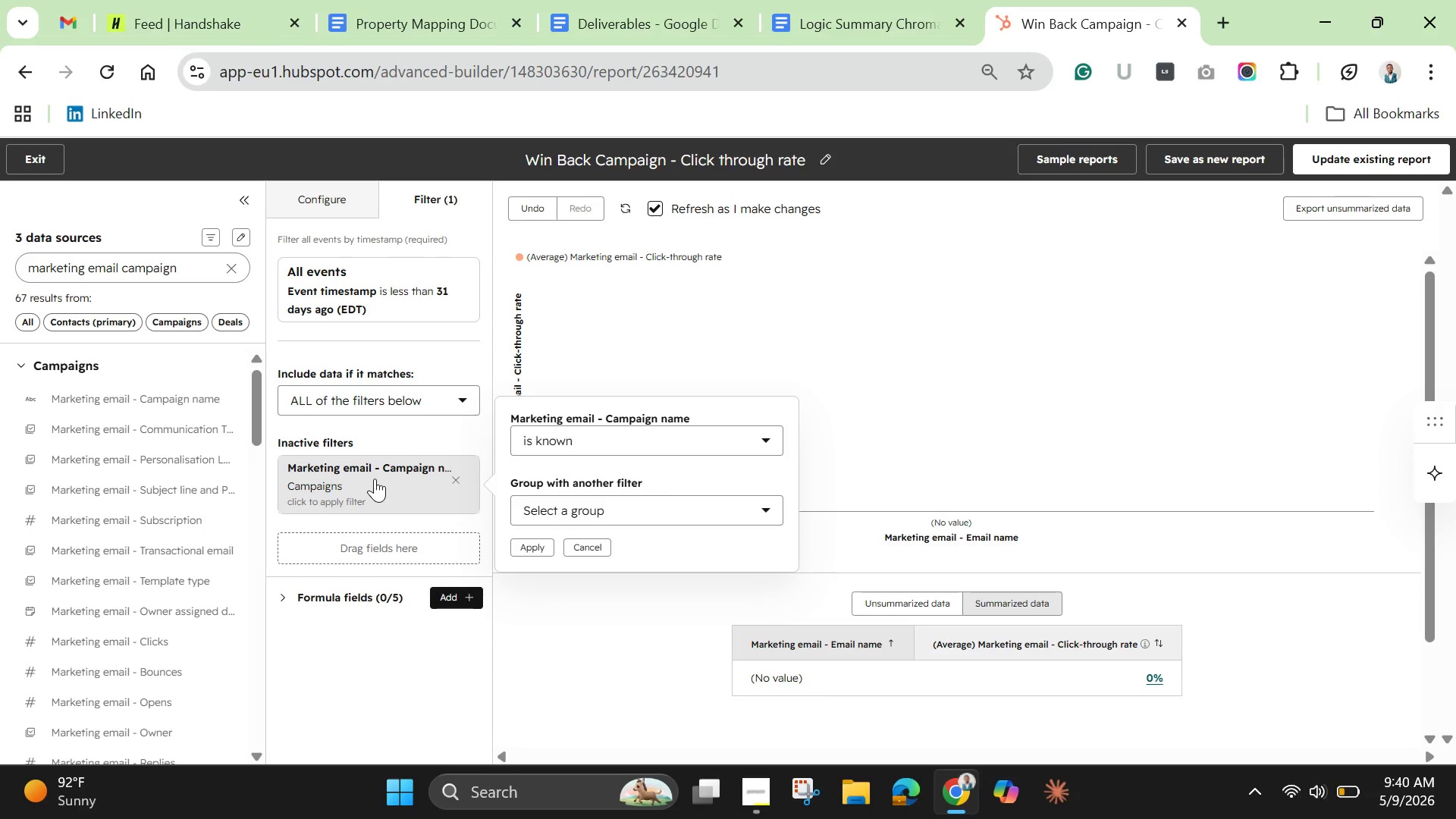 
left_click([766, 442])
 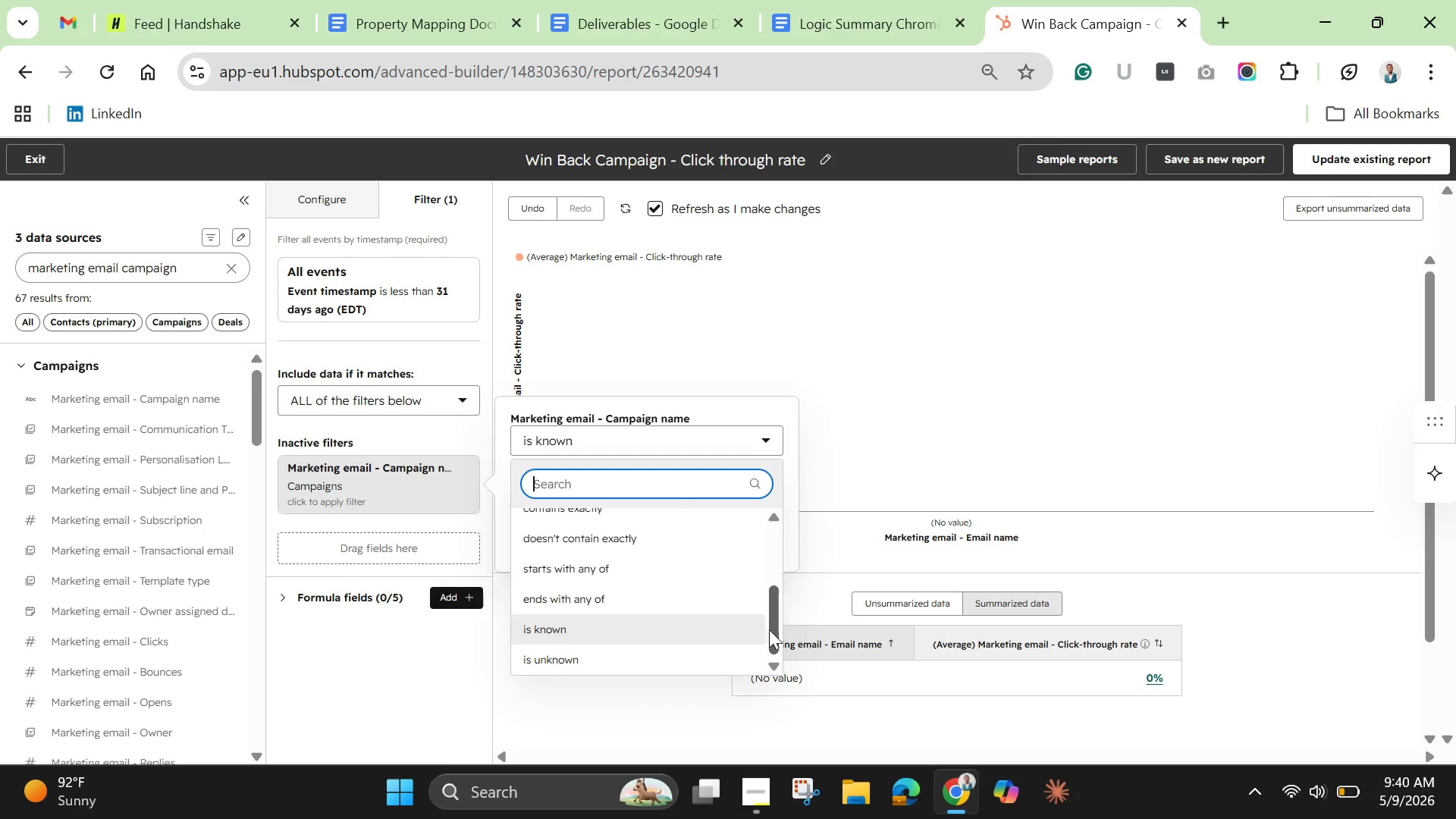 
left_click_drag(start_coordinate=[774, 632], to_coordinate=[777, 592])
 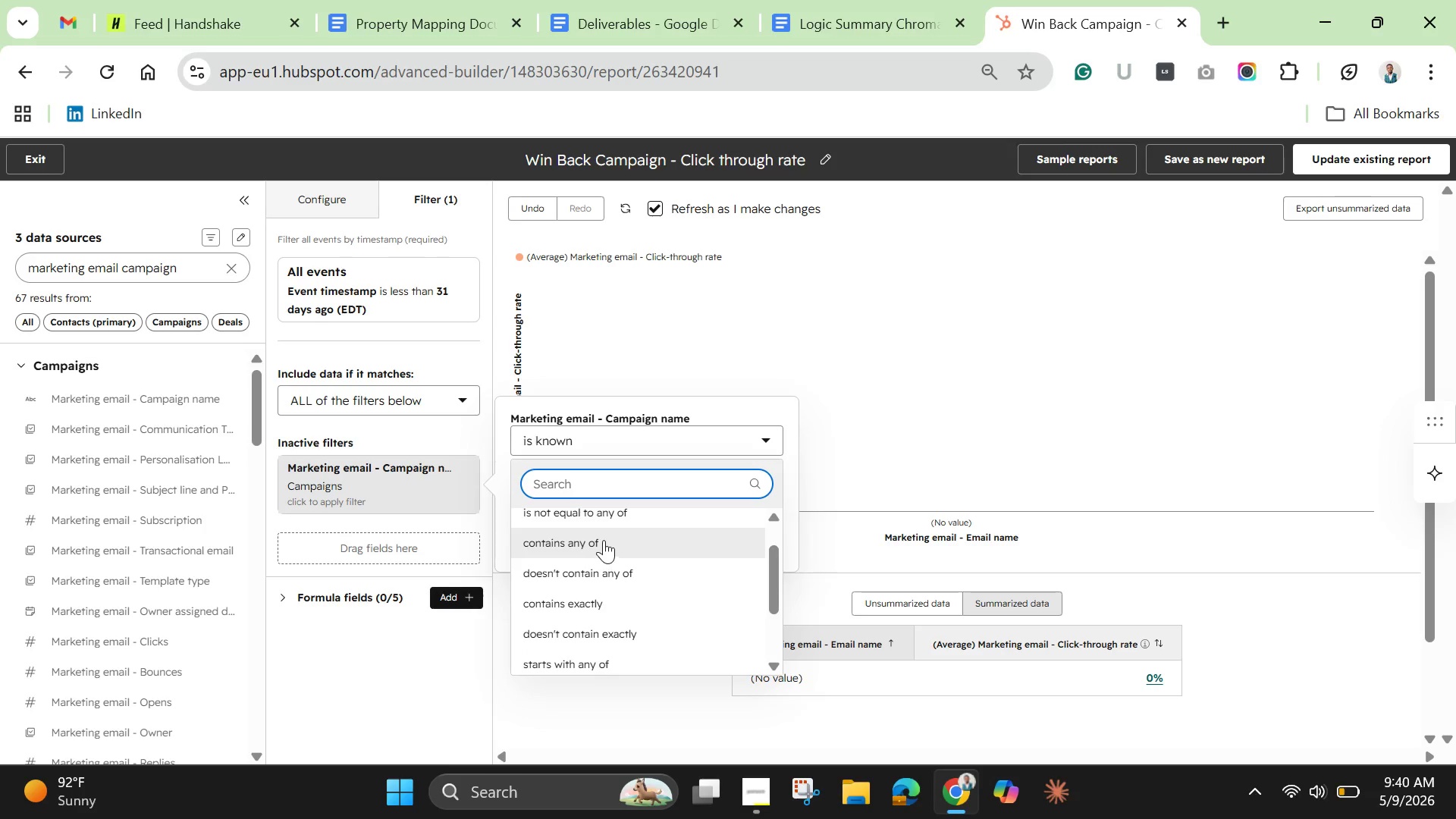 
left_click([604, 540])
 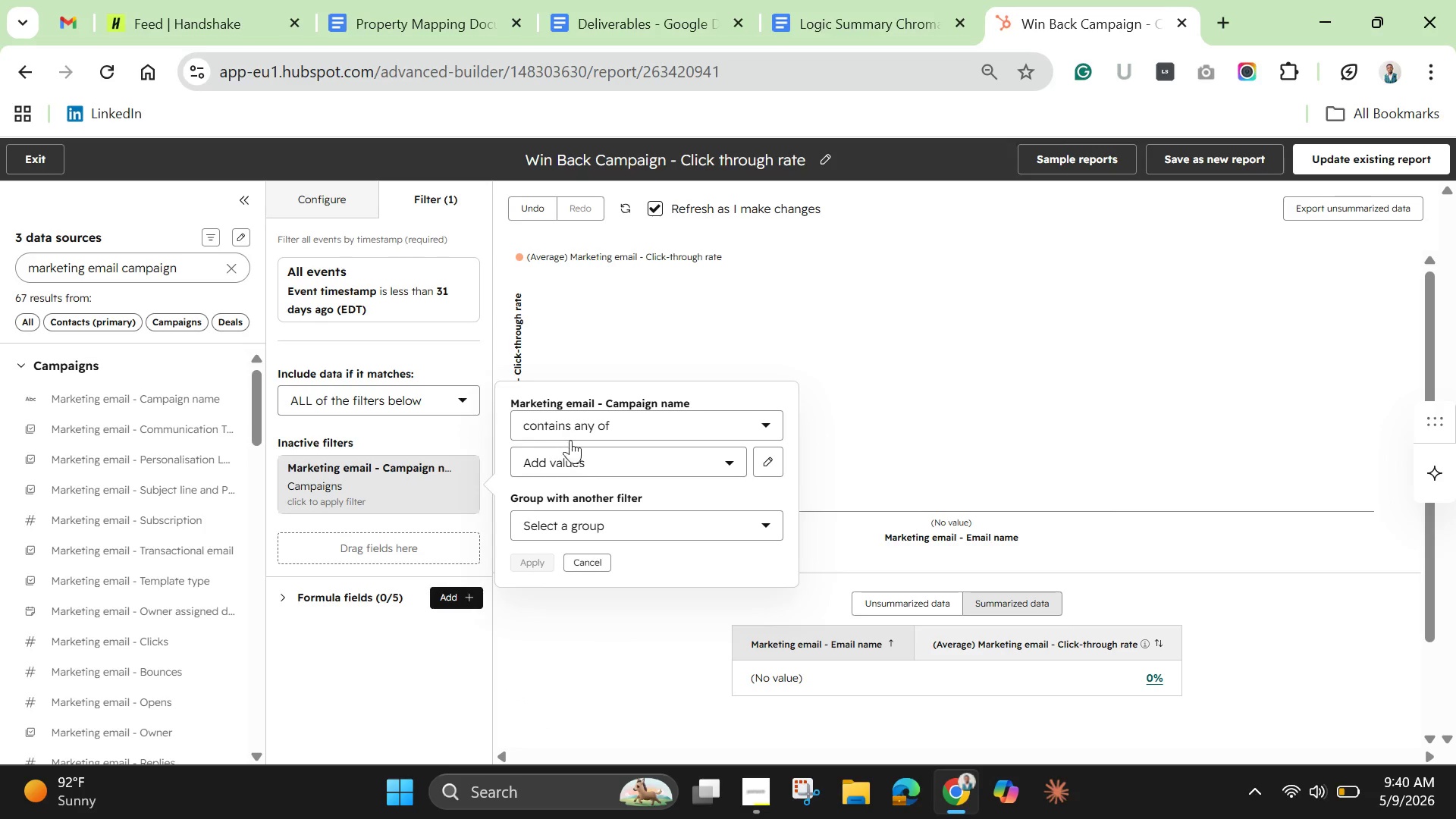 
left_click([609, 461])
 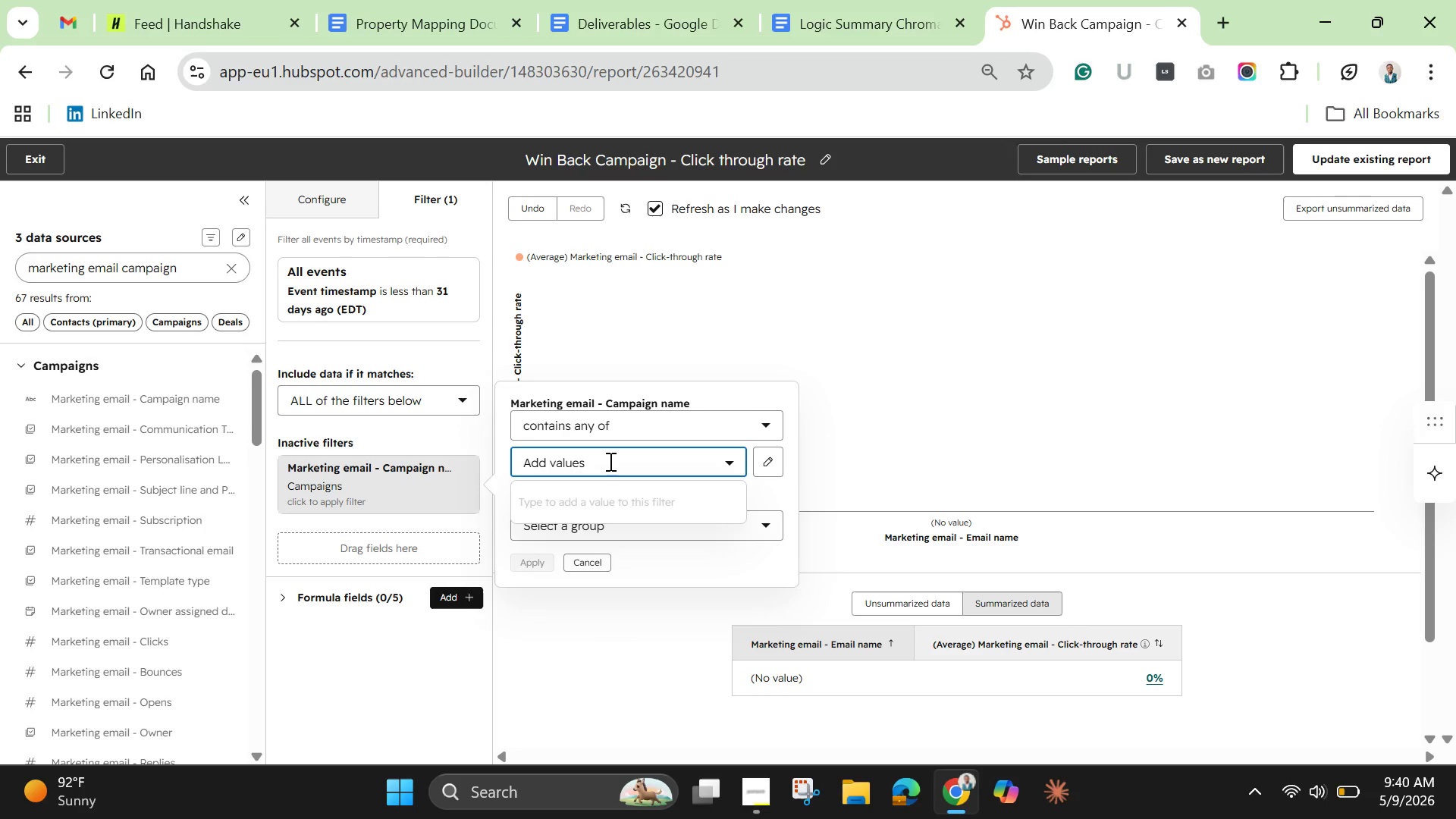 
hold_key(key=ControlLeft, duration=0.36)
 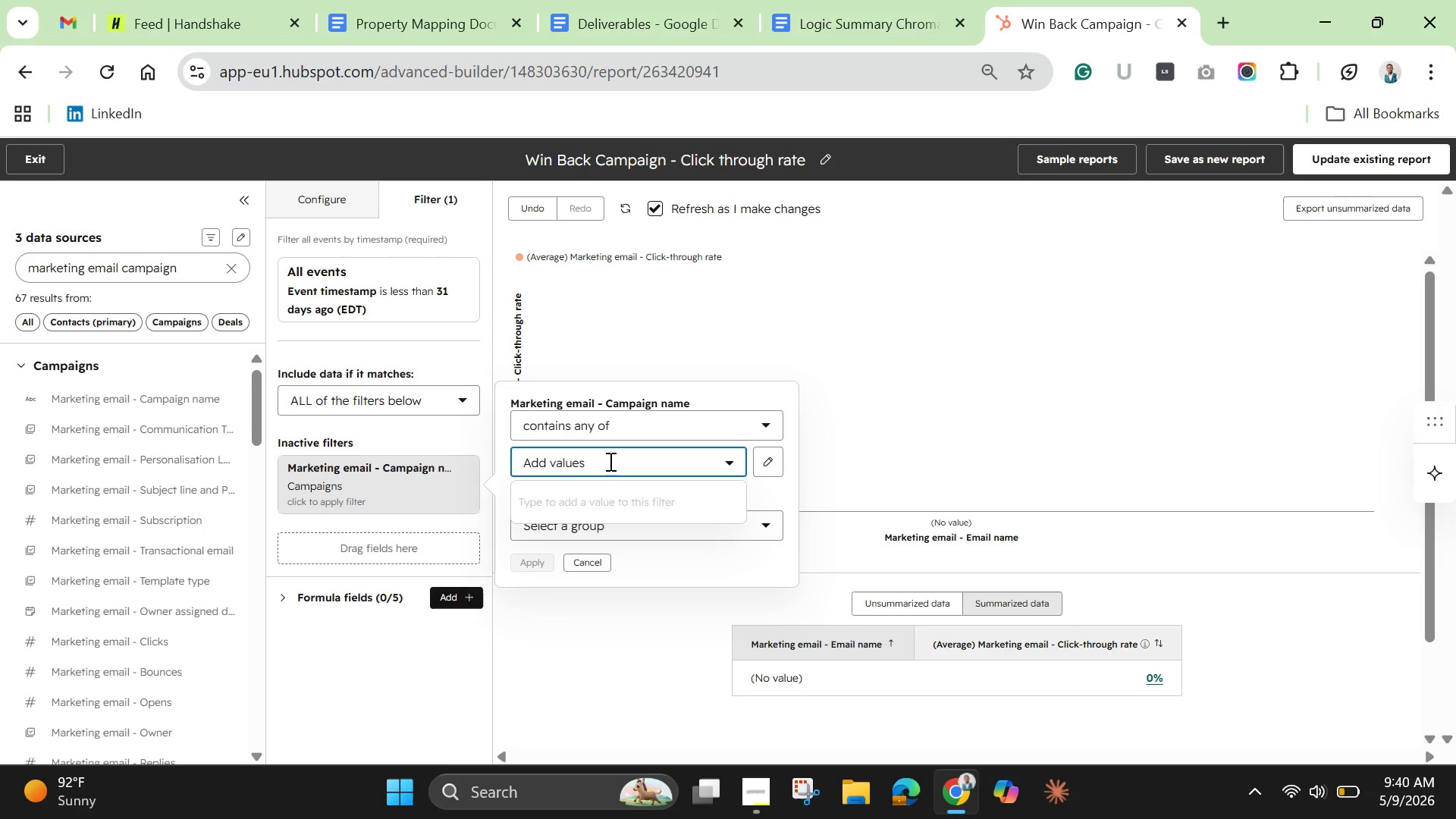 
type(Hollo)
 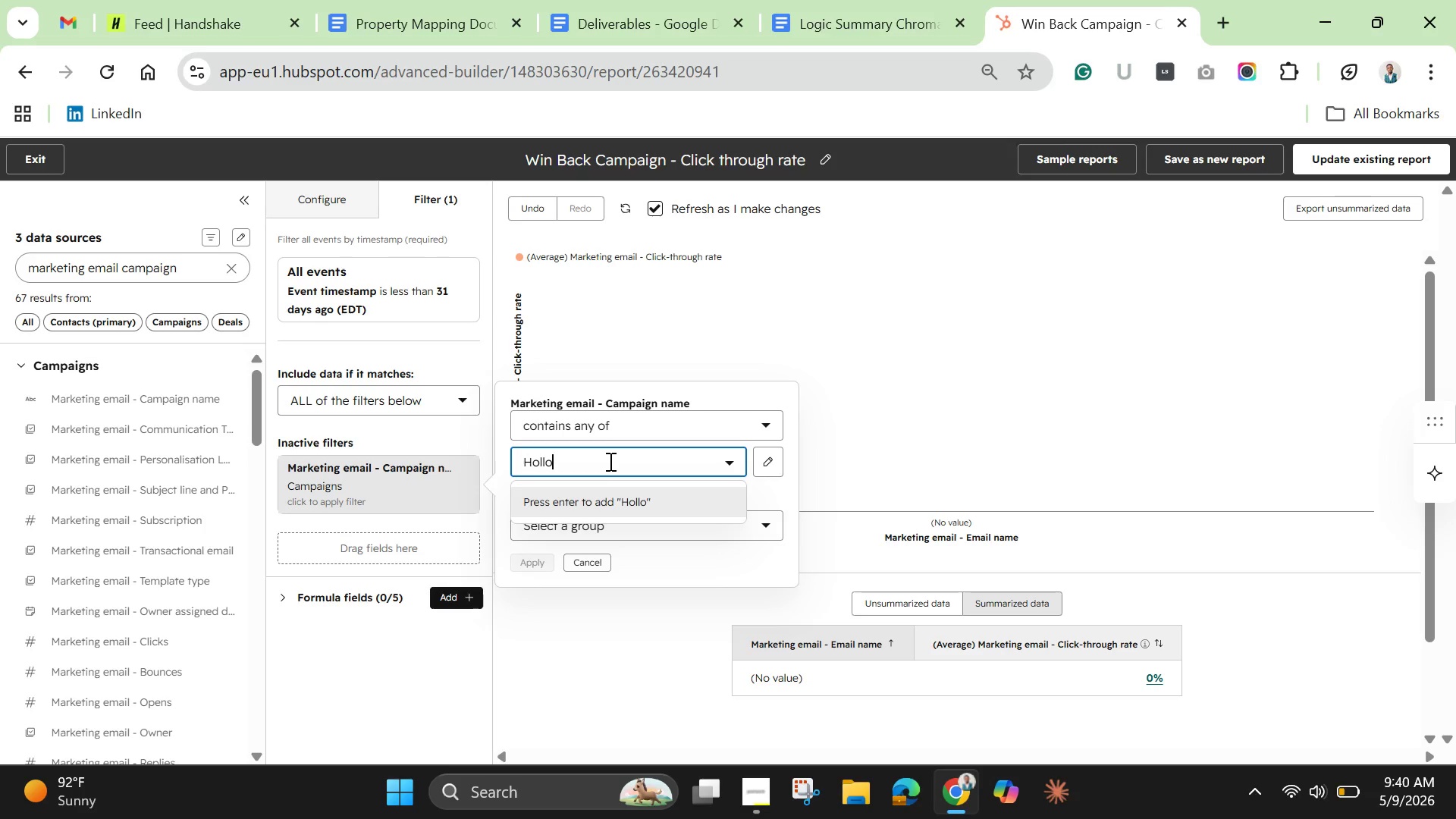 
wait(9.08)
 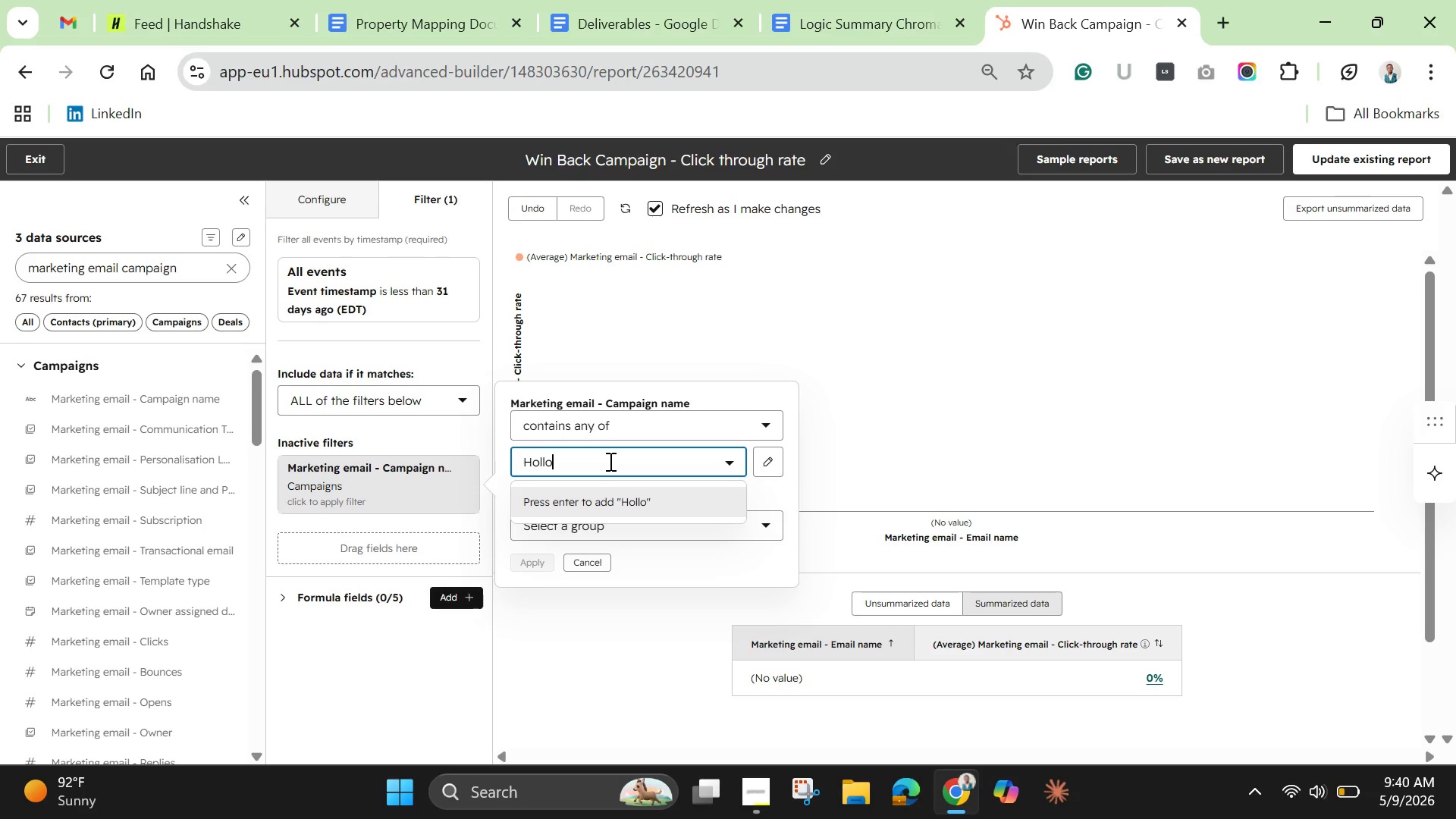 
type(w Oak Meads - Win Back Campaign)
 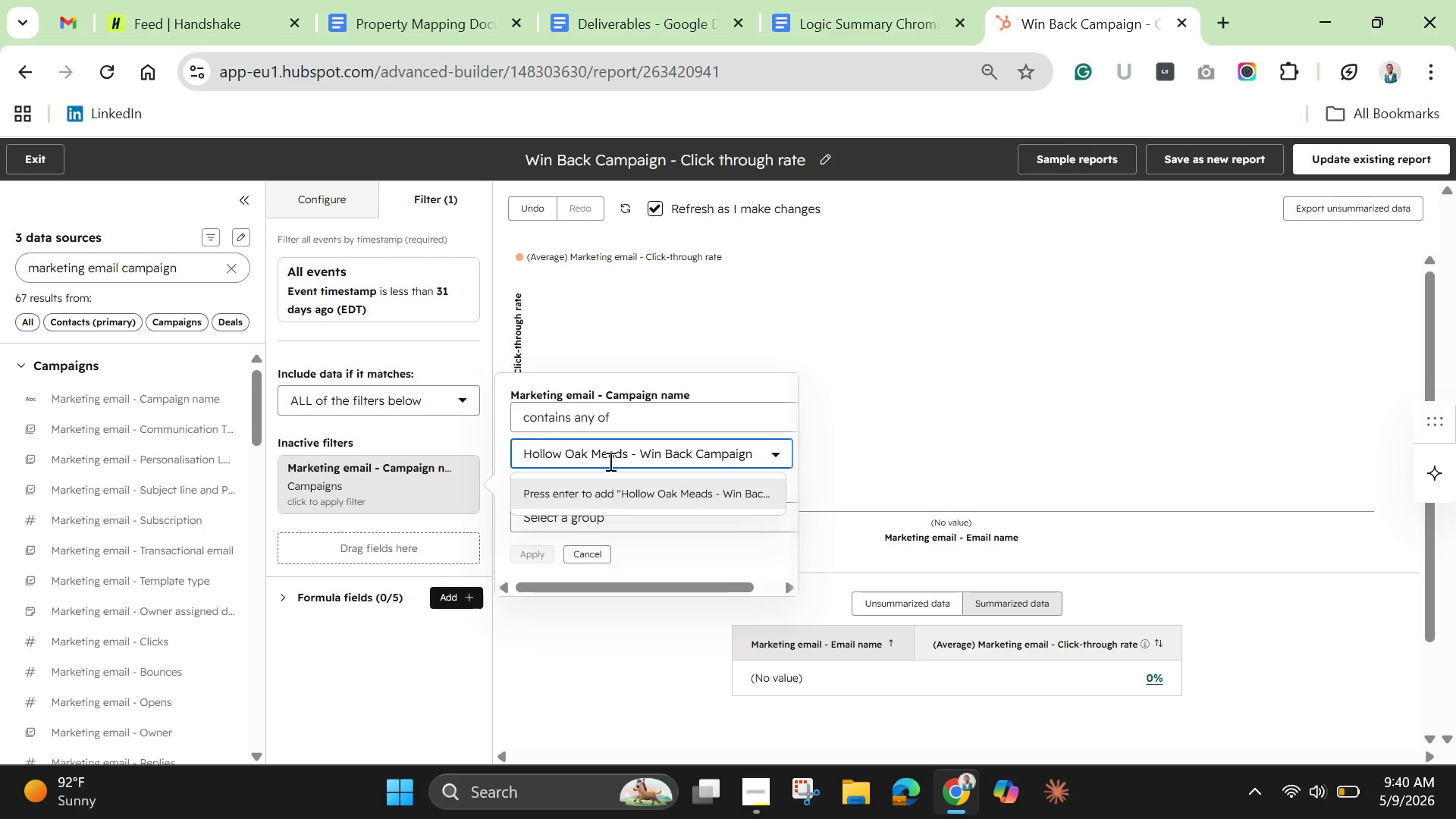 
key(Enter)
 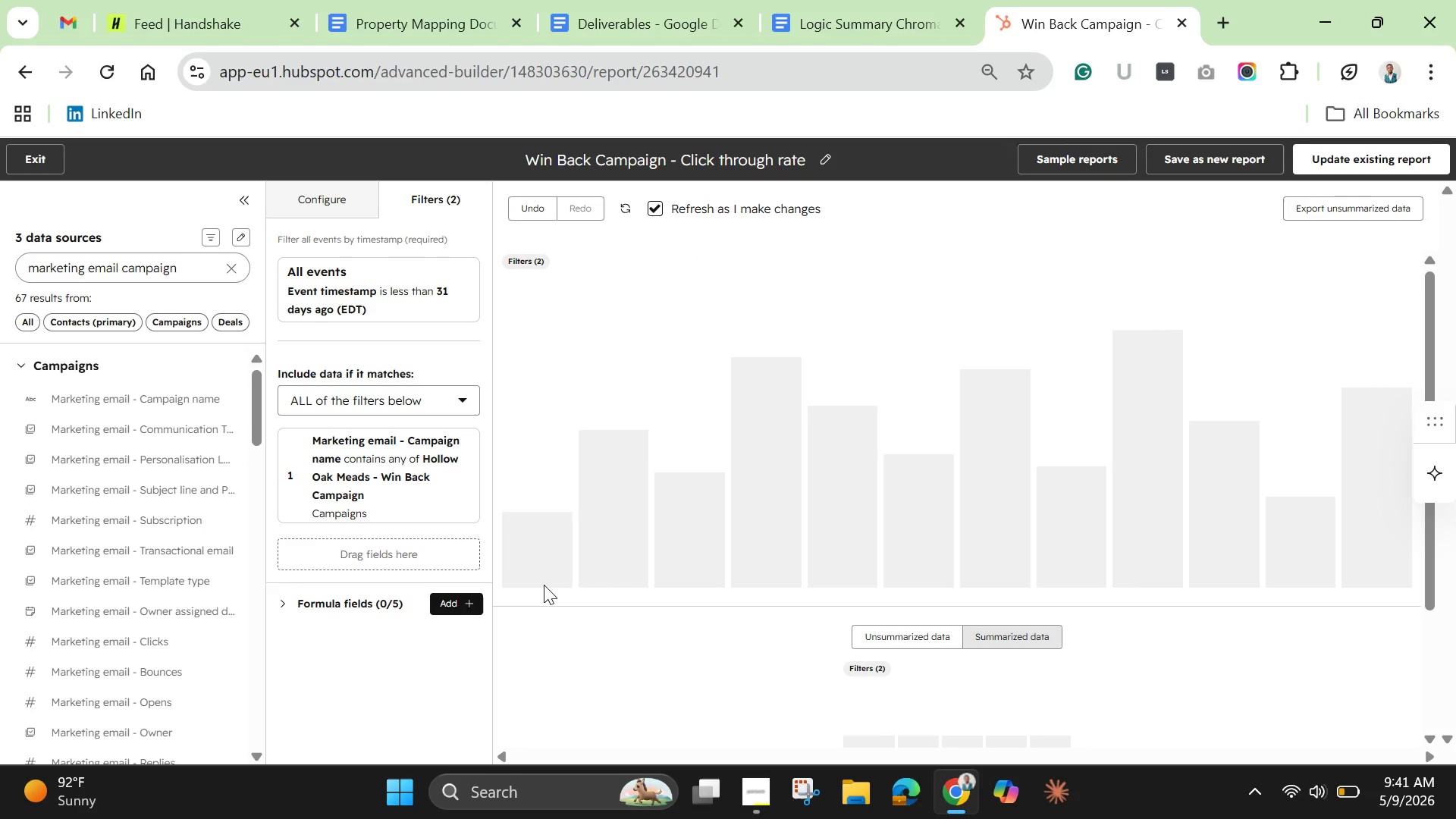 
wait(11.8)
 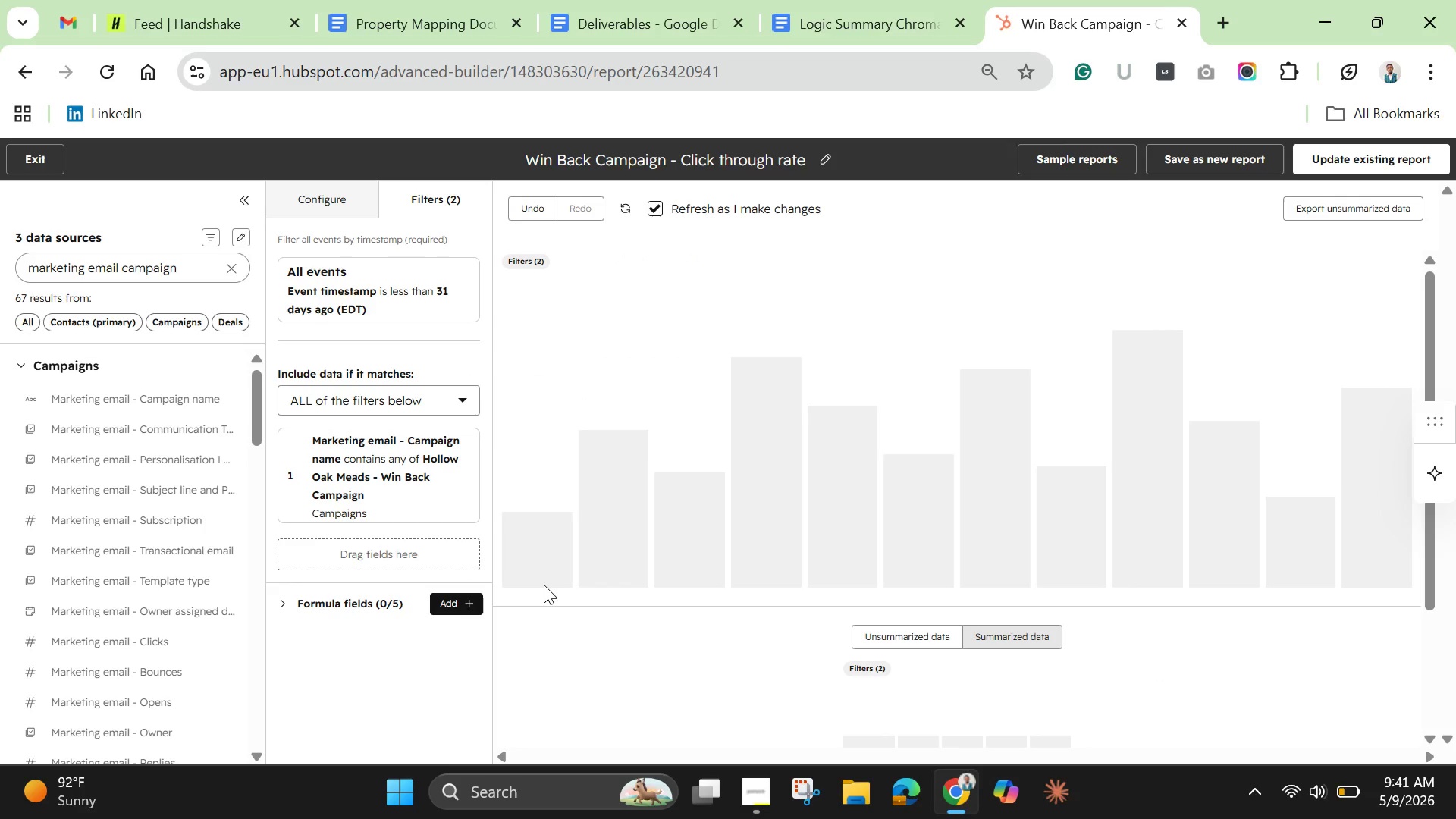 
left_click([1037, 612])
 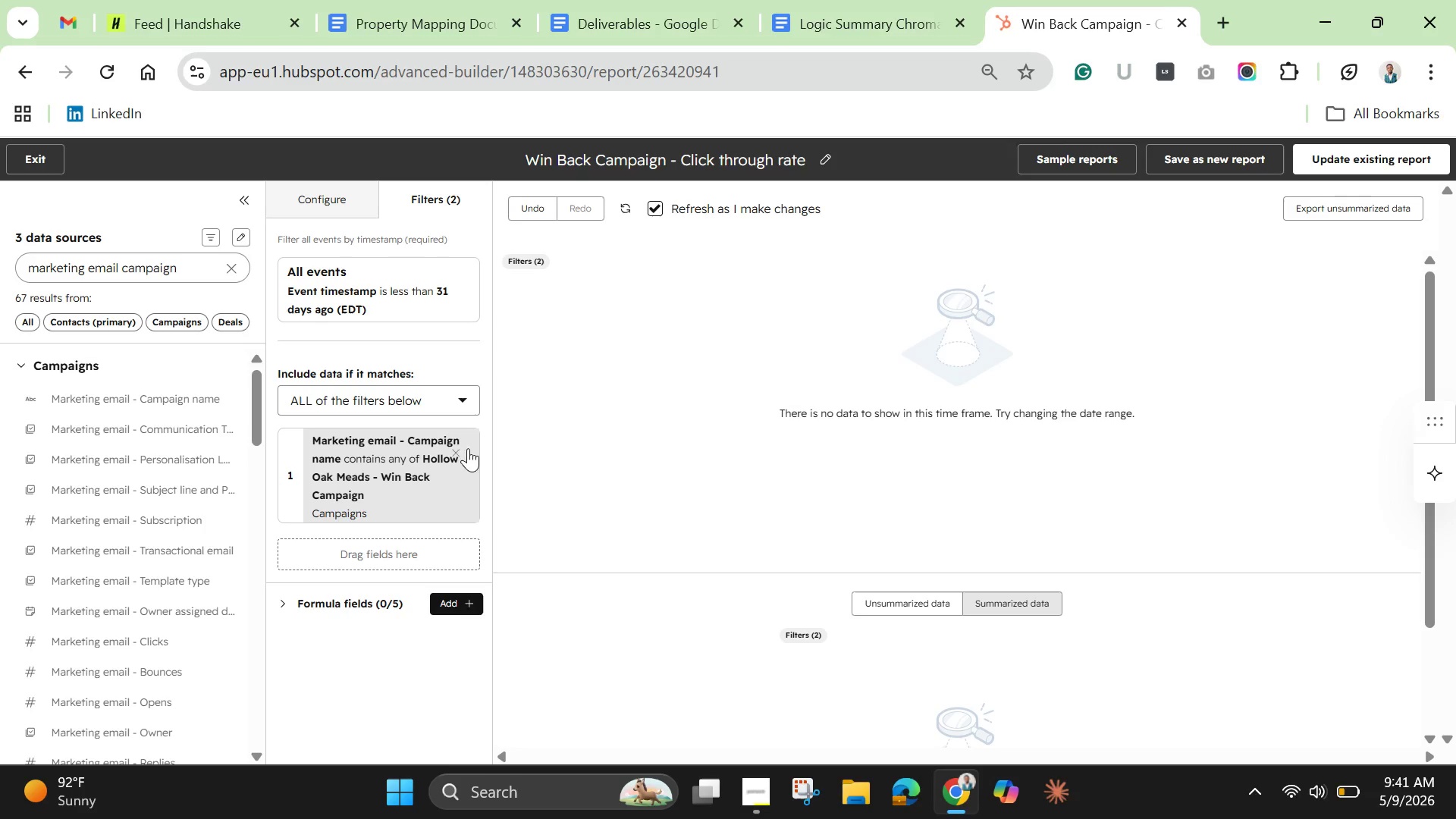 
mouse_move([450, 450])
 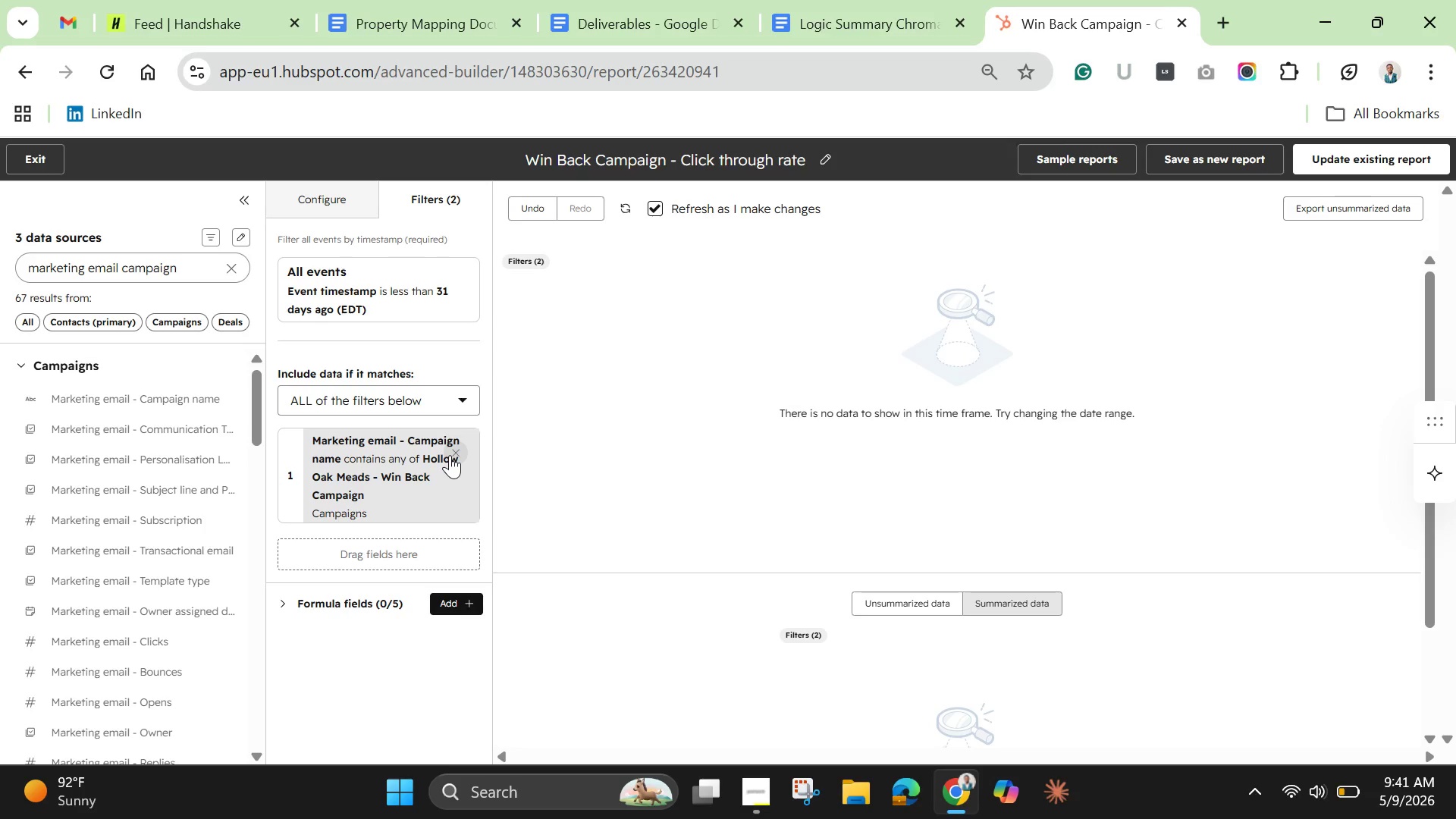 
left_click([450, 455])
 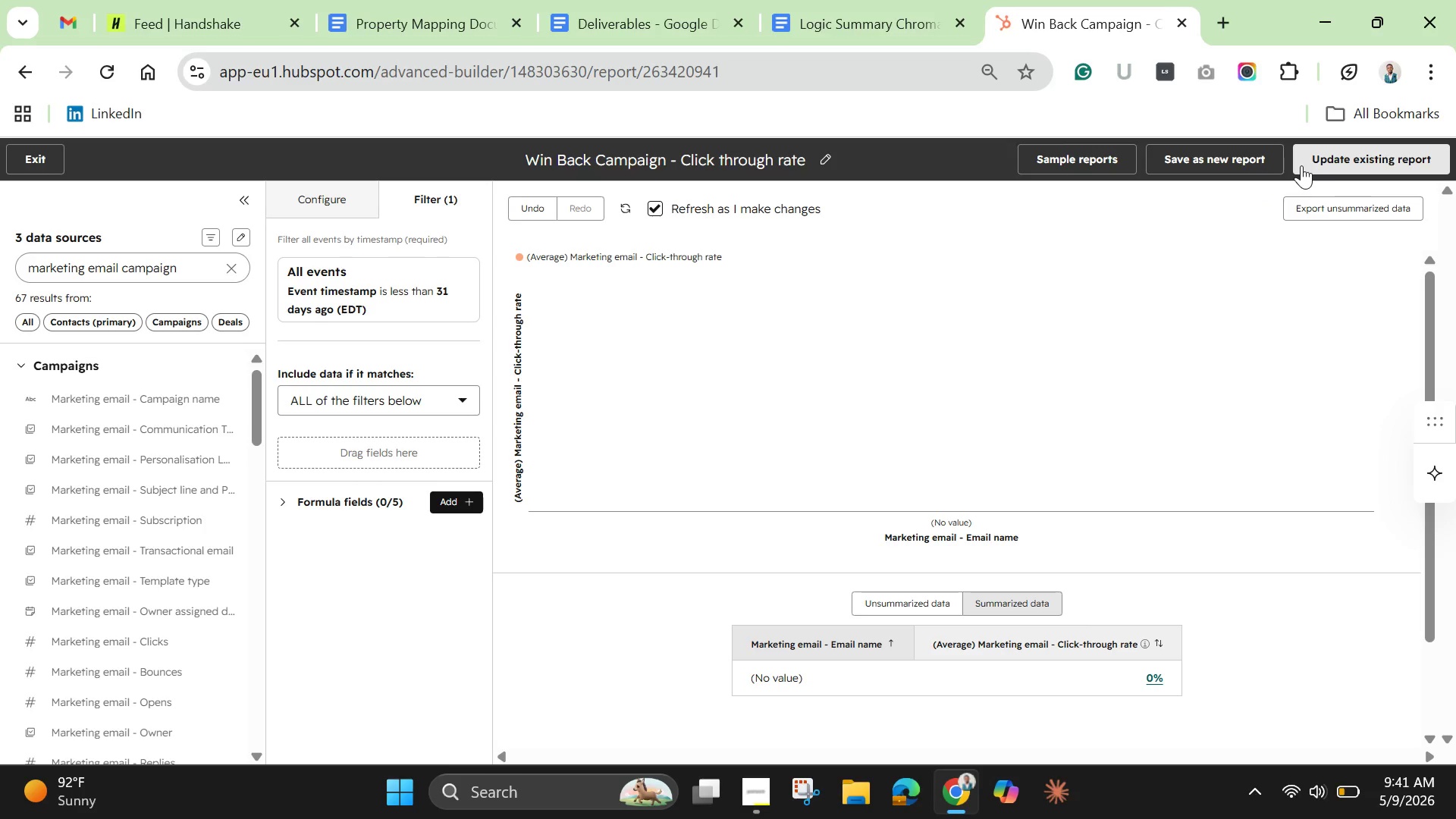 
wait(12.41)
 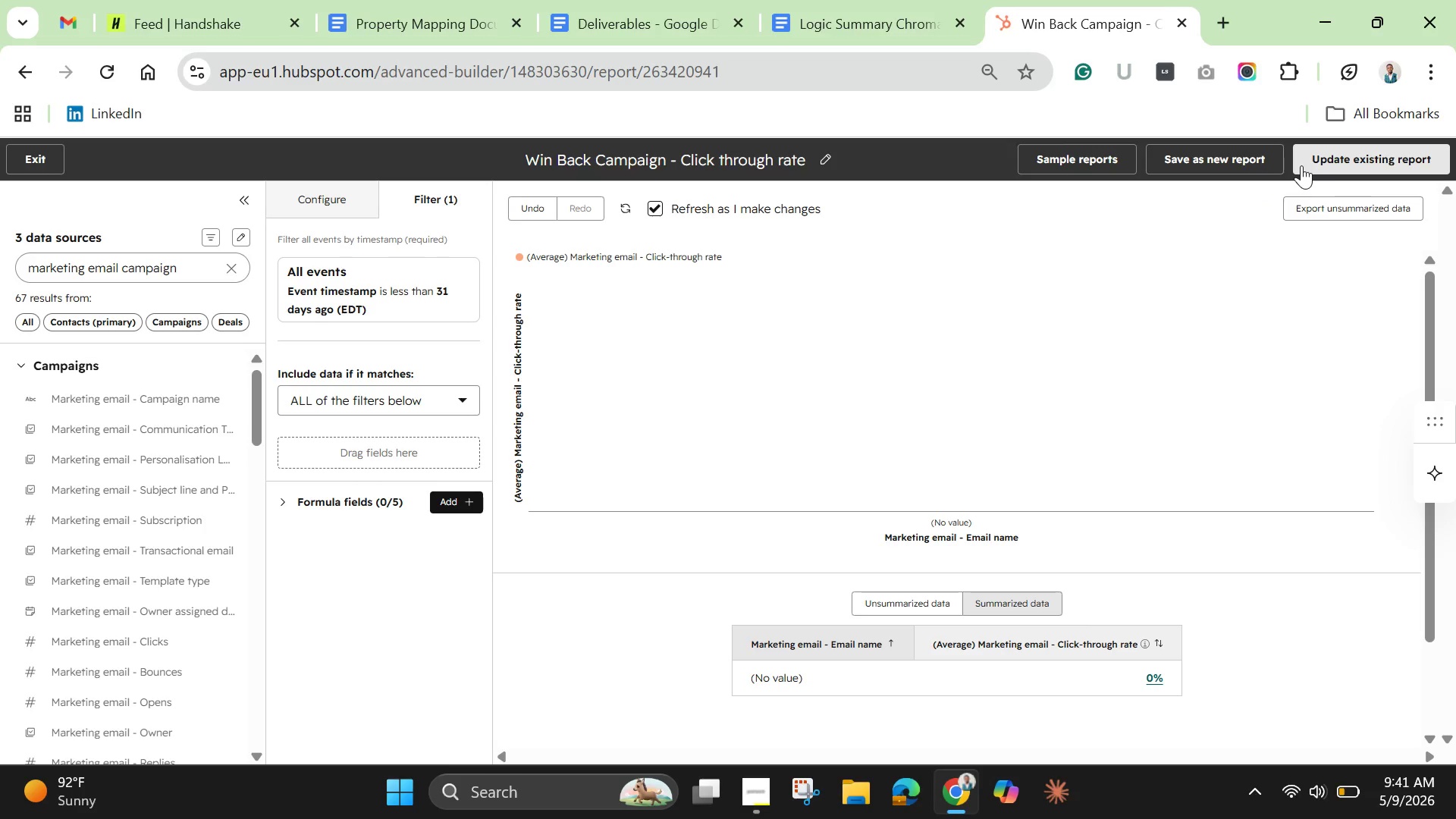 
left_click([1320, 152])
 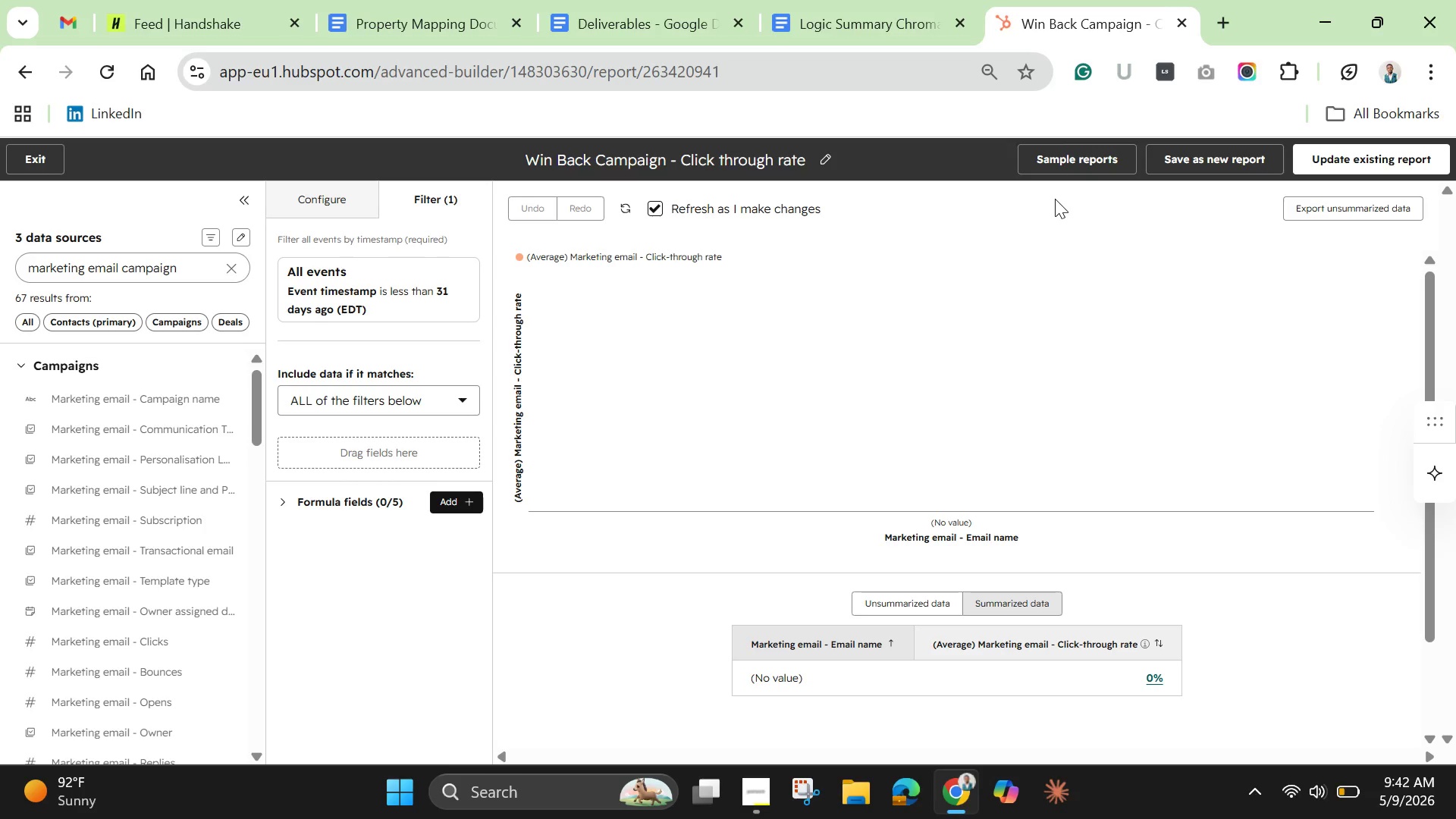 
wait(85.41)
 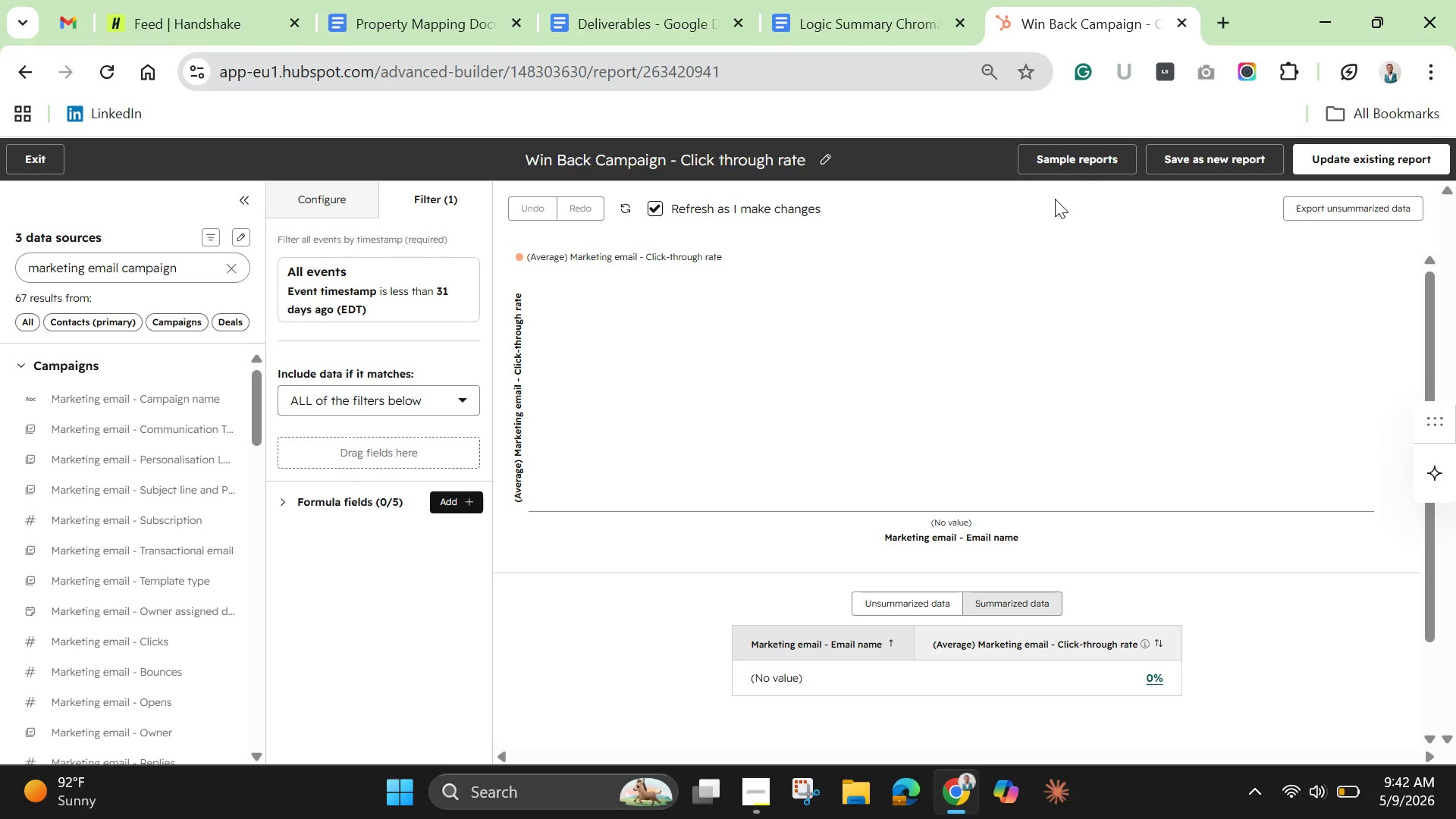 
left_click([37, 165])
 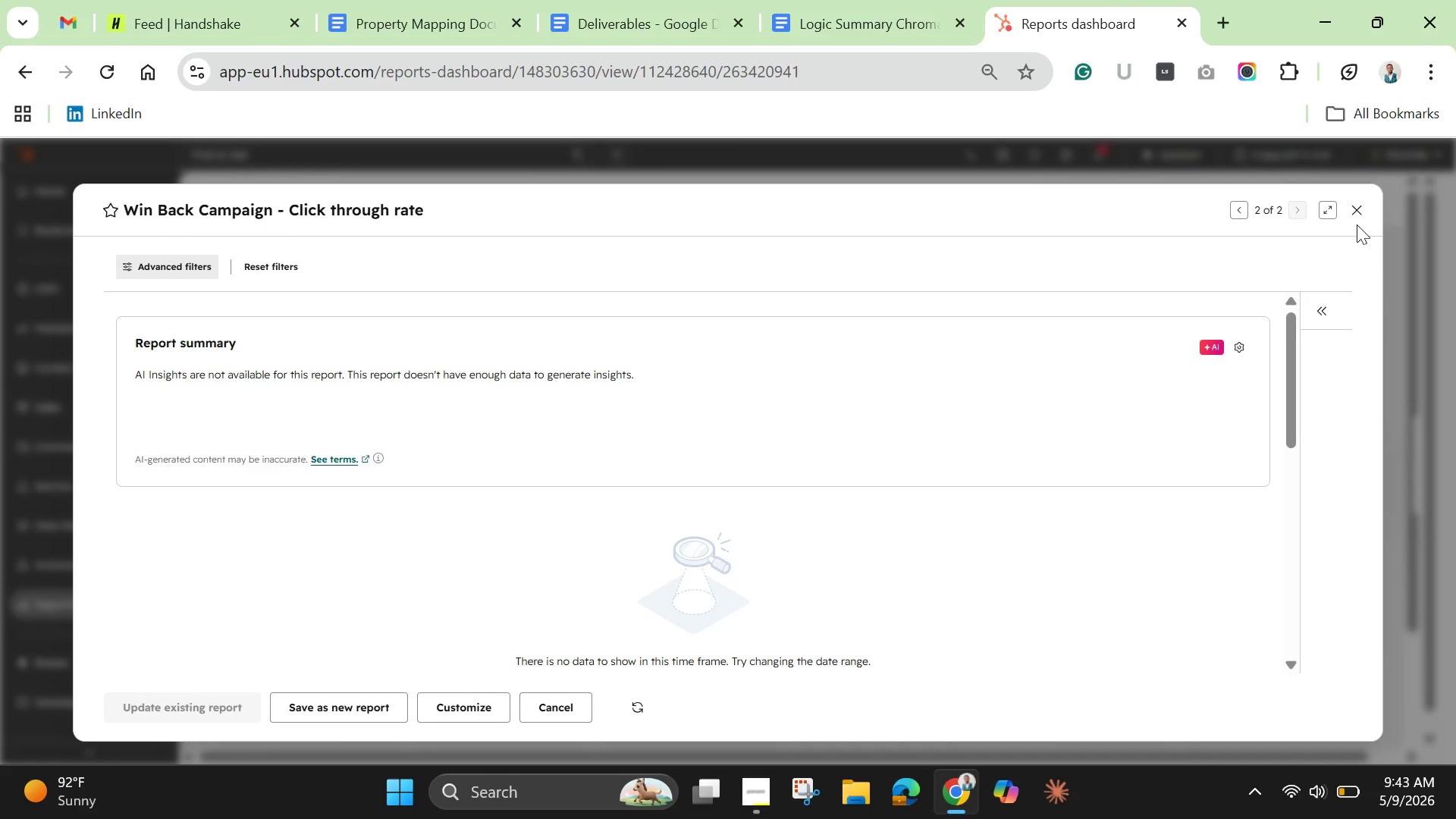 
wait(23.3)
 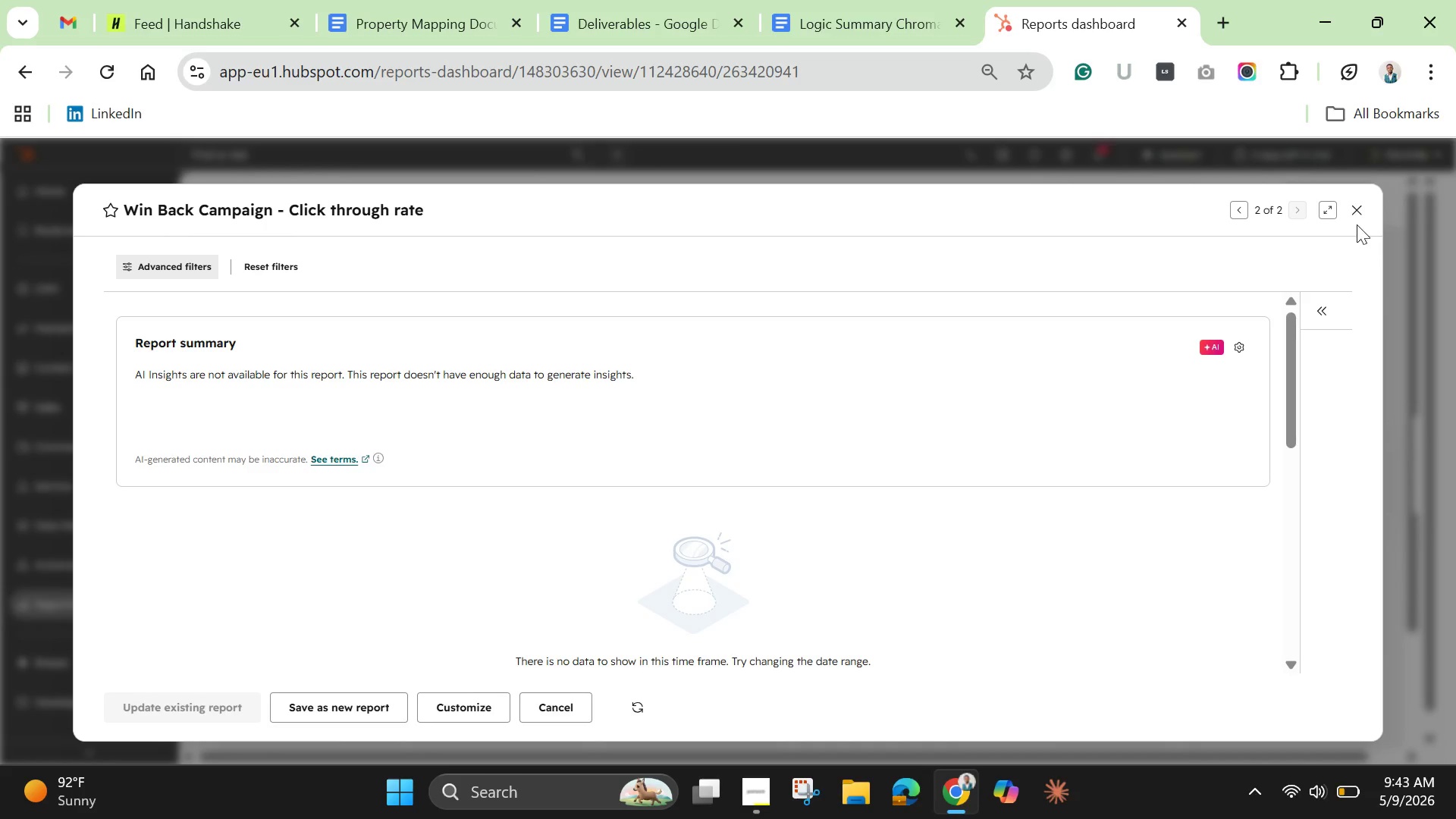 
left_click([1360, 213])
 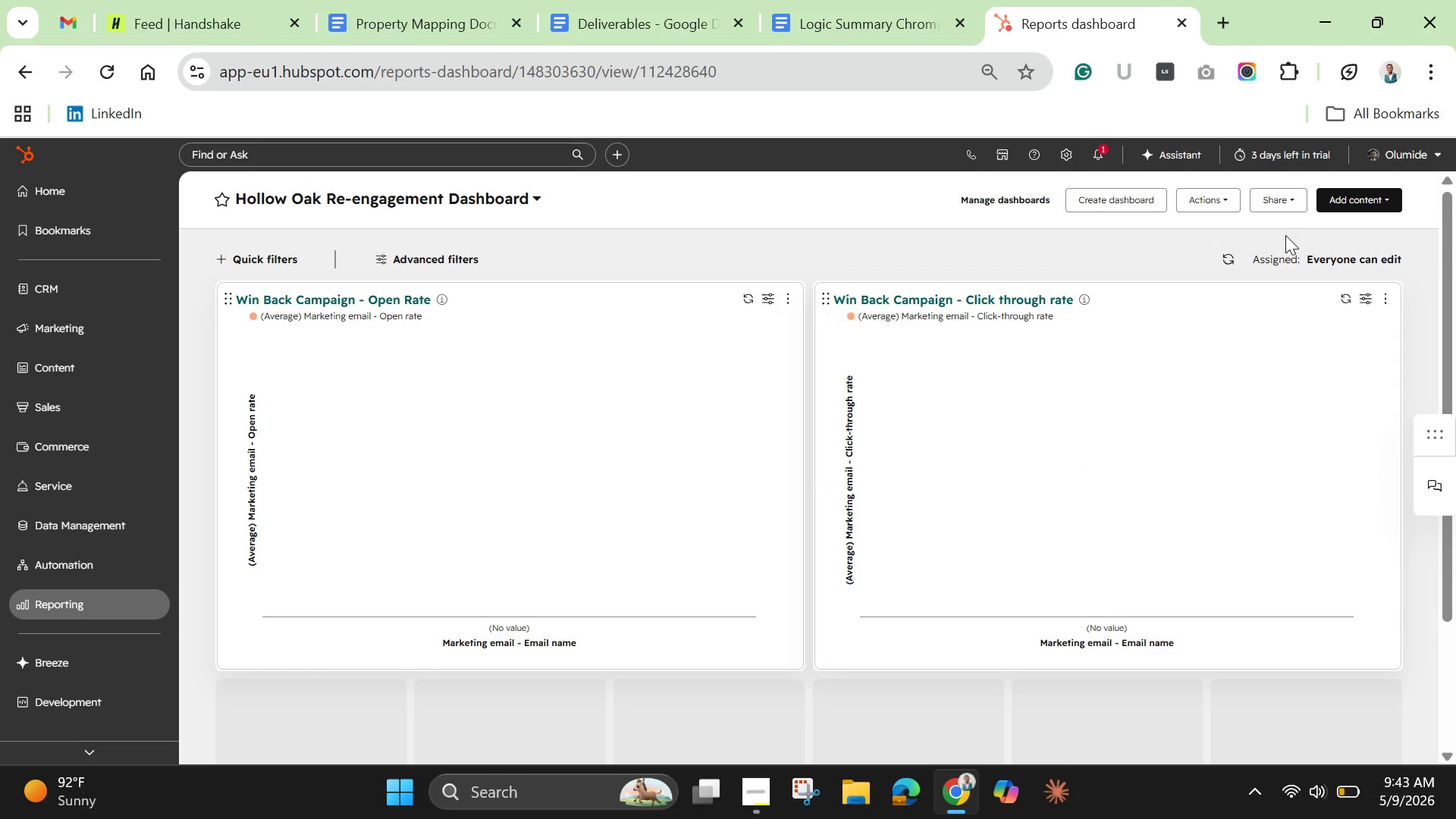 
wait(7.28)
 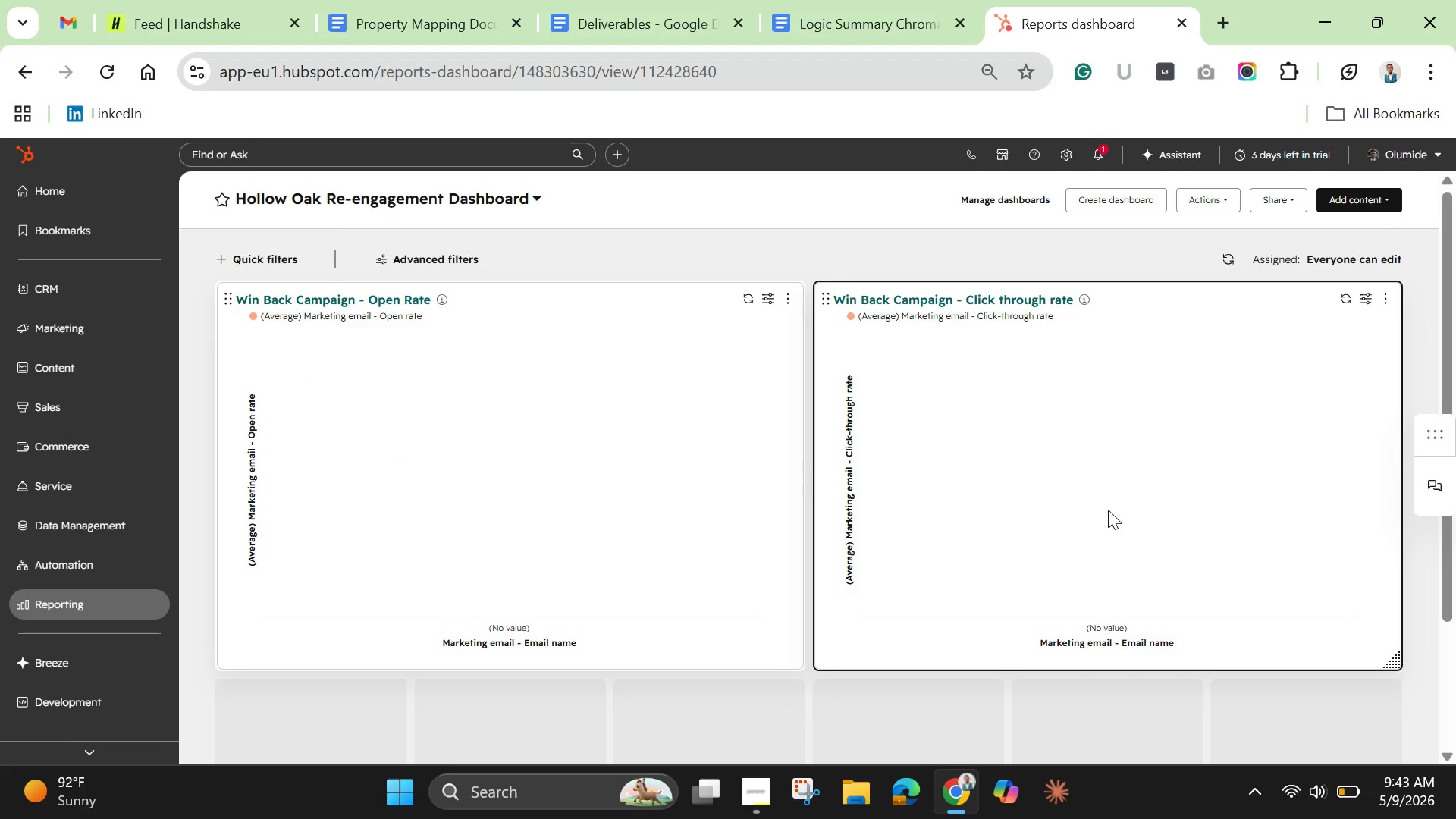 
left_click([1354, 194])
 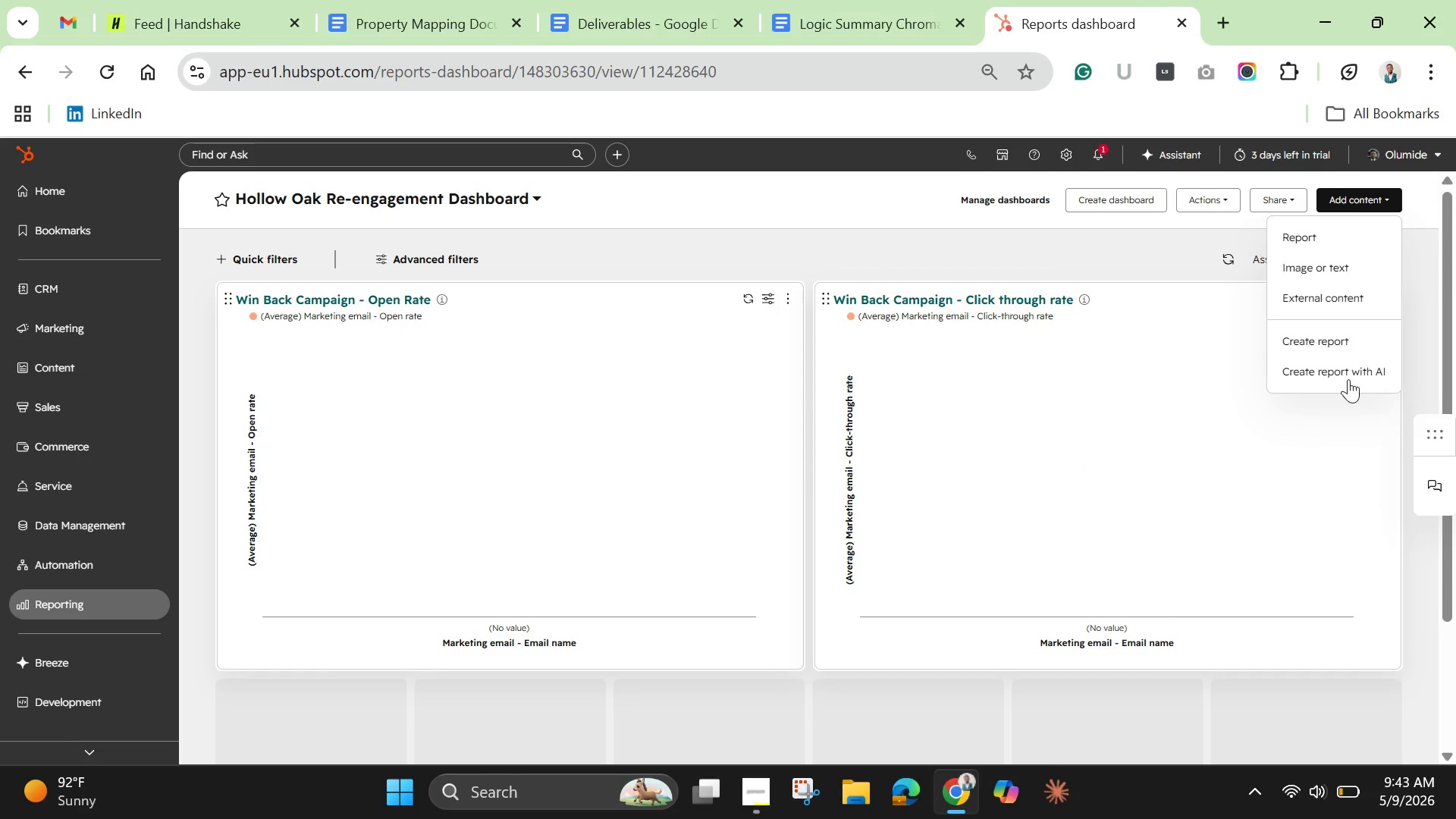 
wait(6.3)
 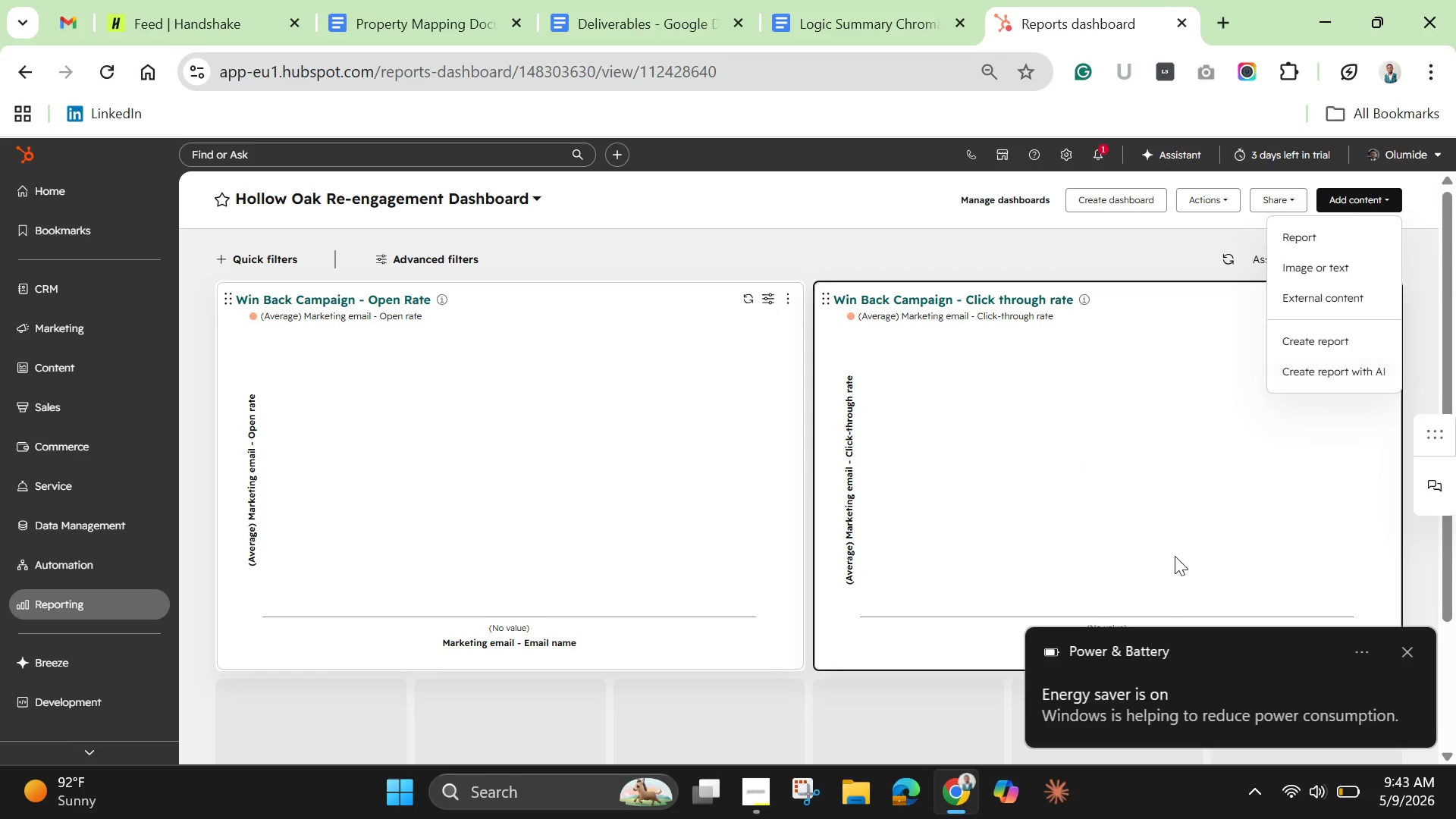 
left_click([1115, 733])
 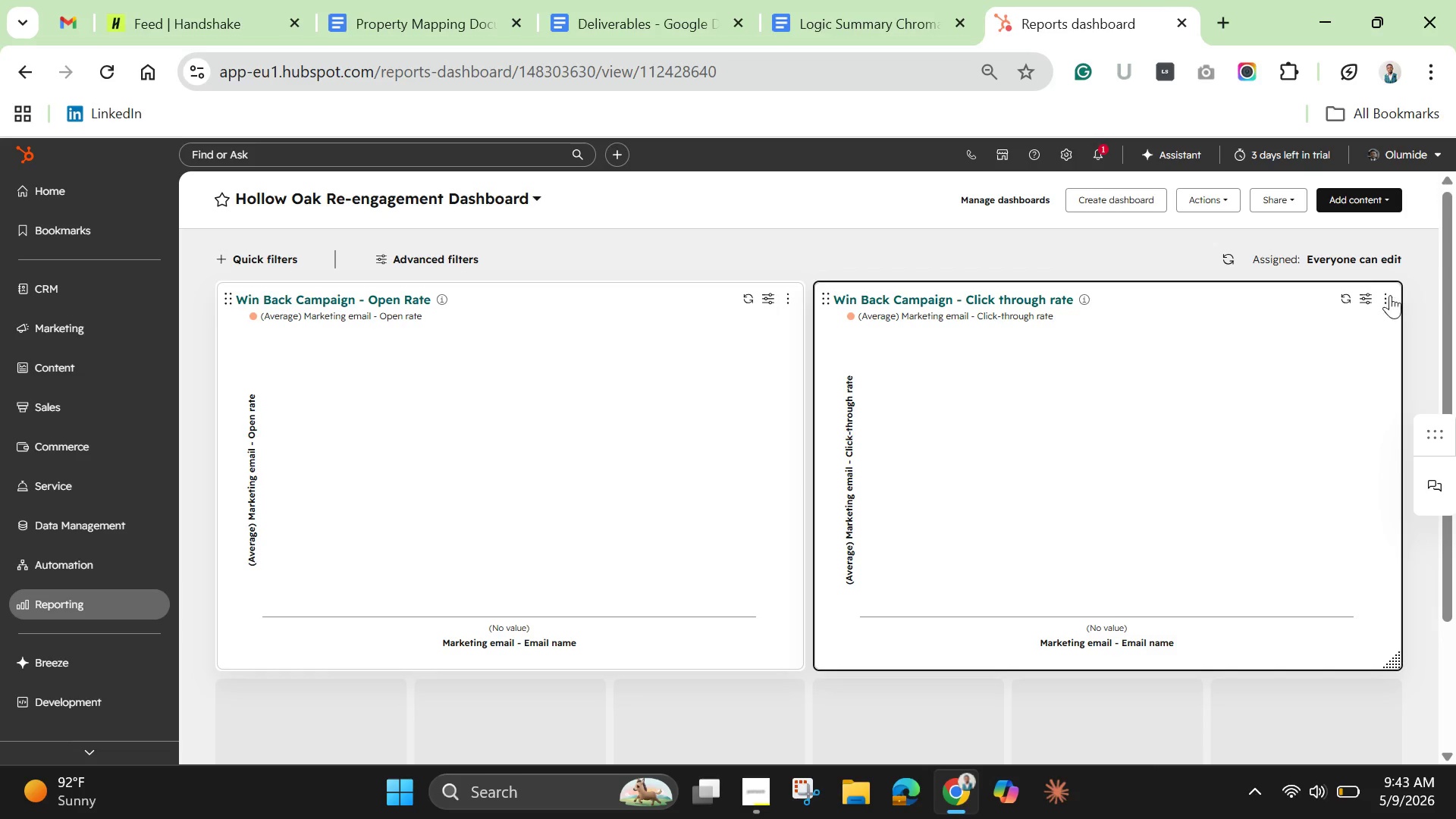 
left_click([1387, 299])
 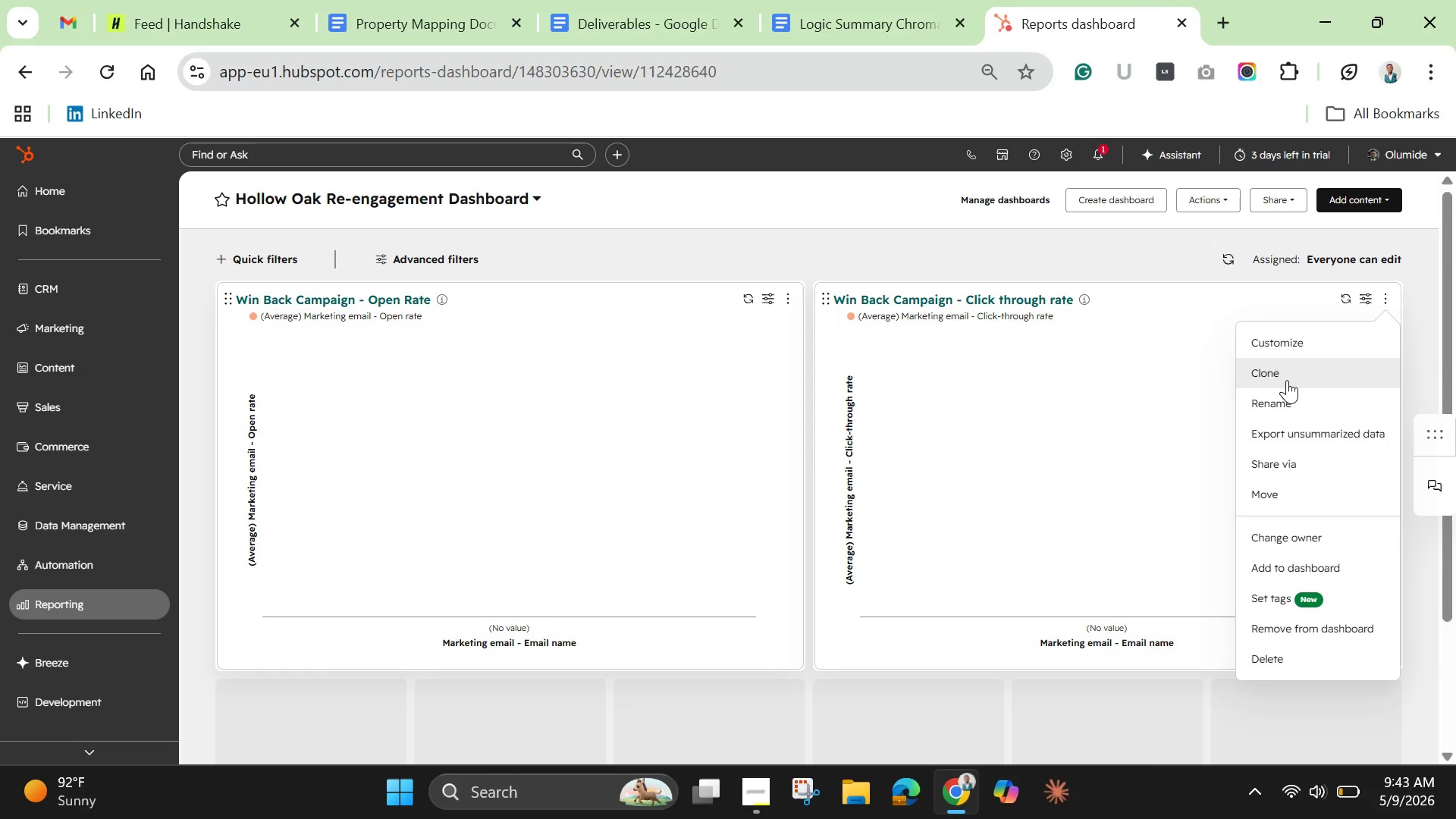 
left_click([1287, 380])
 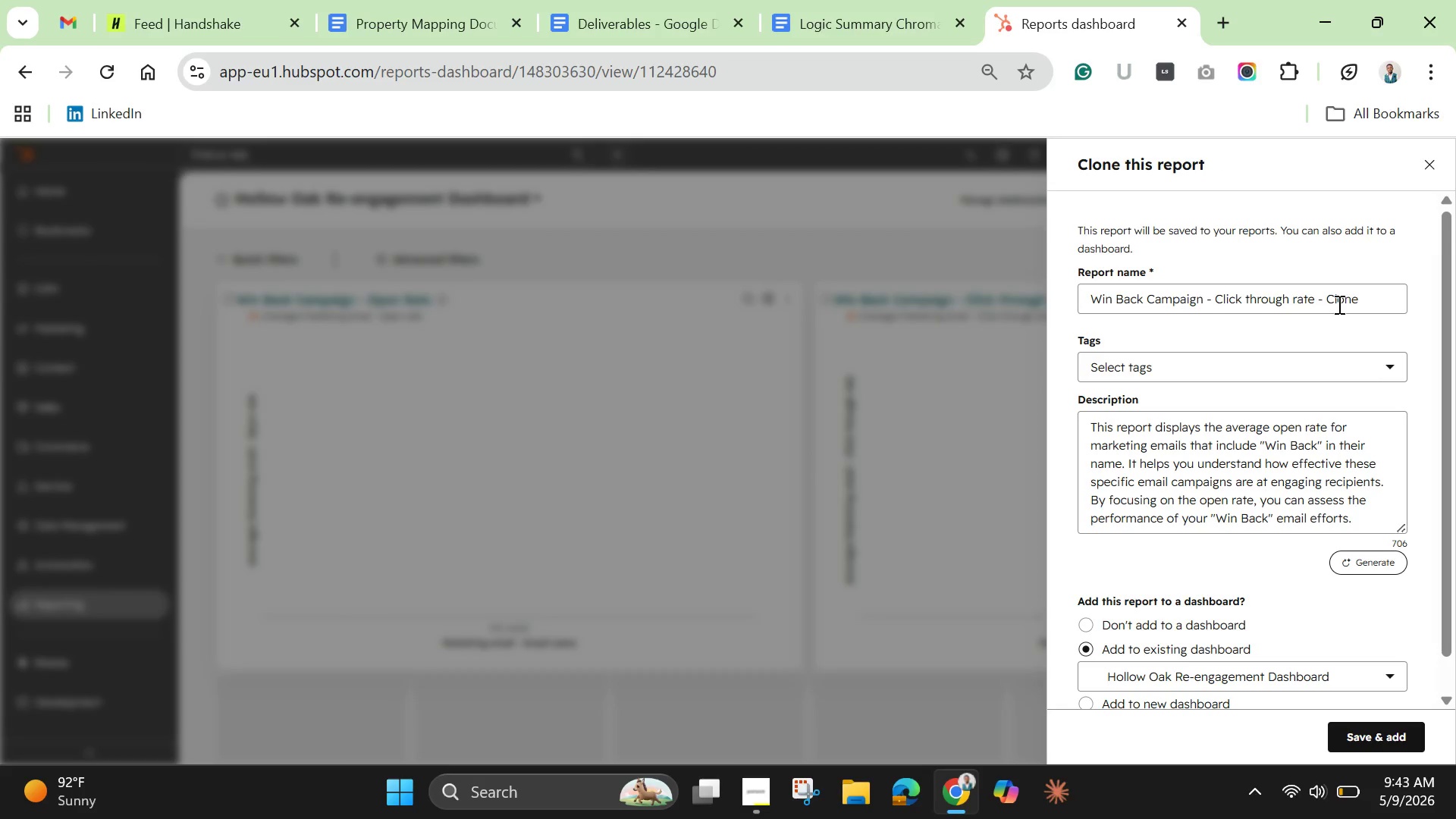 
left_click_drag(start_coordinate=[1374, 290], to_coordinate=[1212, 295])
 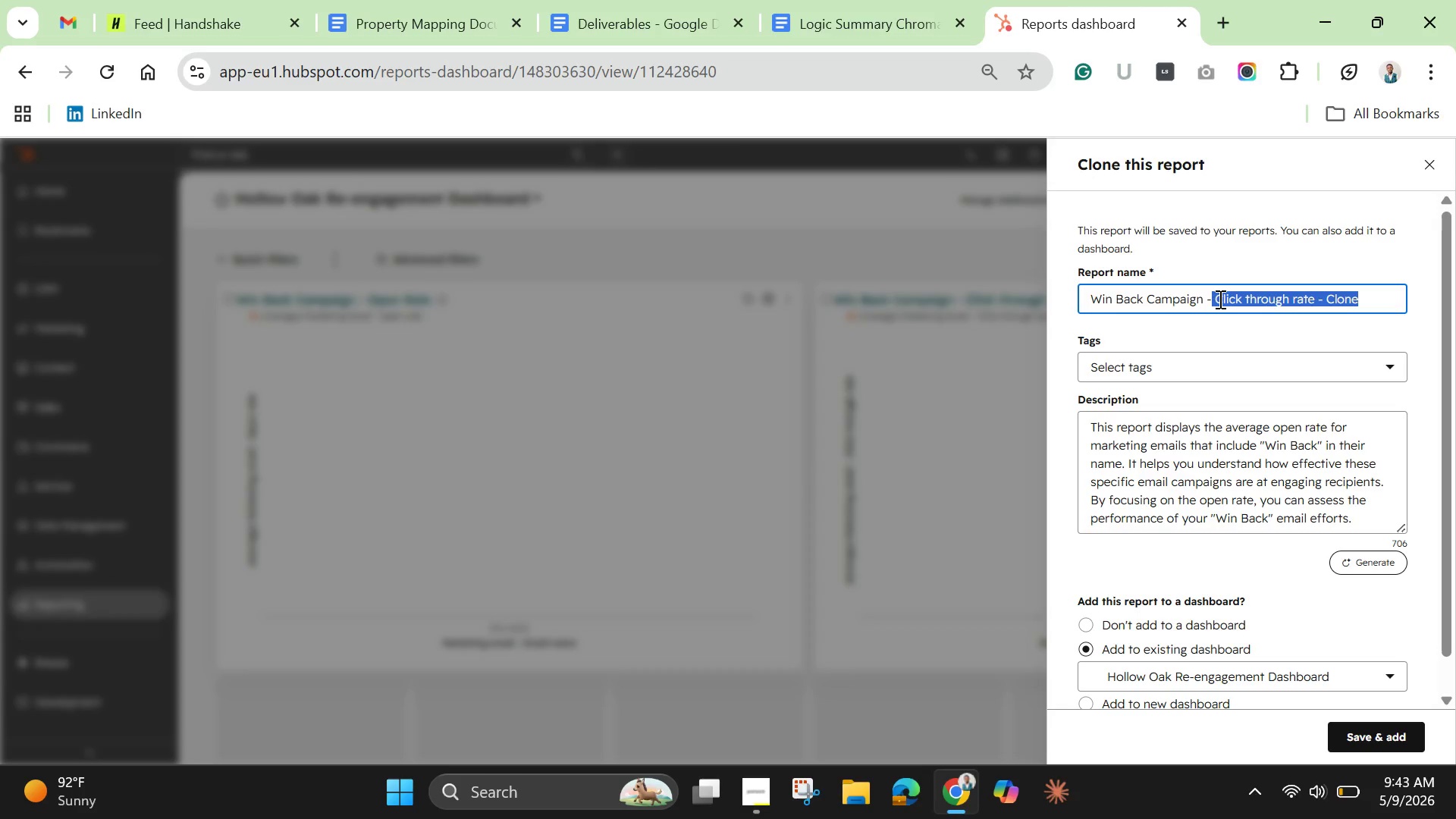 
key(Backspace)
 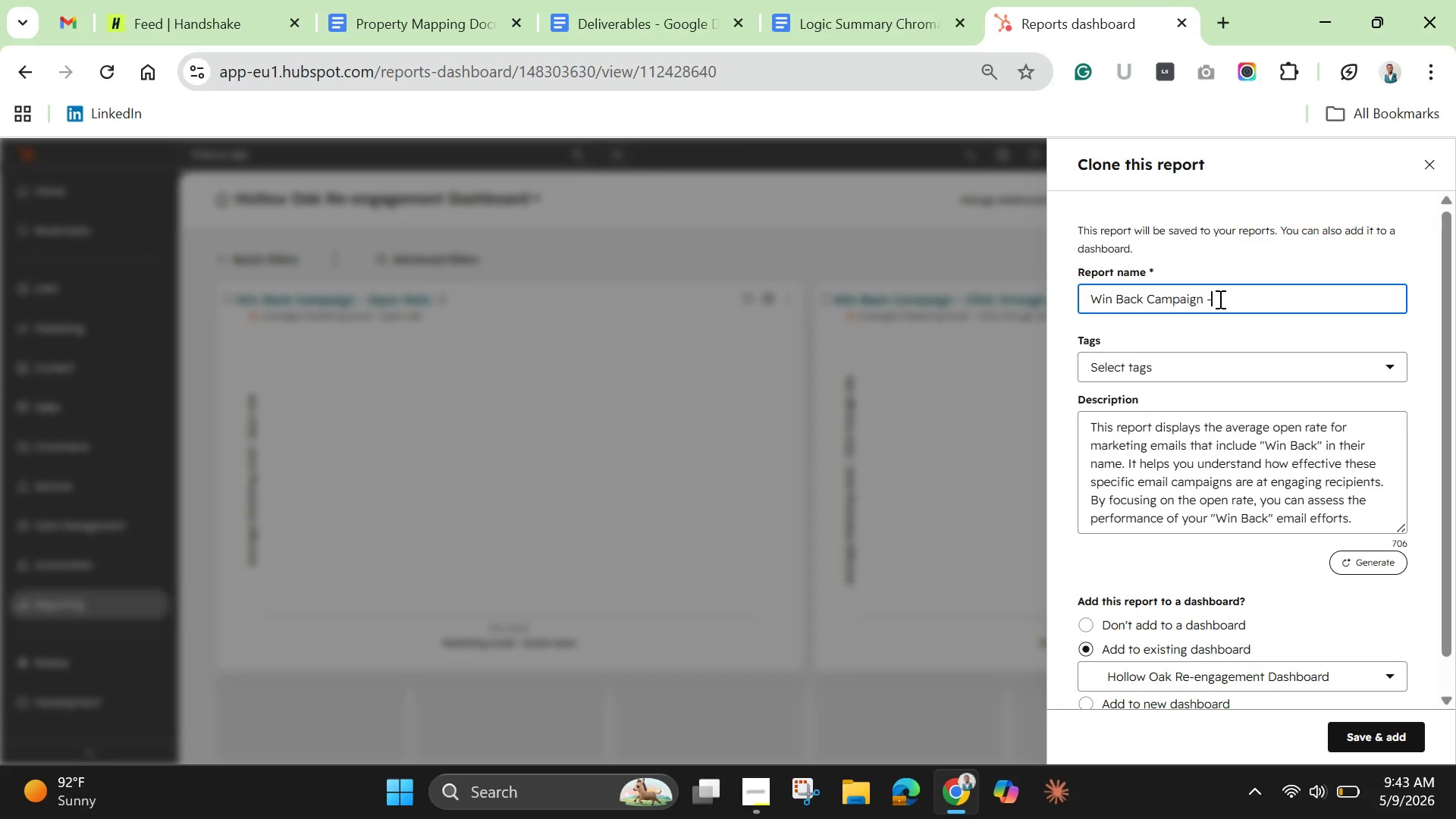 
wait(10.58)
 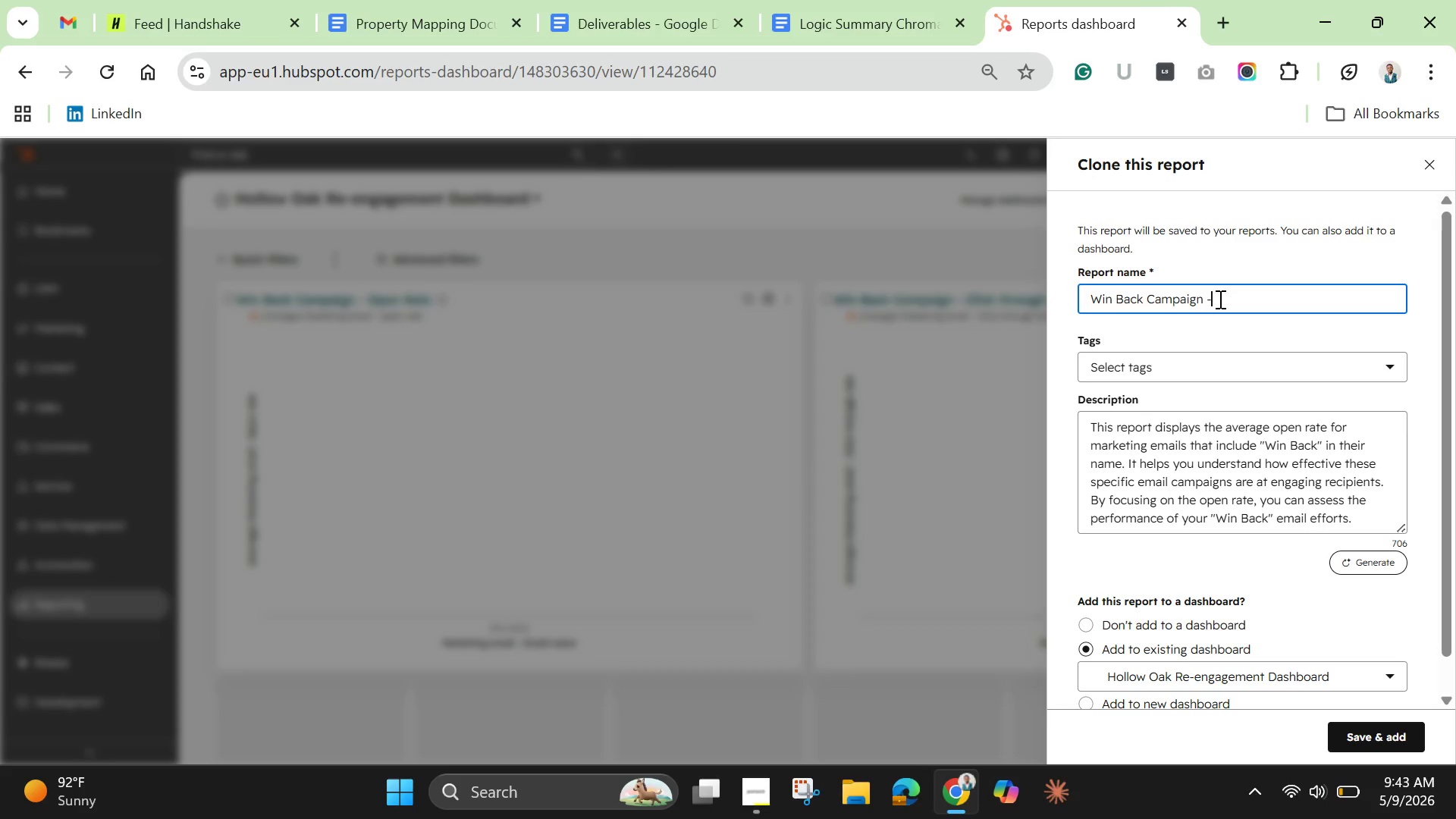 
type( Unsubscribe)
 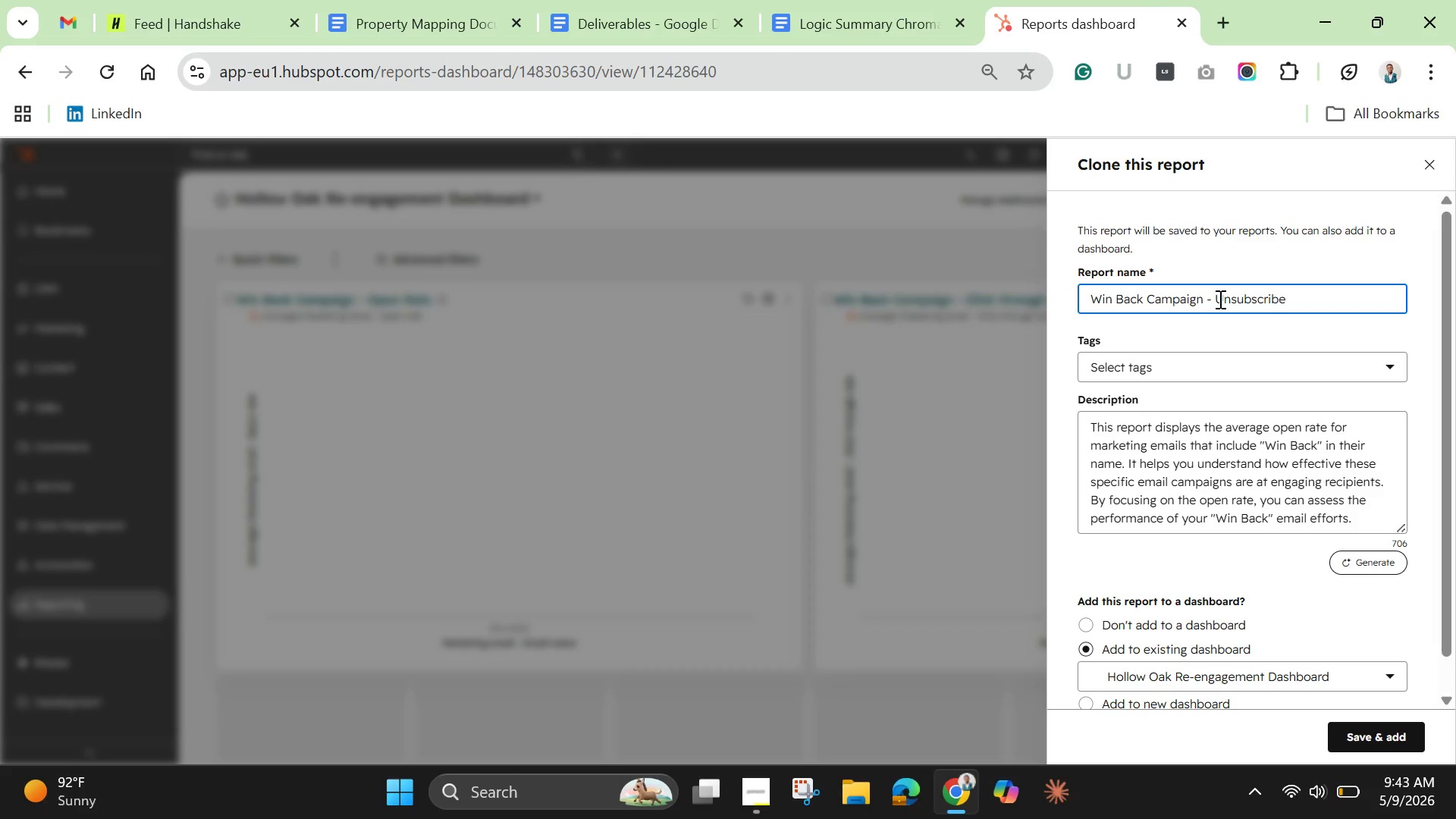 
wait(6.64)
 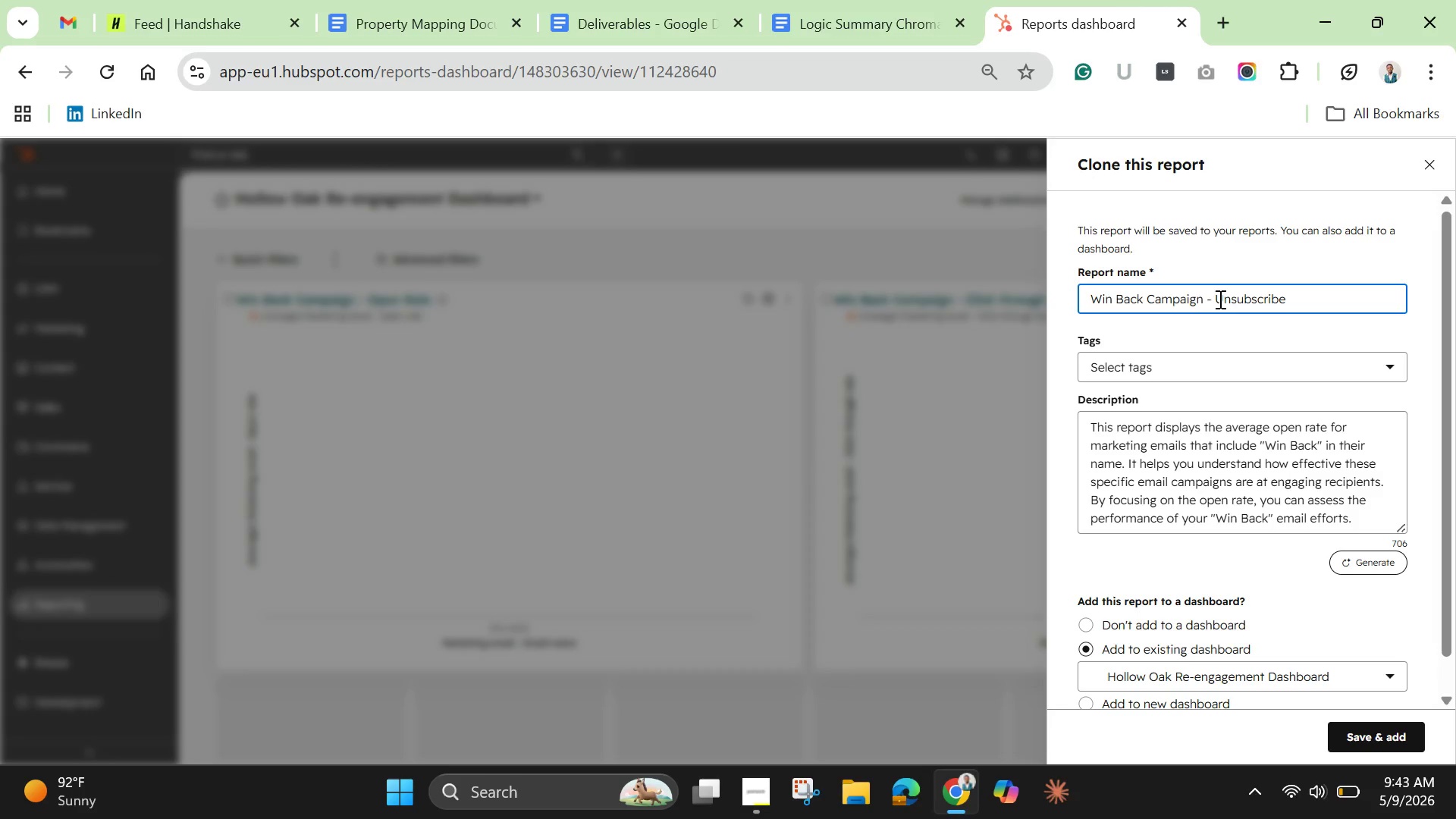 
type(ss)
key(Backspace)
type( by Email)
 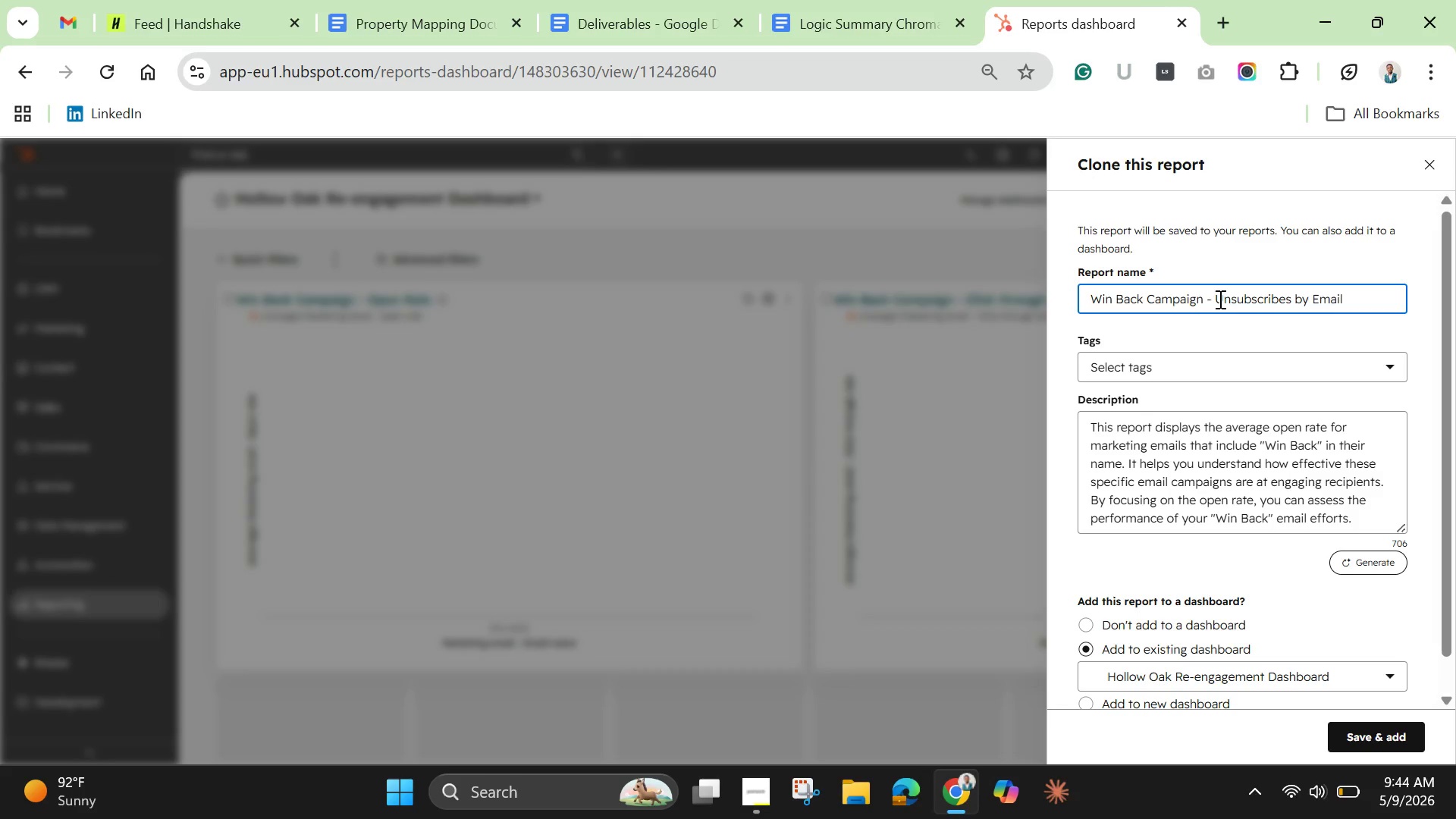 
key(Enter)
 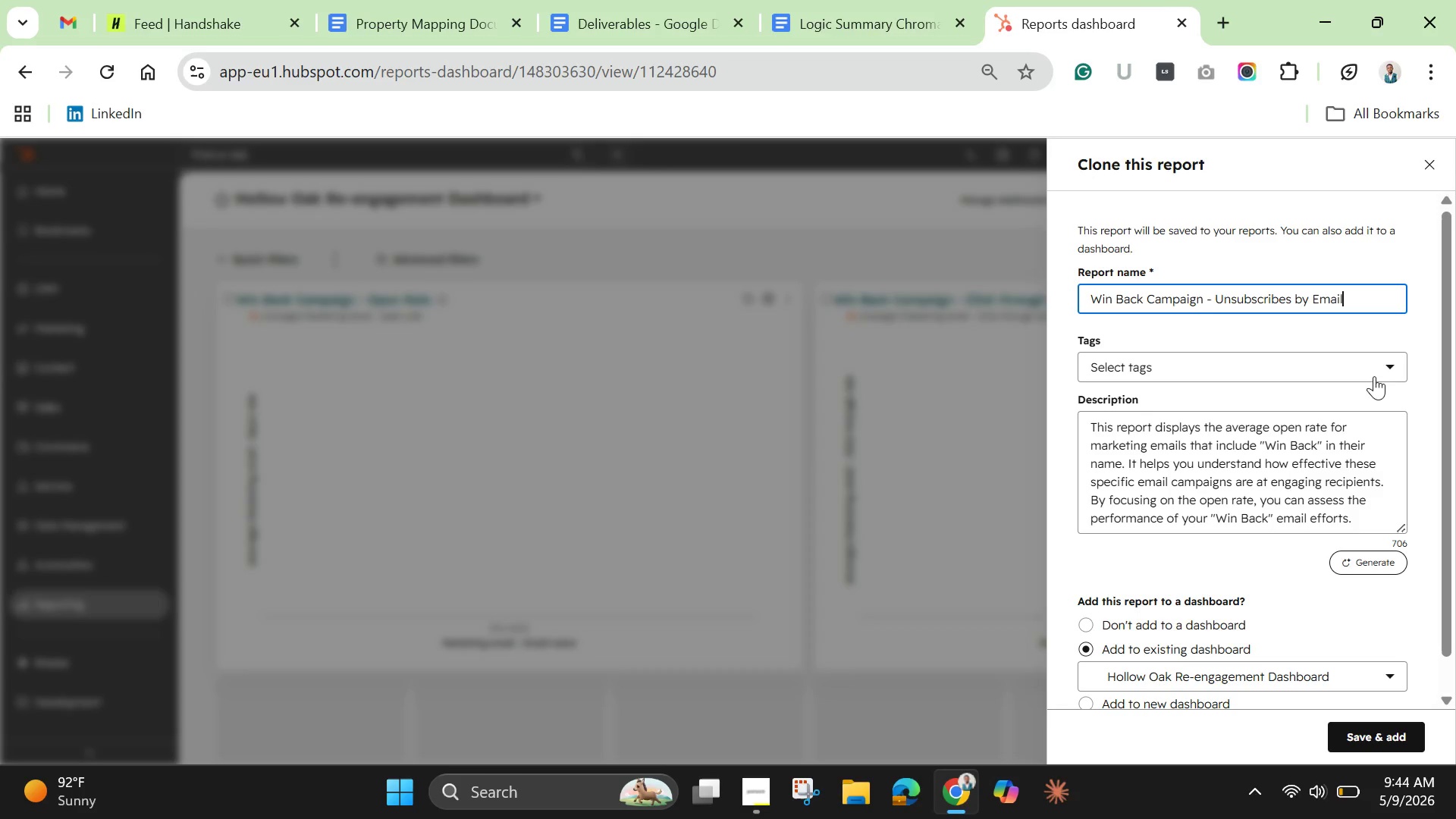 
left_click([1379, 747])
 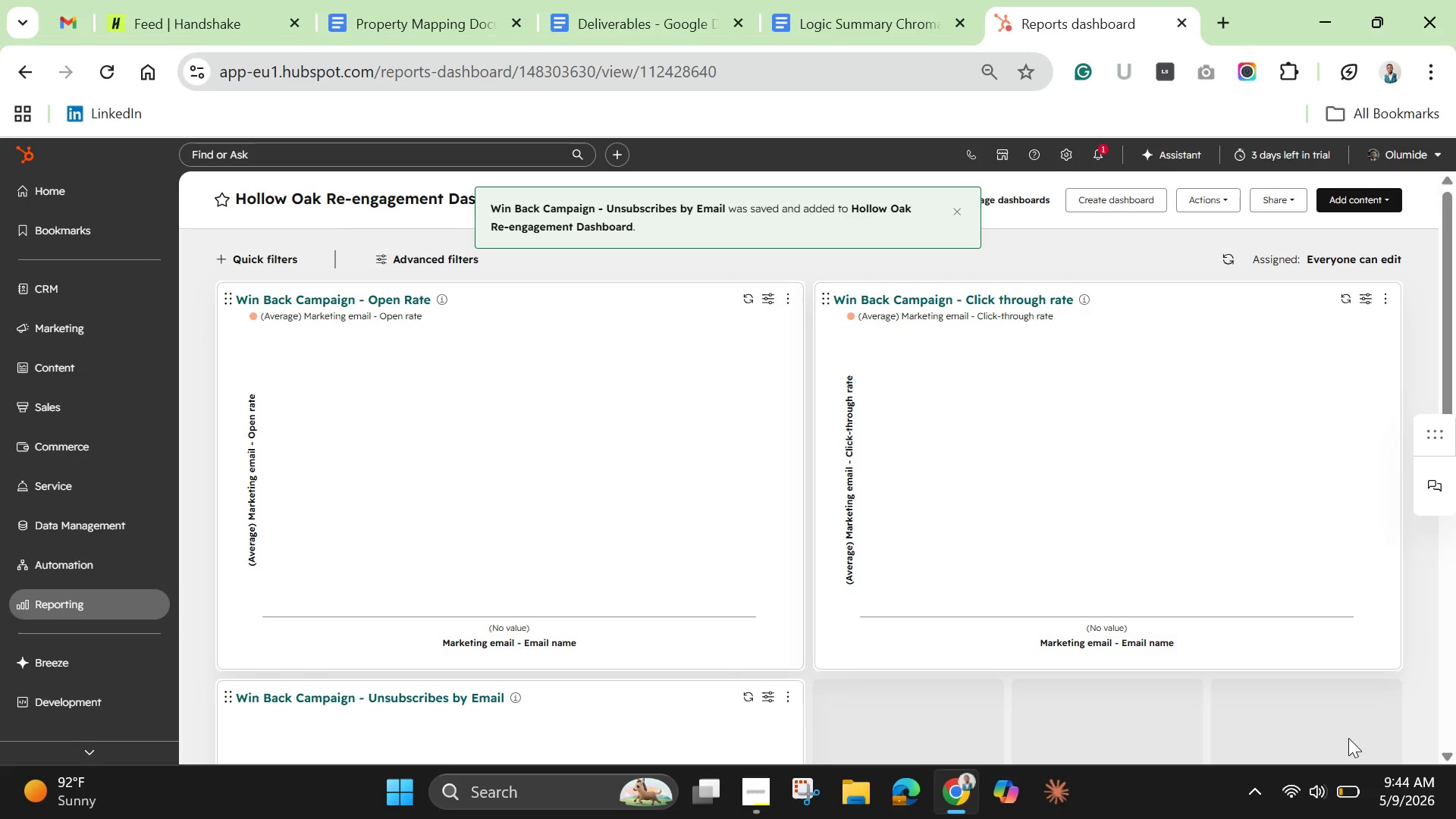 
scroll: coordinate [1348, 589], scroll_direction: down, amount: 2.0
 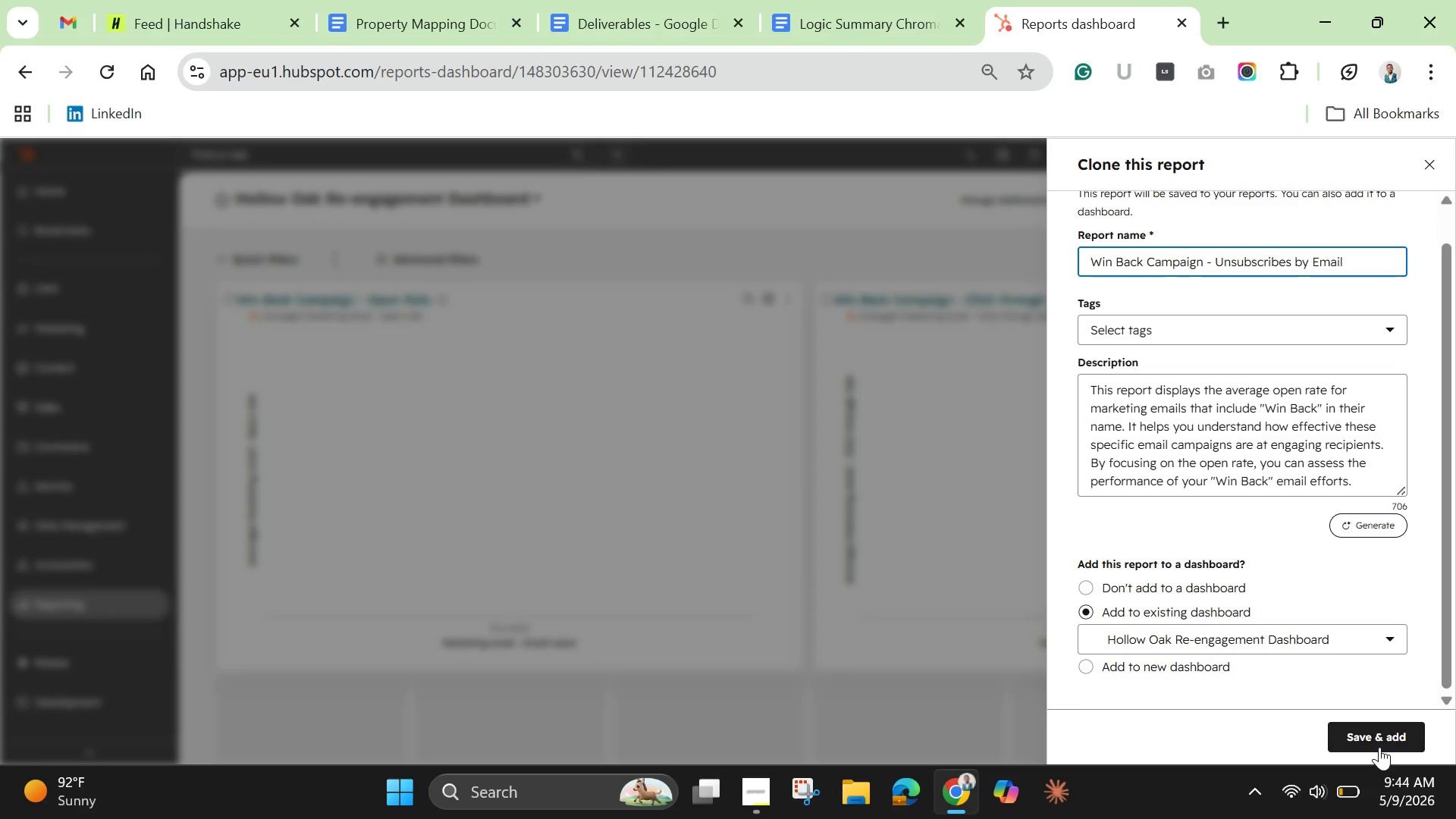 
wait(7.03)
 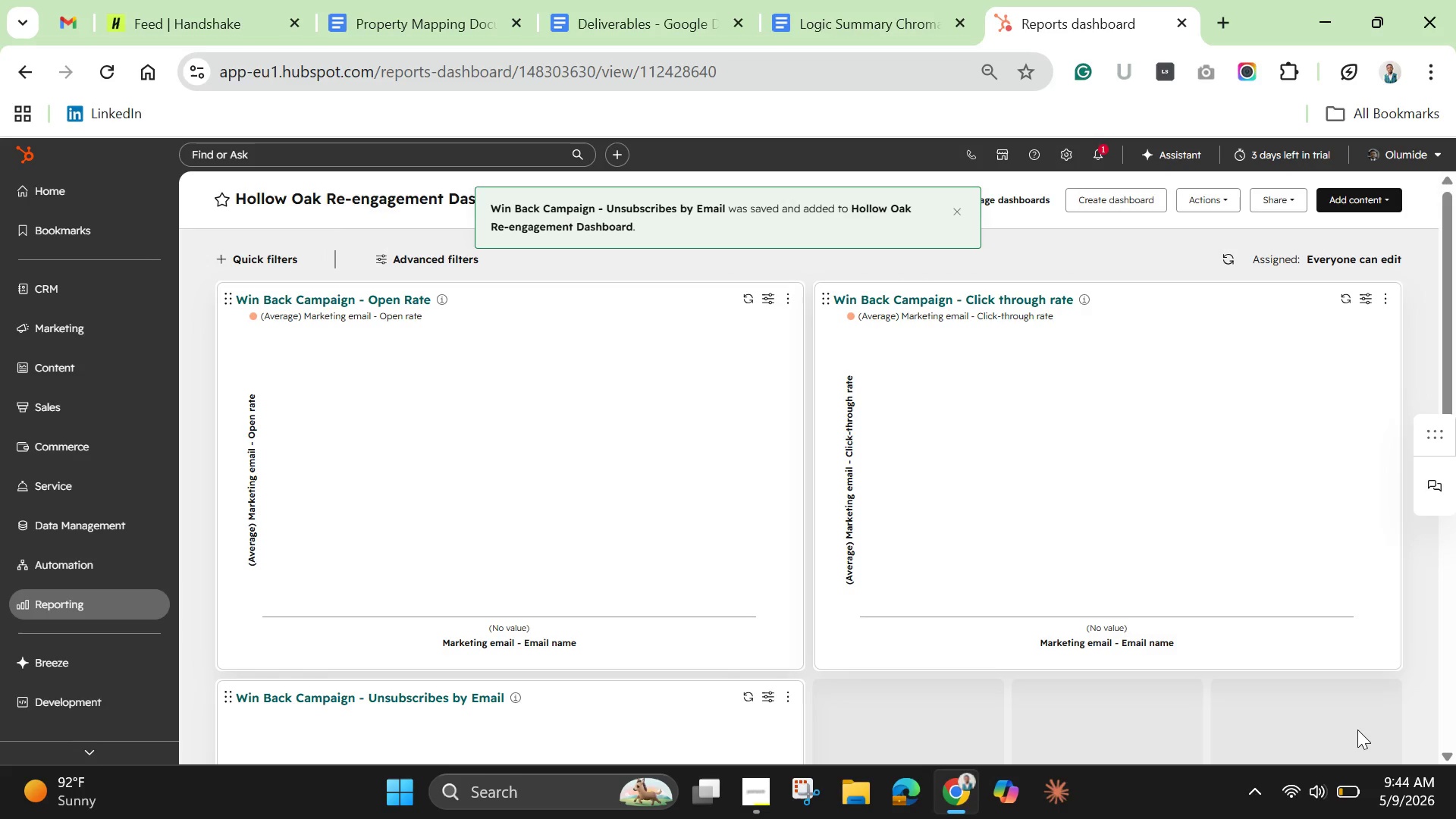 
mouse_move([1330, 752])
 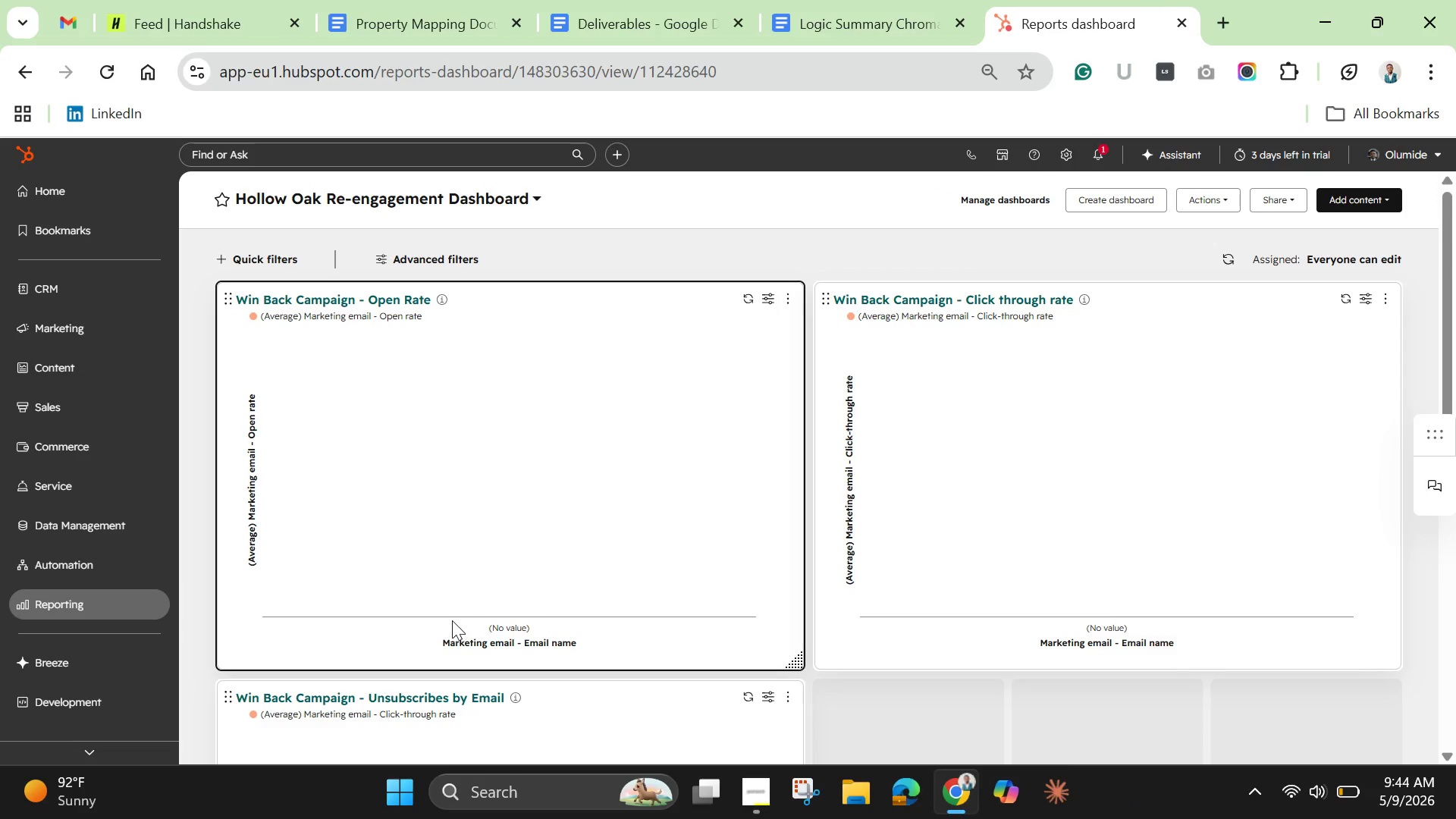 
scroll: coordinate [458, 600], scroll_direction: down, amount: 2.0
 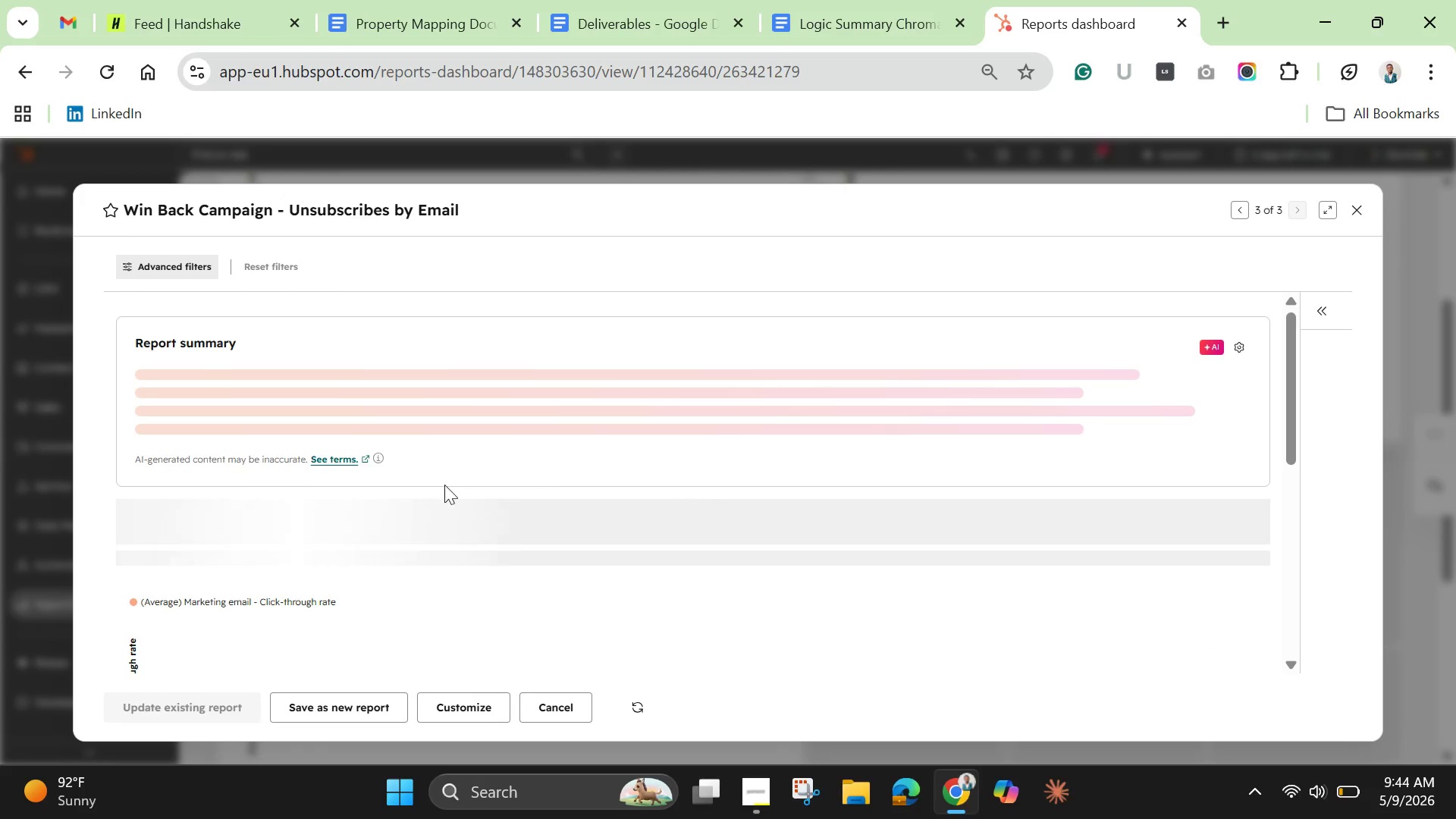 
left_click([456, 717])
 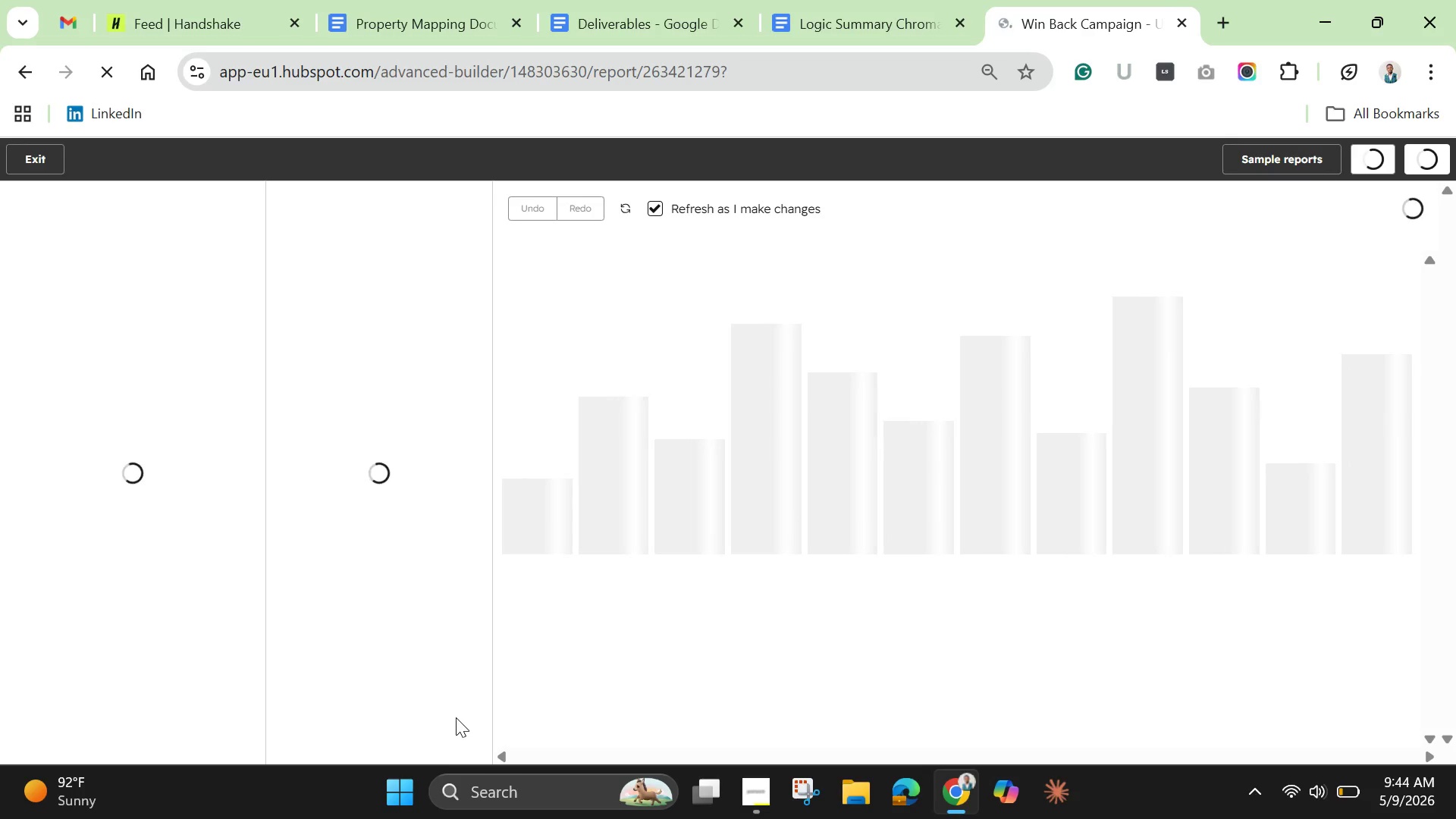 
wait(10.39)
 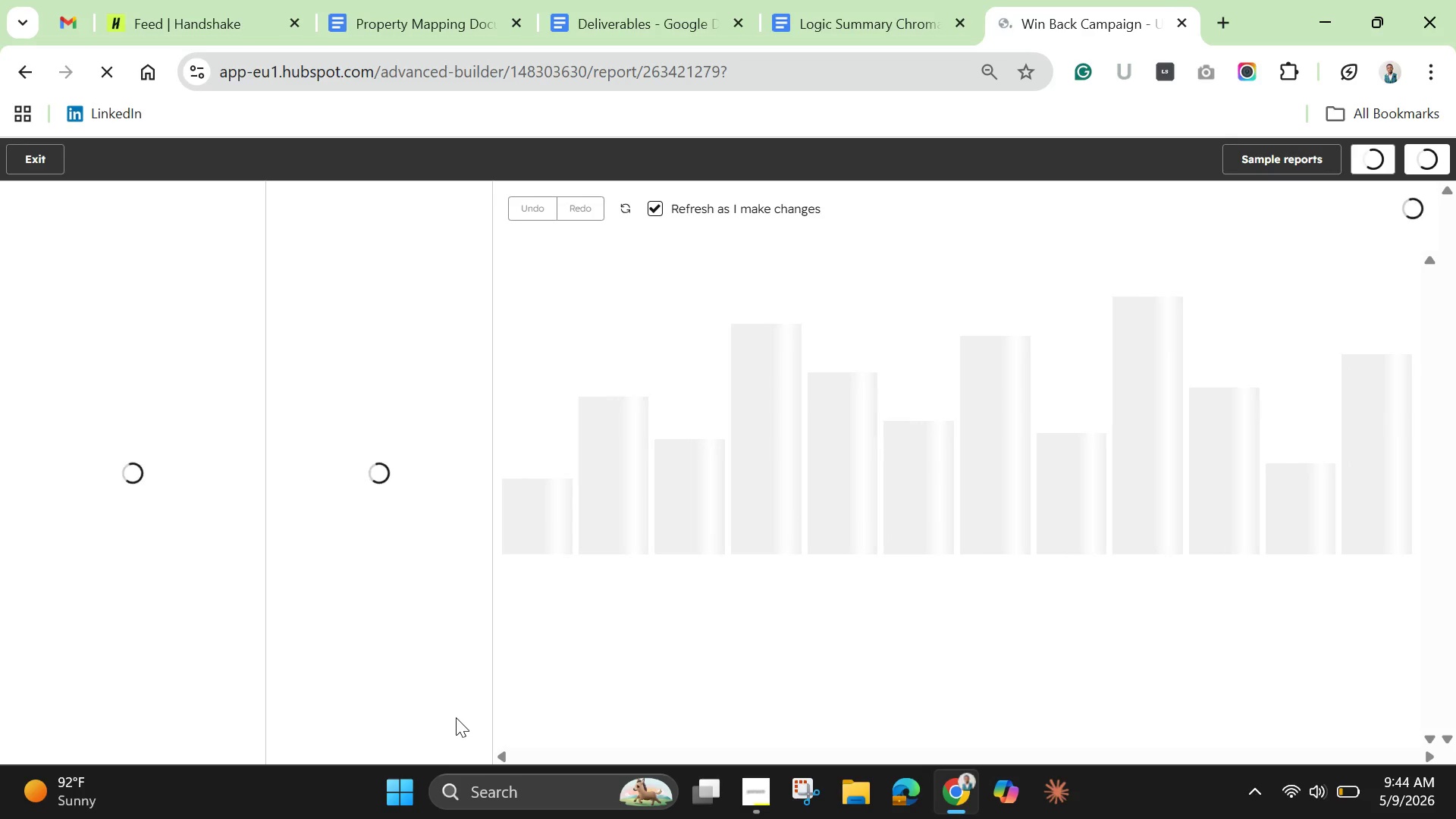 
left_click([97, 302])
 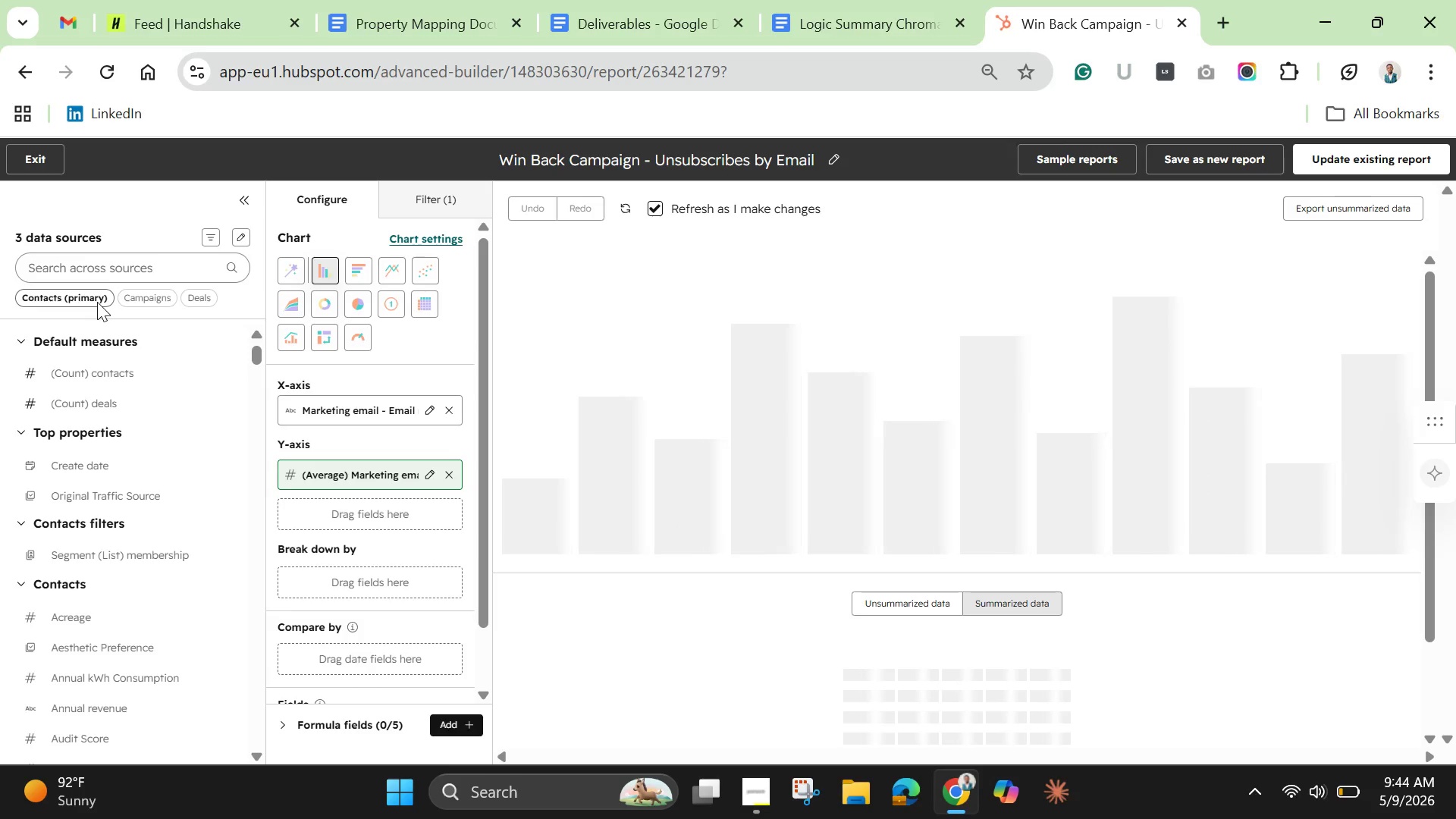 
type(unscr)
 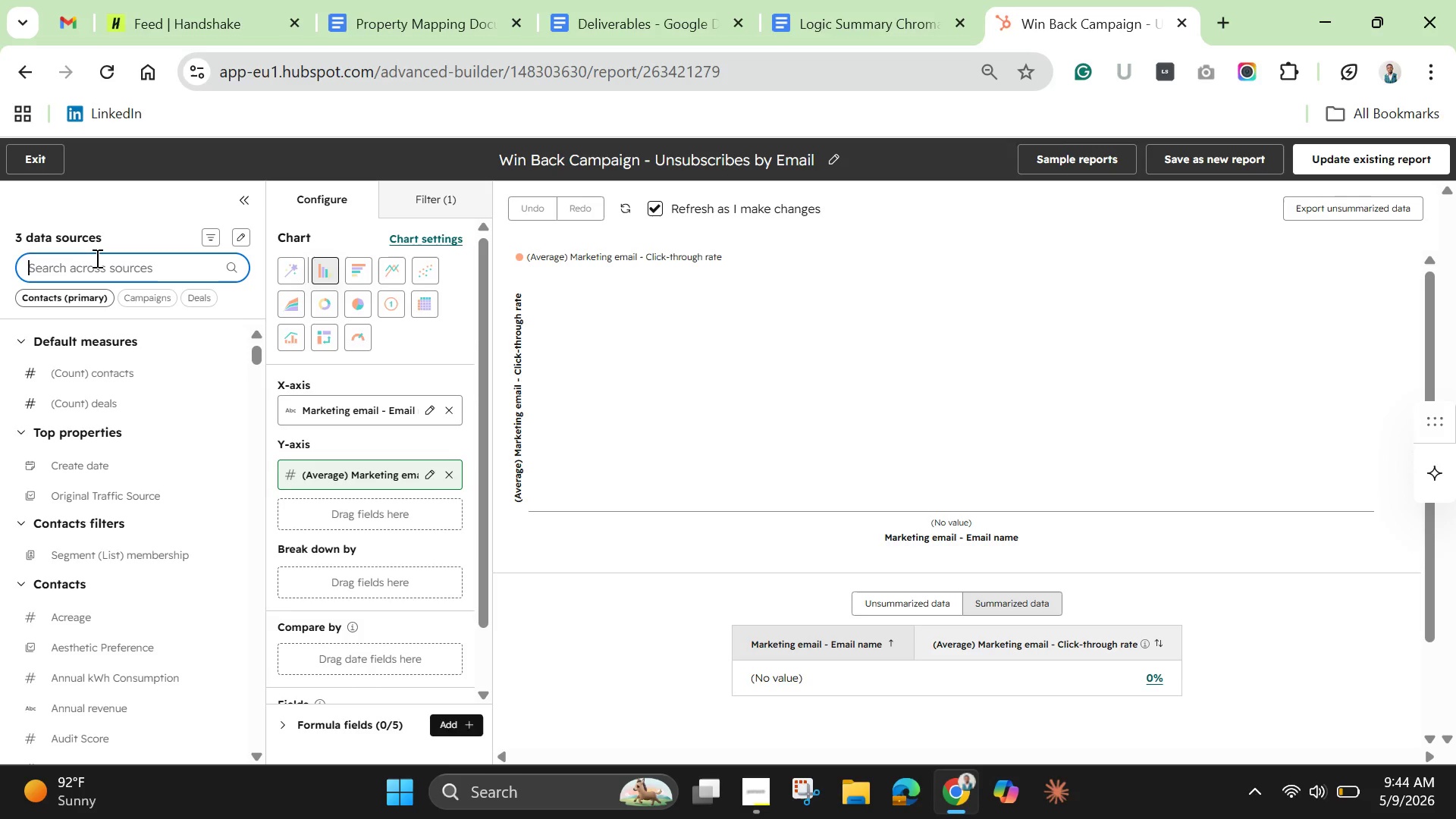 
type(uns)
 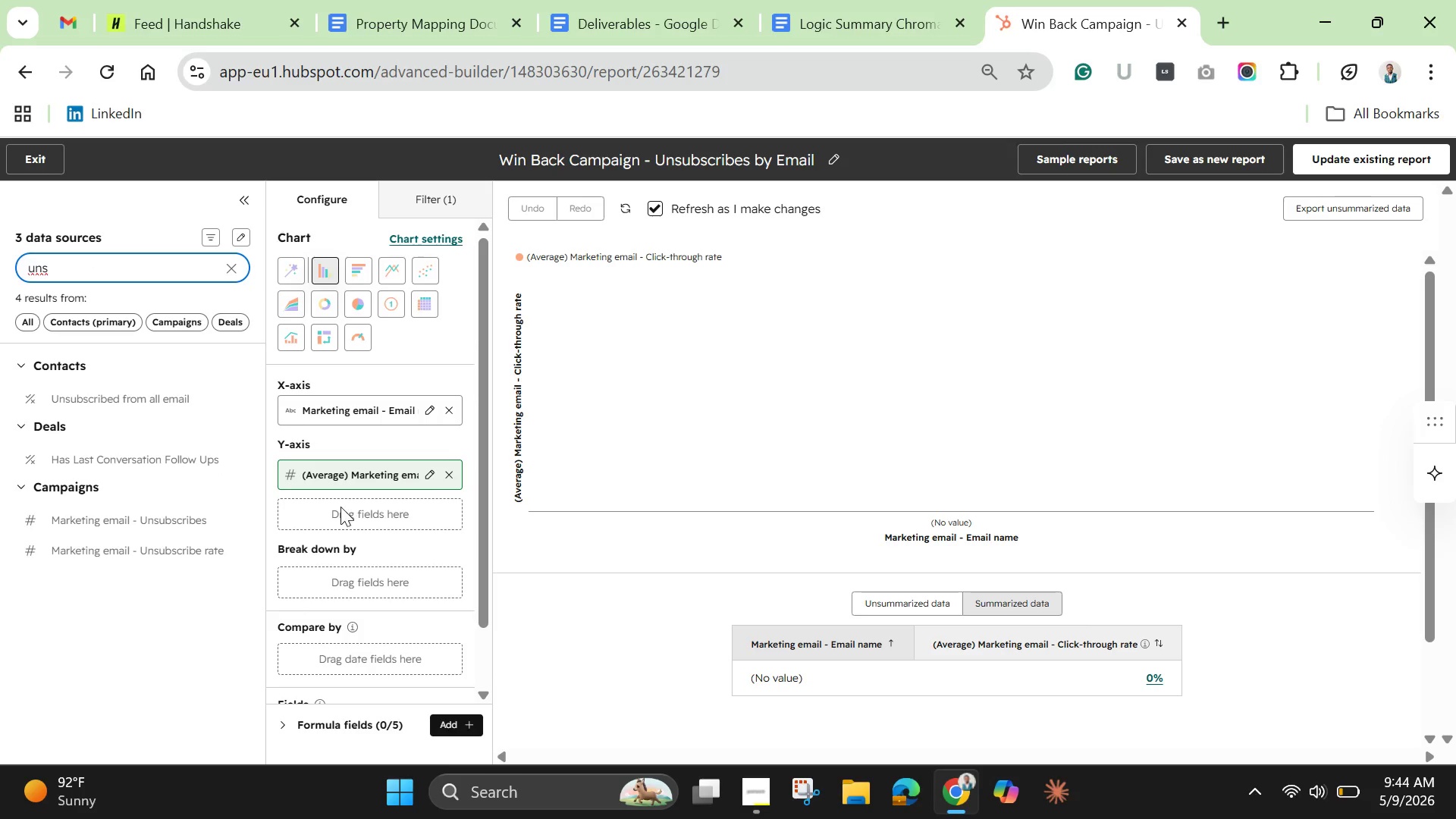 
left_click([428, 476])
 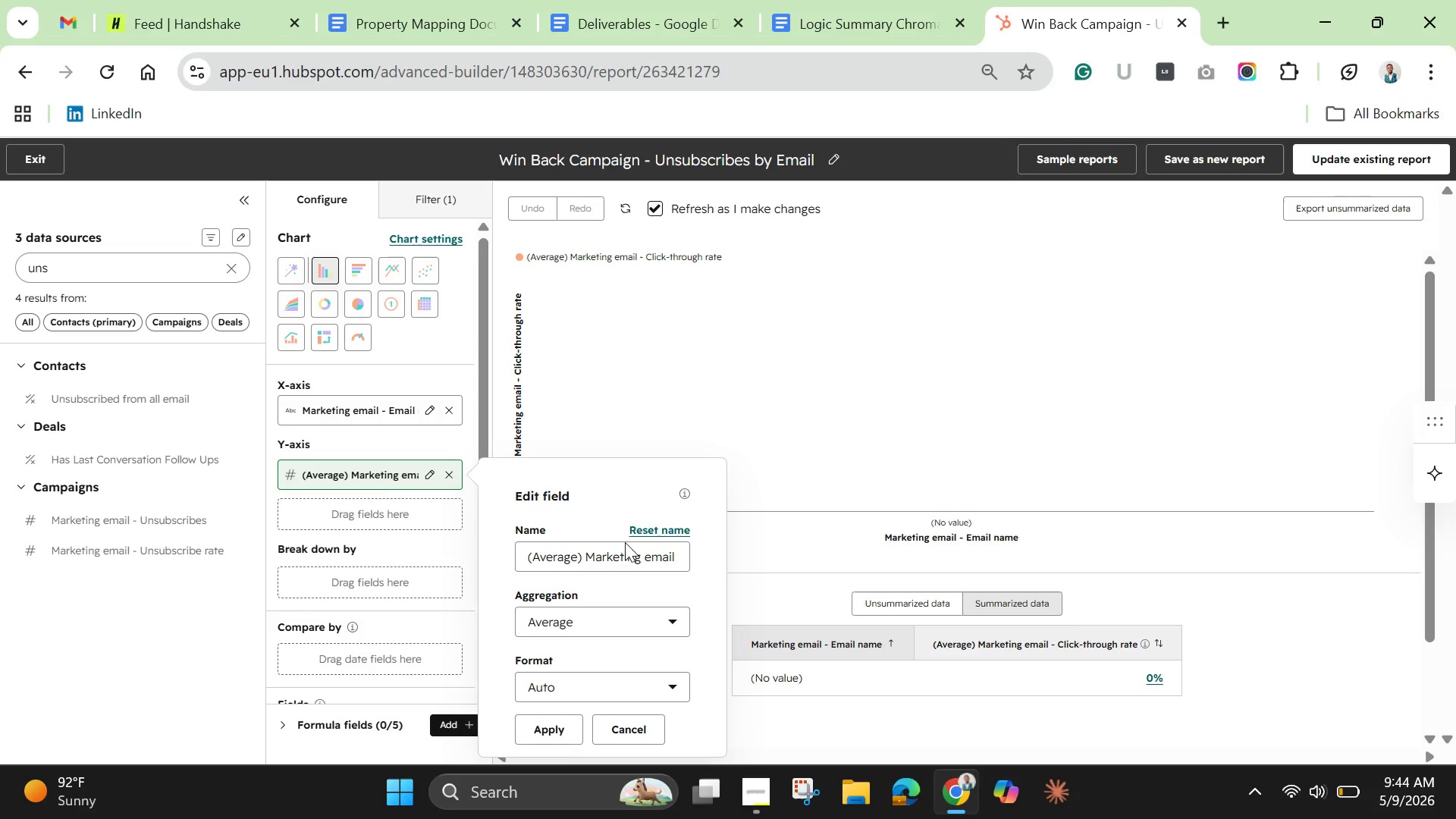 
left_click_drag(start_coordinate=[628, 551], to_coordinate=[702, 560])
 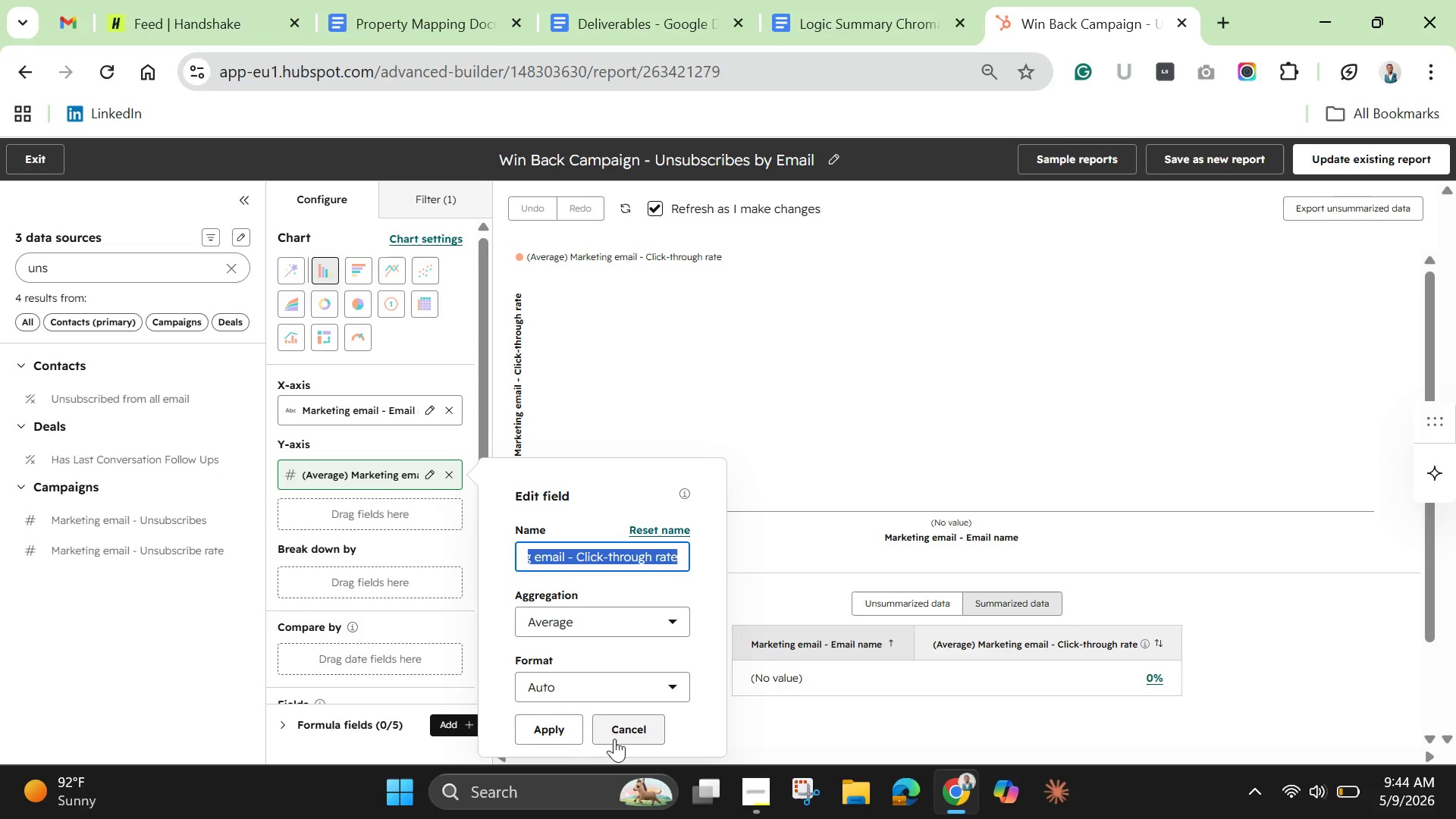 
left_click([627, 724])
 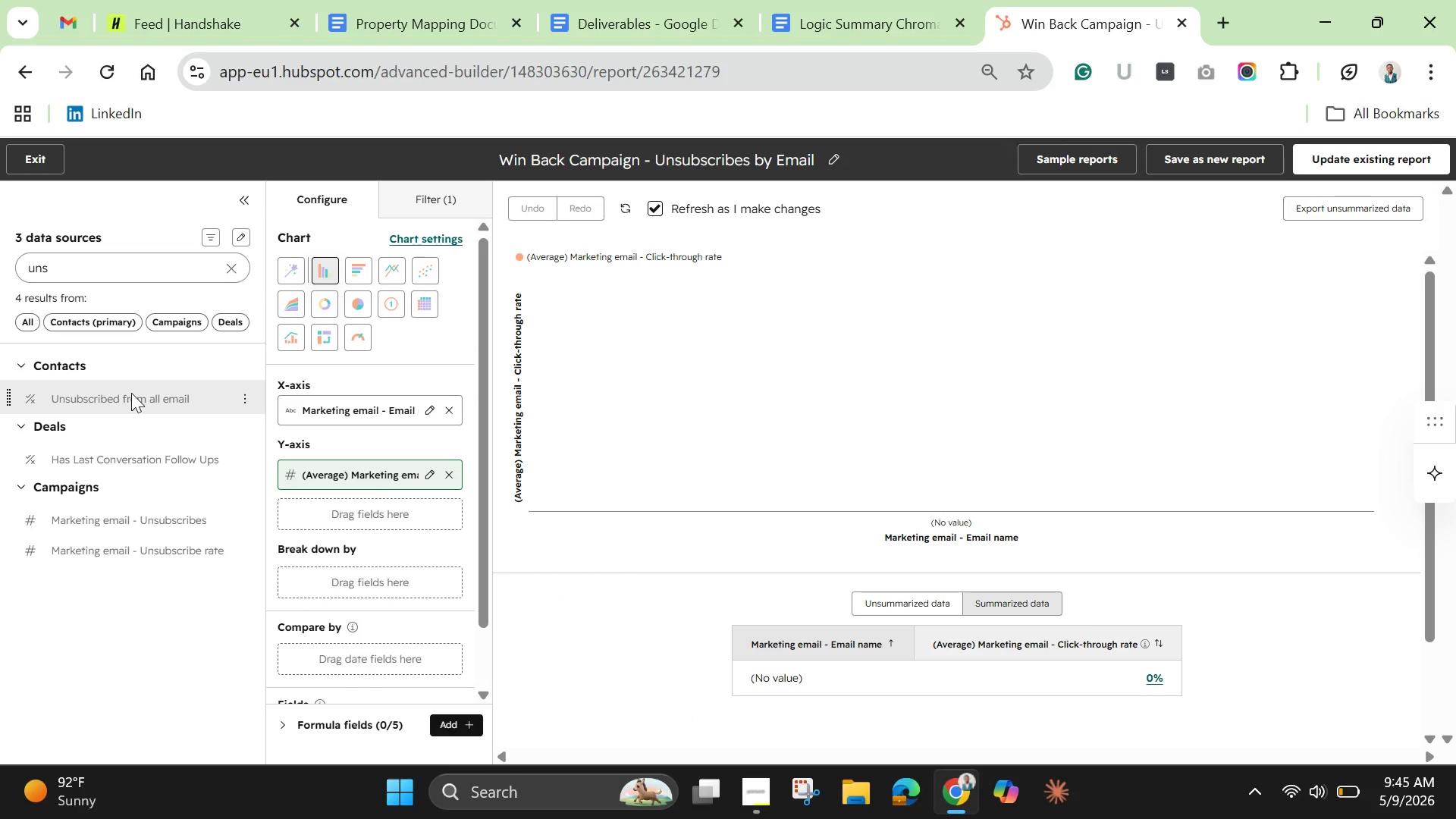 
left_click_drag(start_coordinate=[131, 393], to_coordinate=[287, 461])
 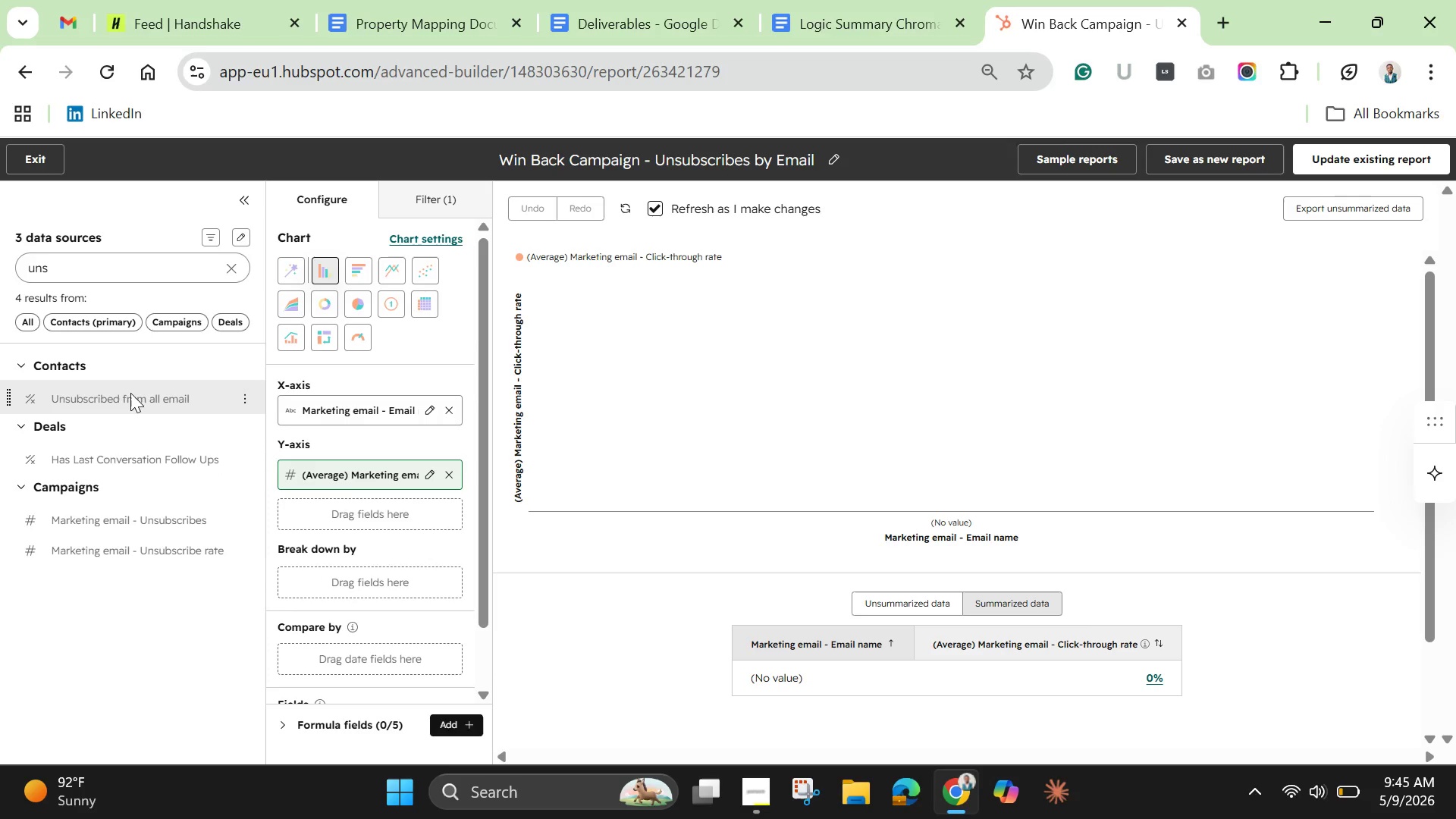 
left_click_drag(start_coordinate=[130, 392], to_coordinate=[290, 466])
 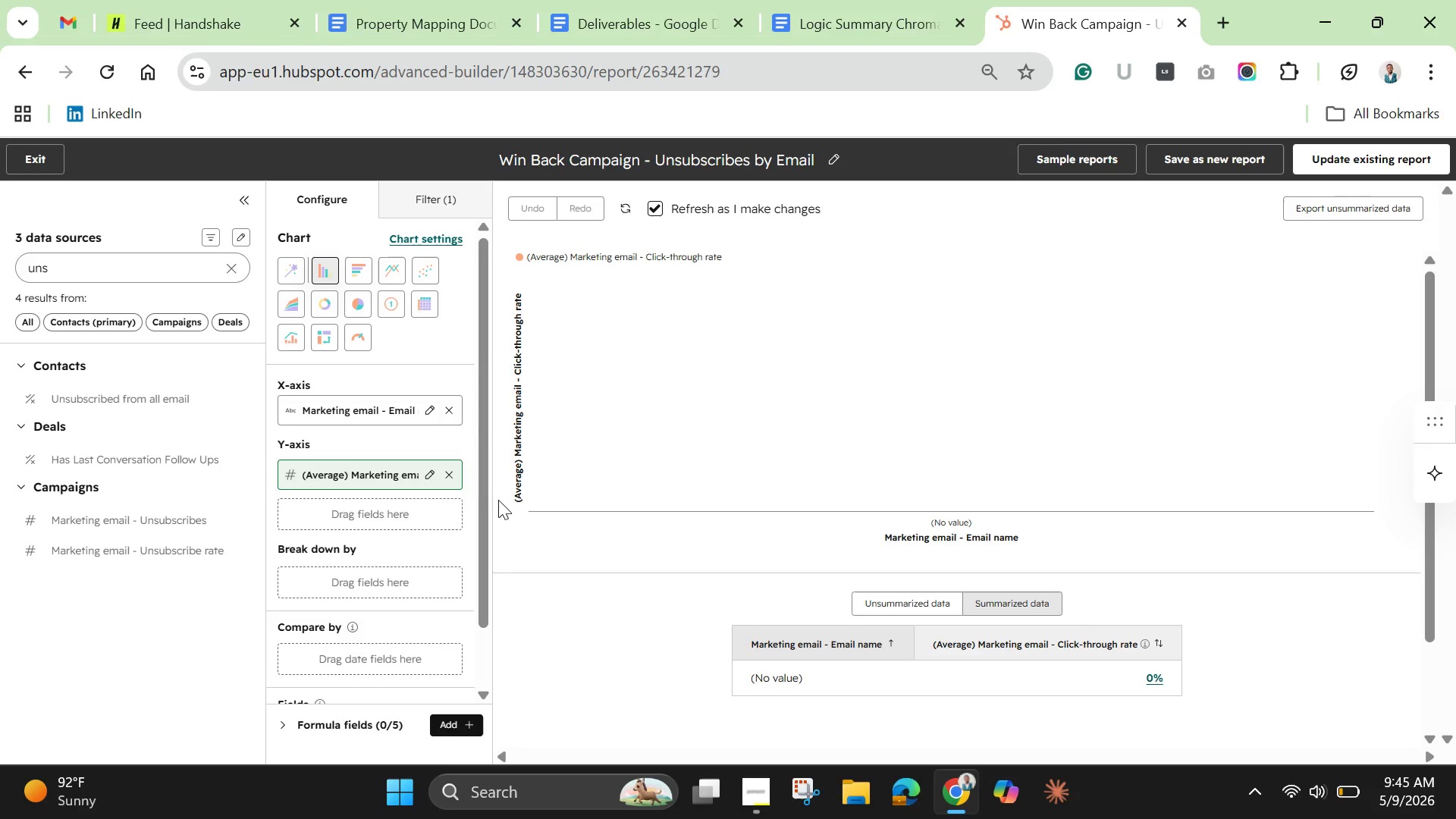 
left_click([450, 475])
 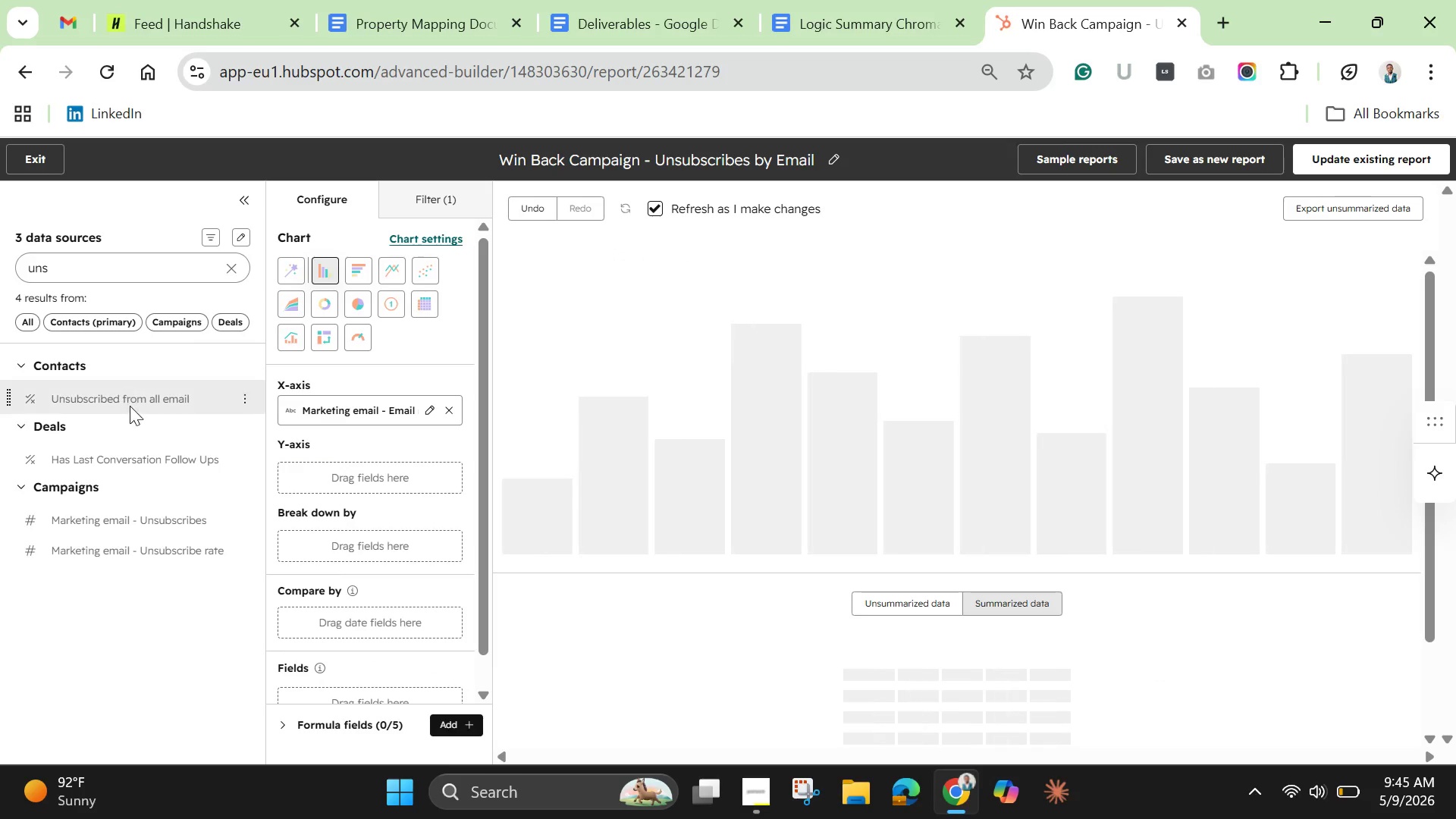 
left_click_drag(start_coordinate=[128, 404], to_coordinate=[281, 463])
 